 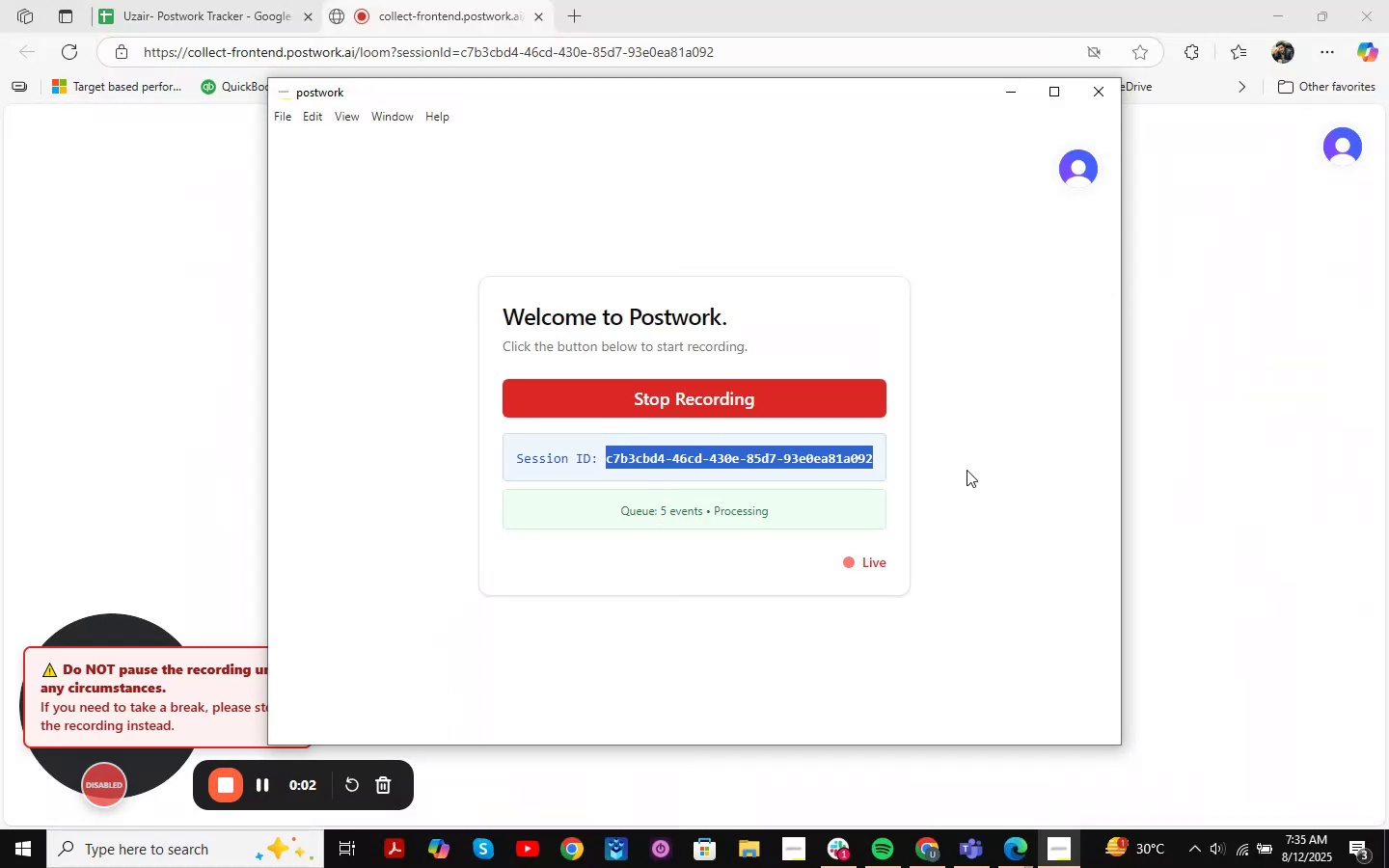 
key(Control+C)
 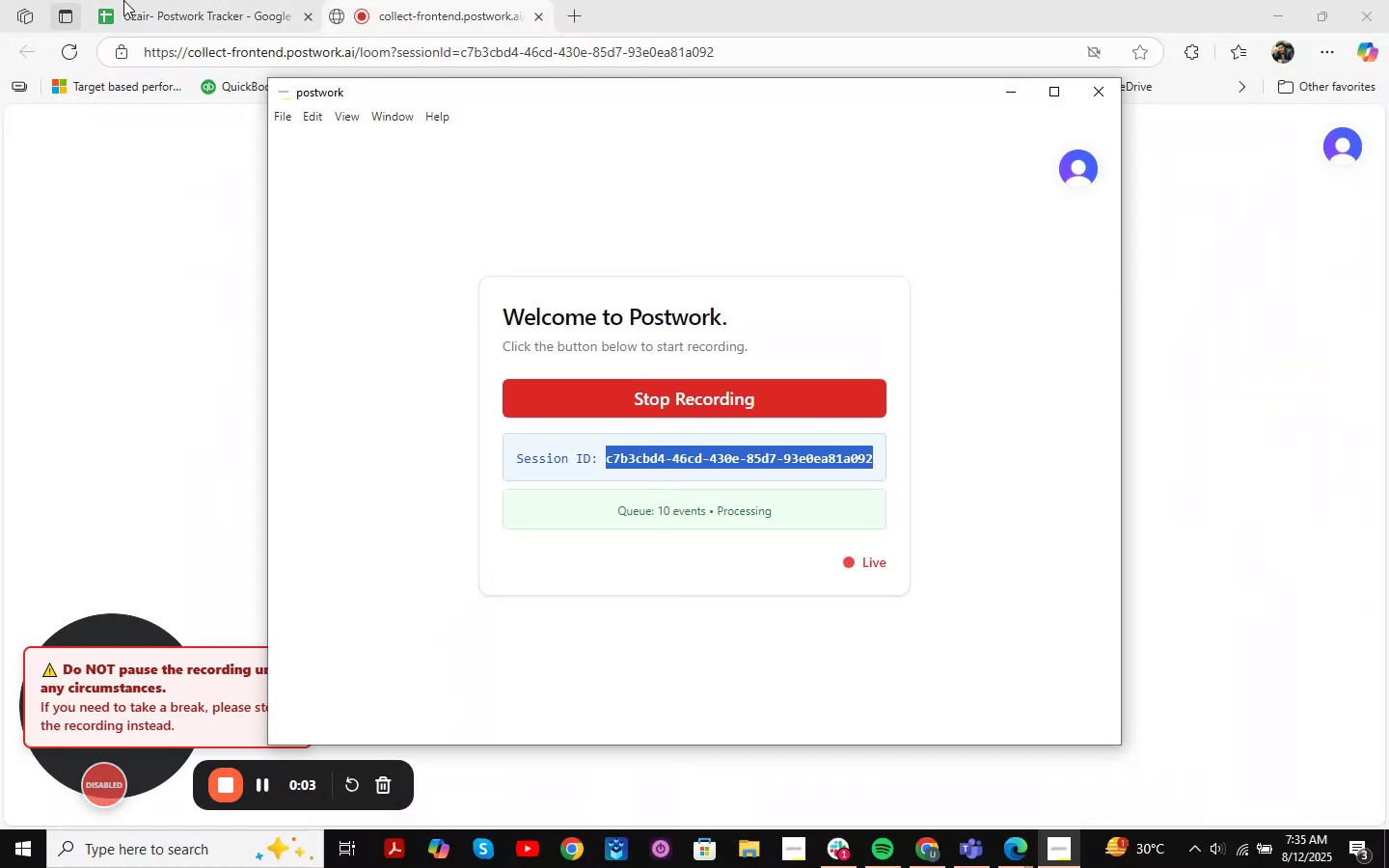 
left_click([123, 0])
 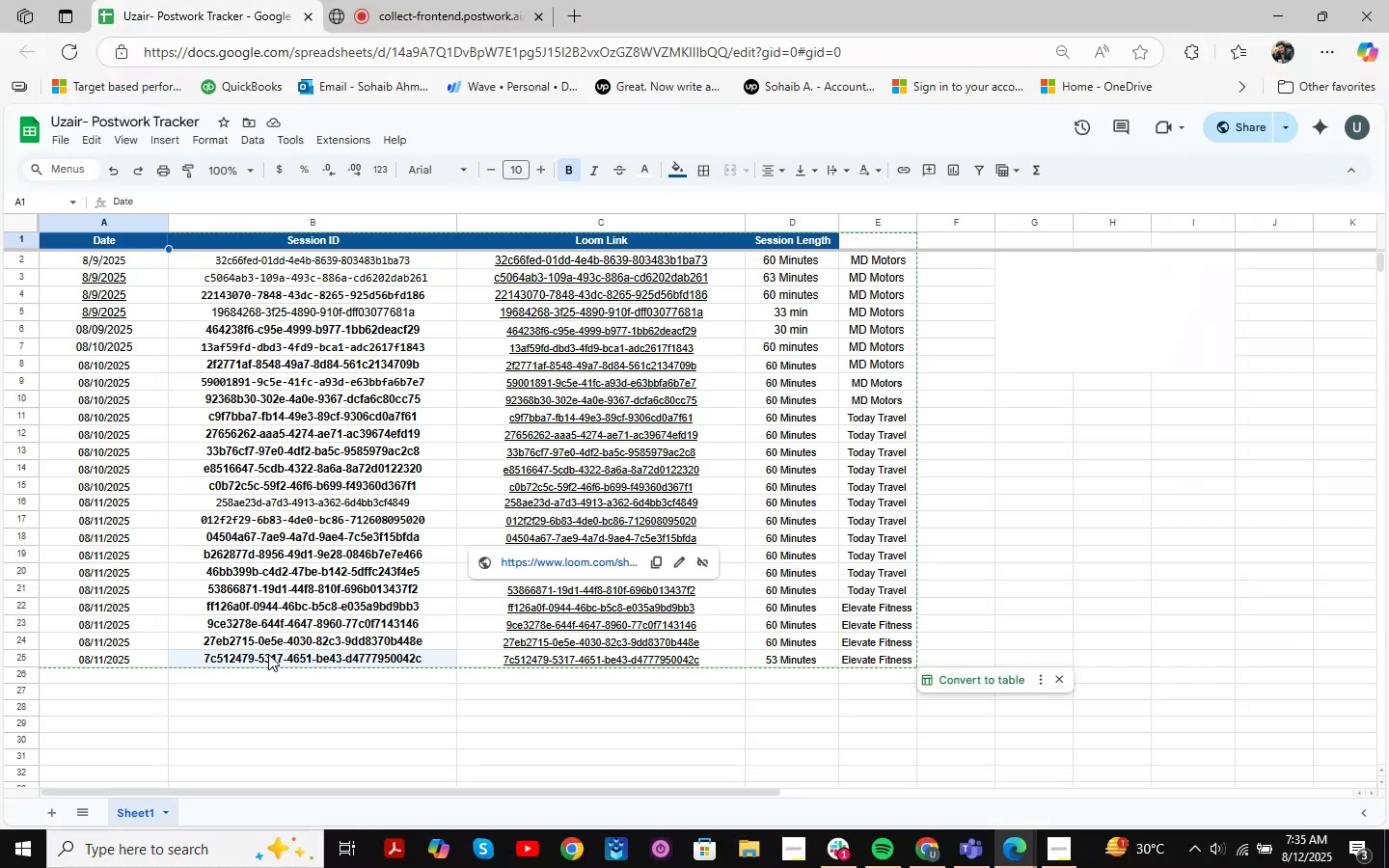 
left_click([241, 674])
 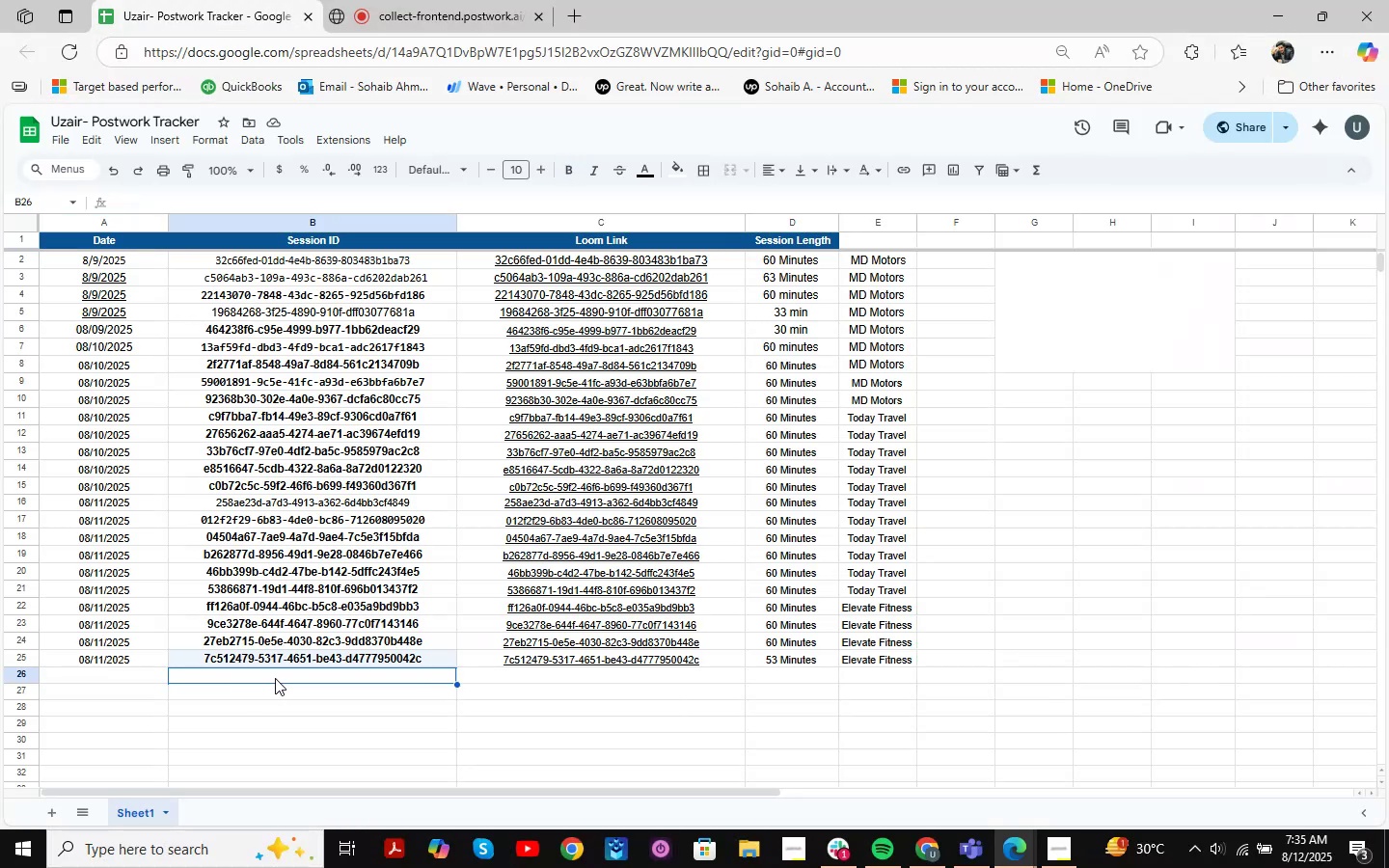 
key(Control+ControlLeft)
 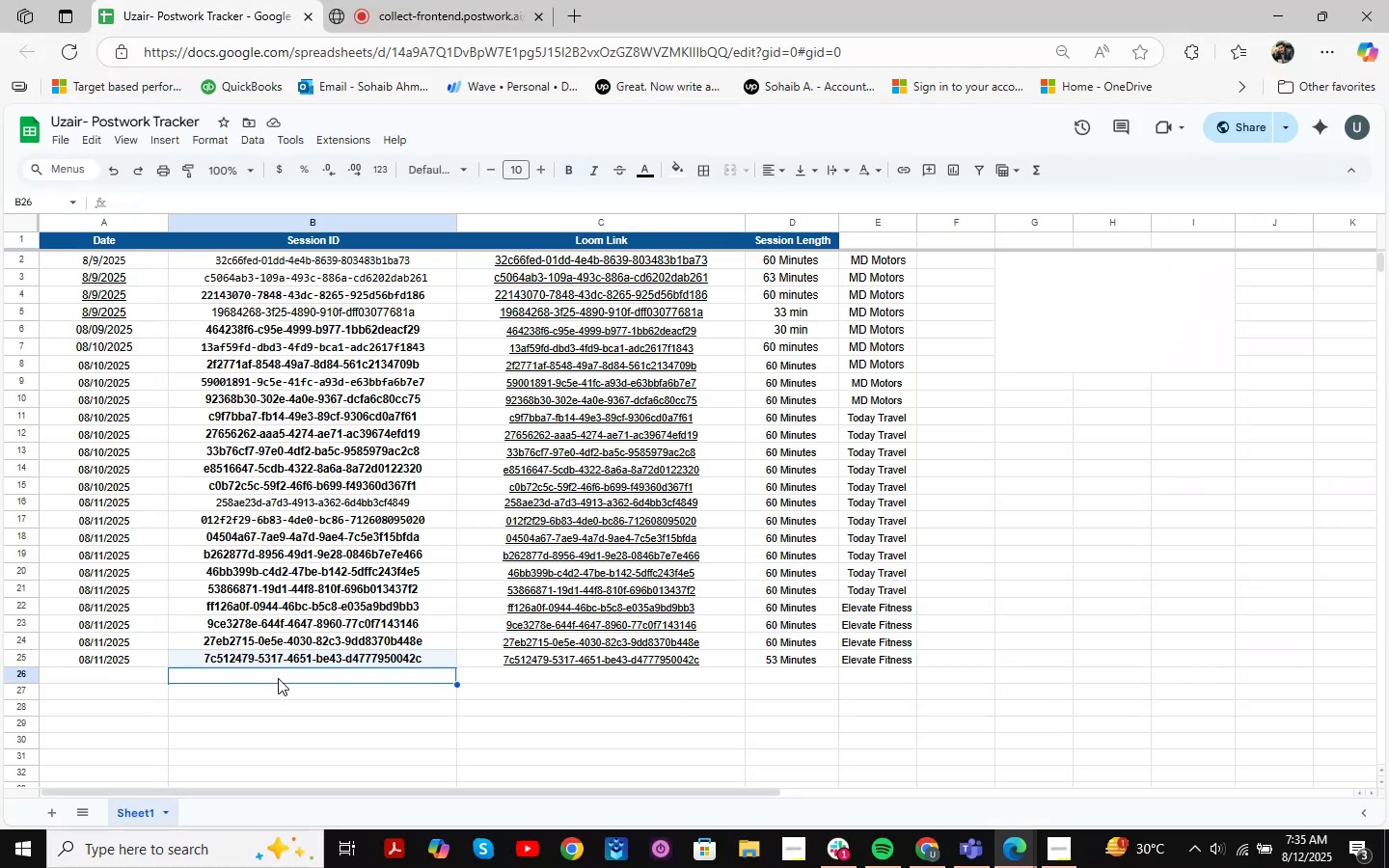 
key(Control+V)
 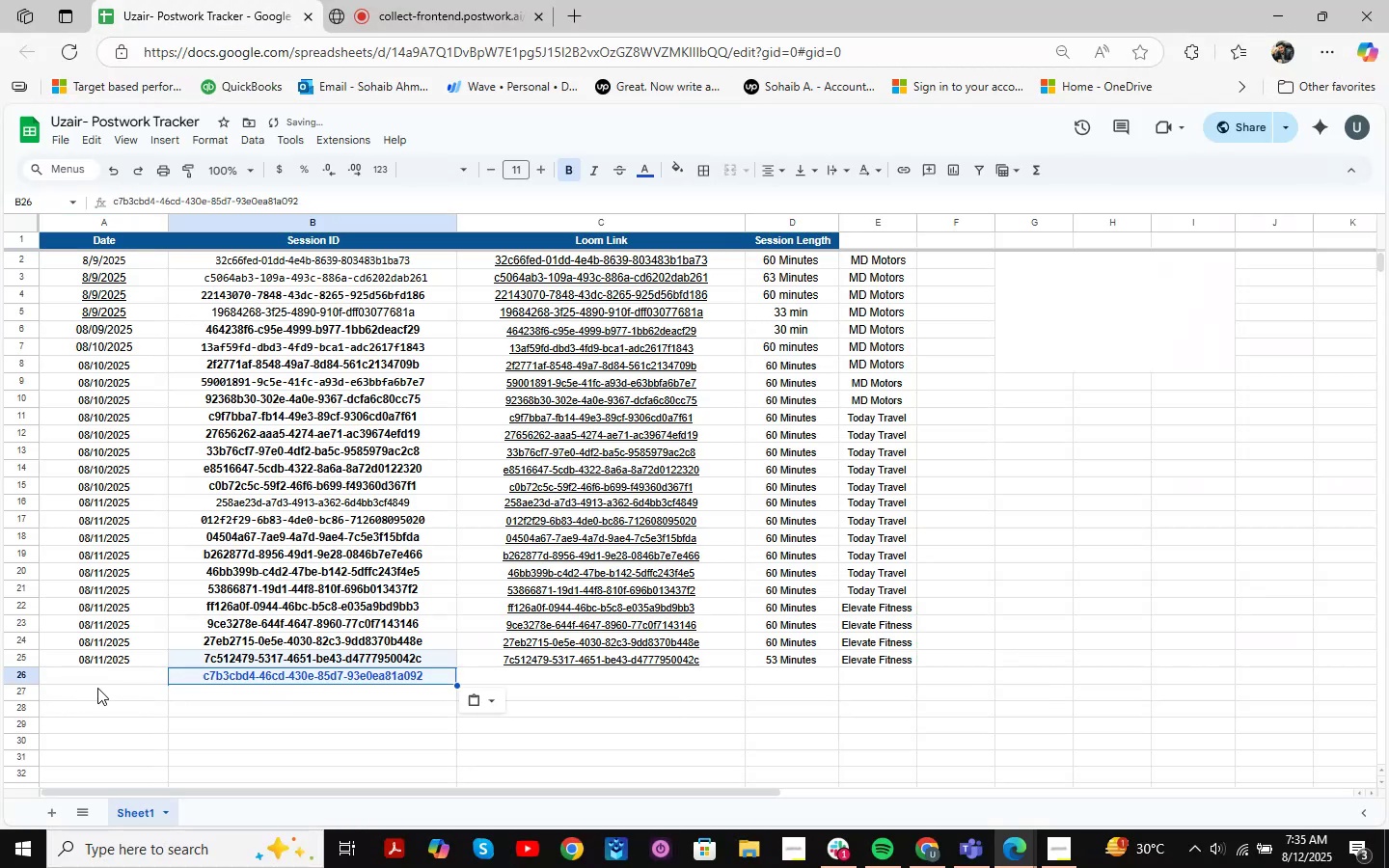 
left_click([101, 669])
 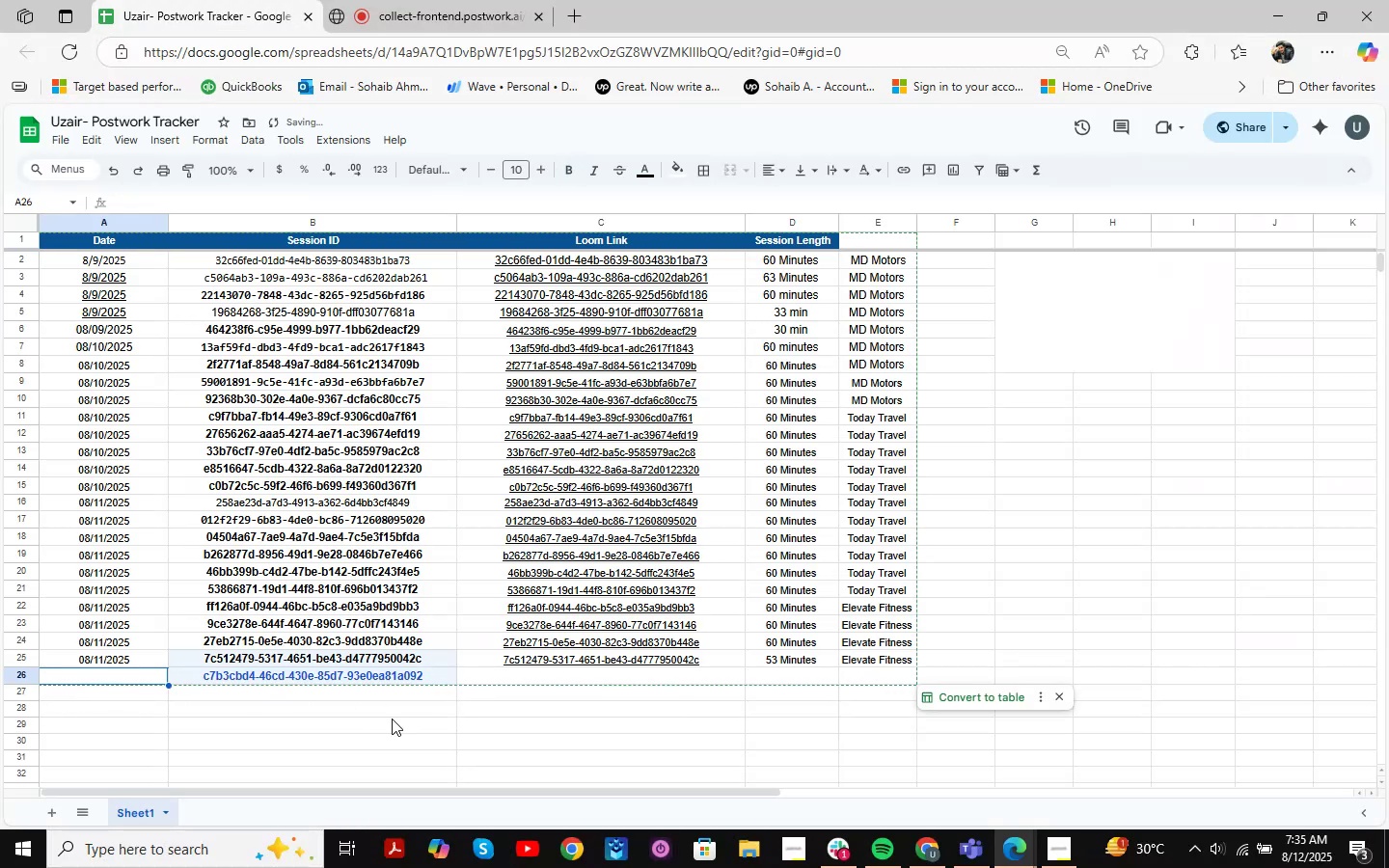 
key(Numpad0)
 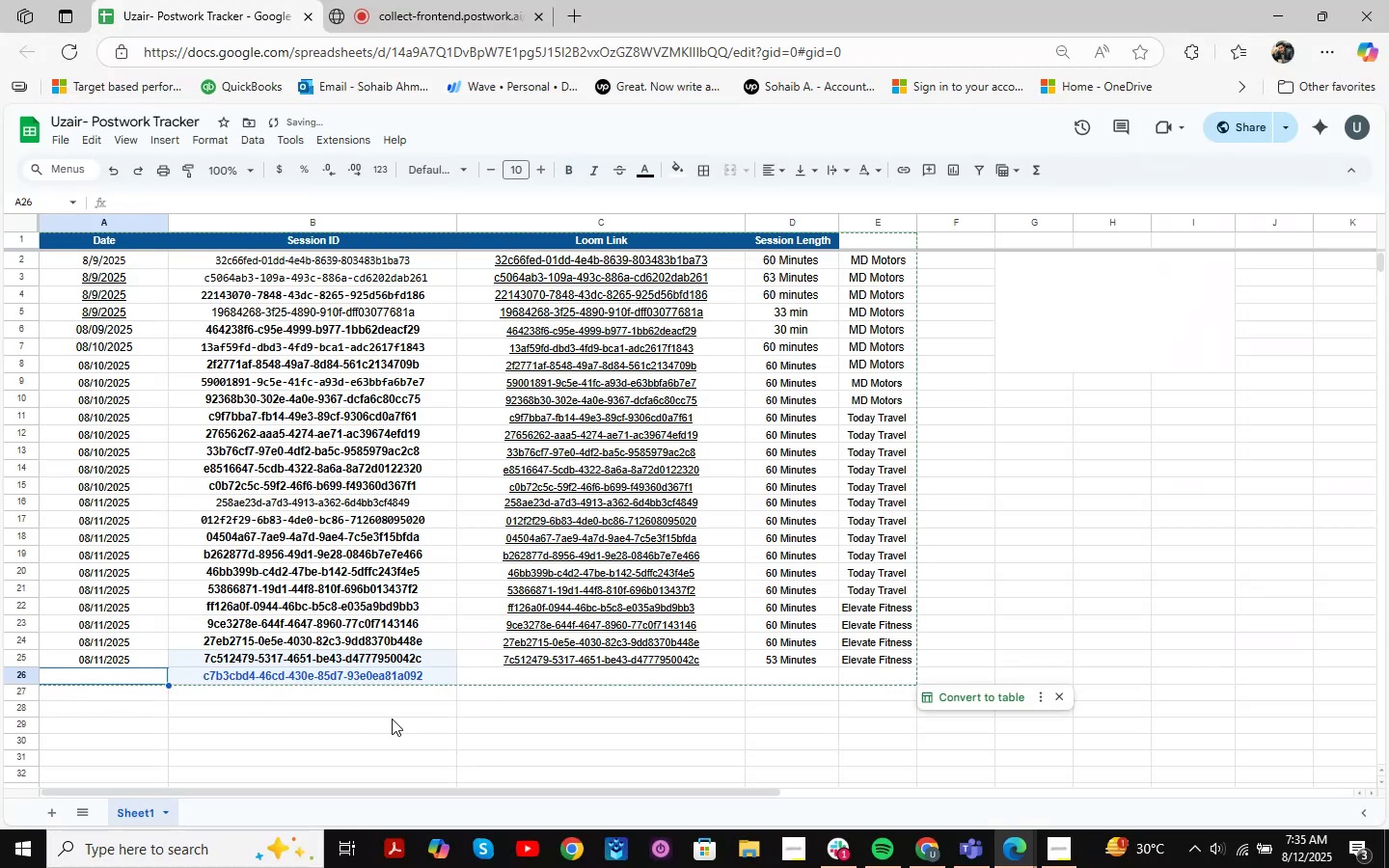 
key(Numpad8)
 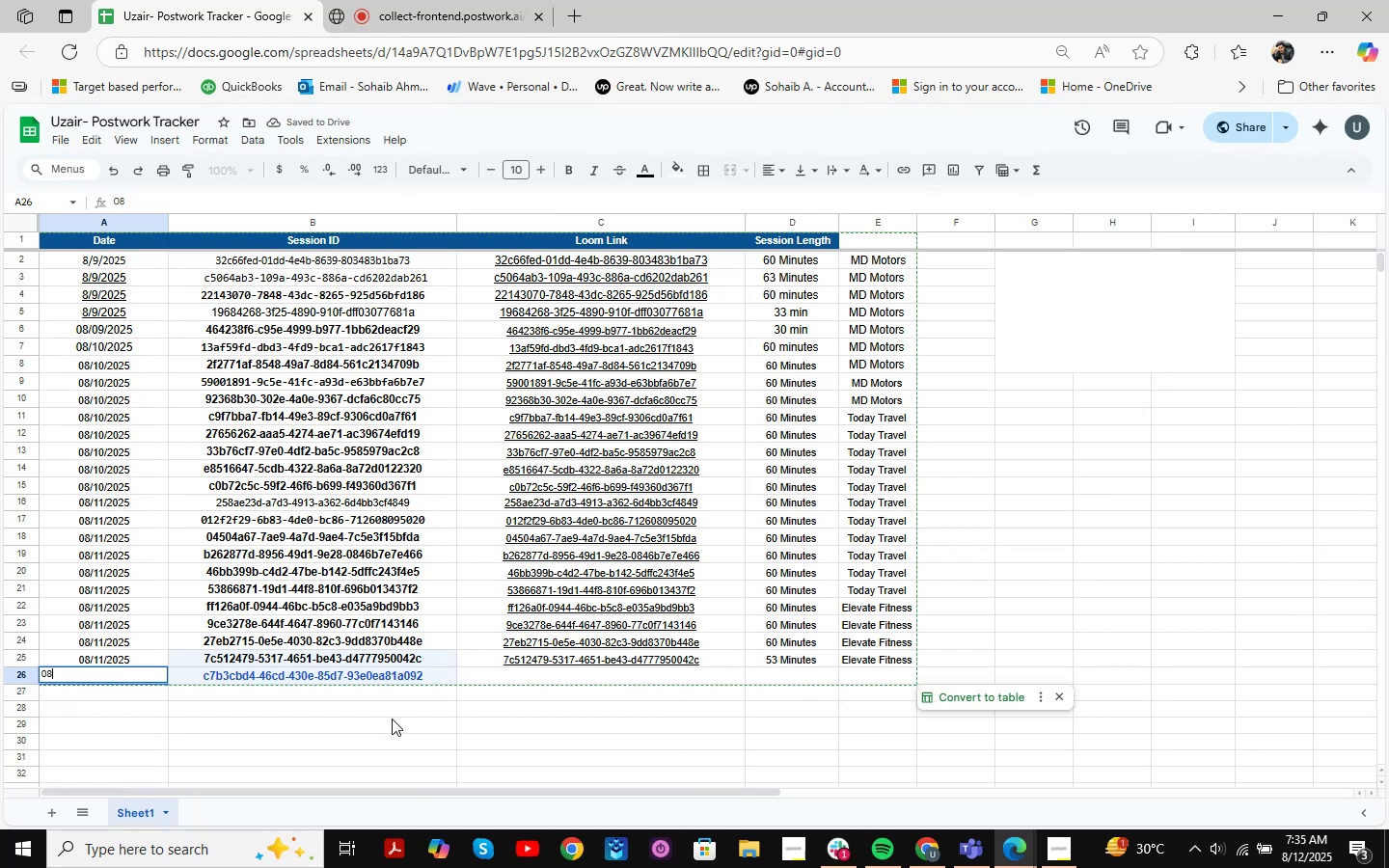 
key(Numpad1)
 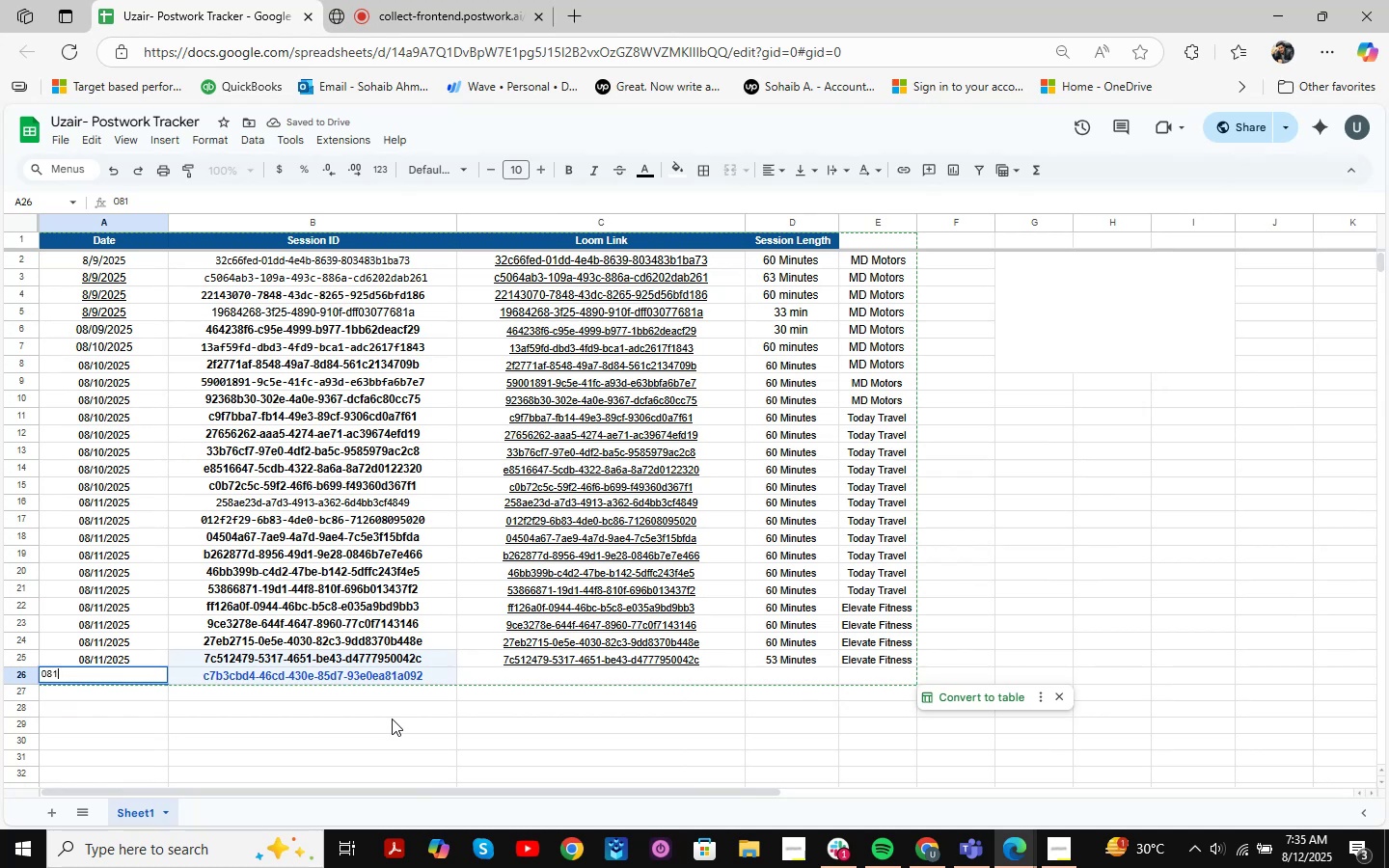 
key(Numpad2)
 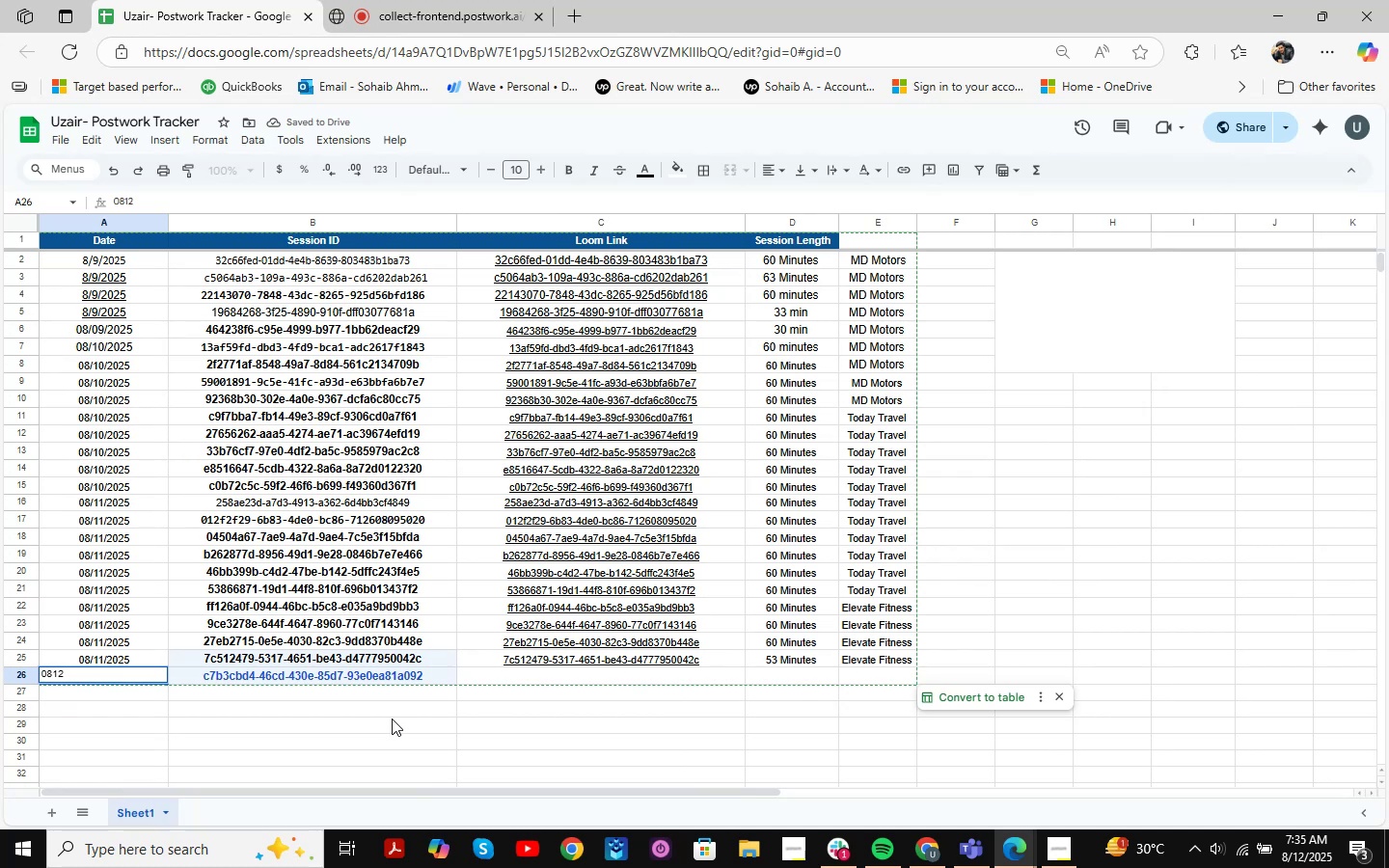 
key(Backspace)
 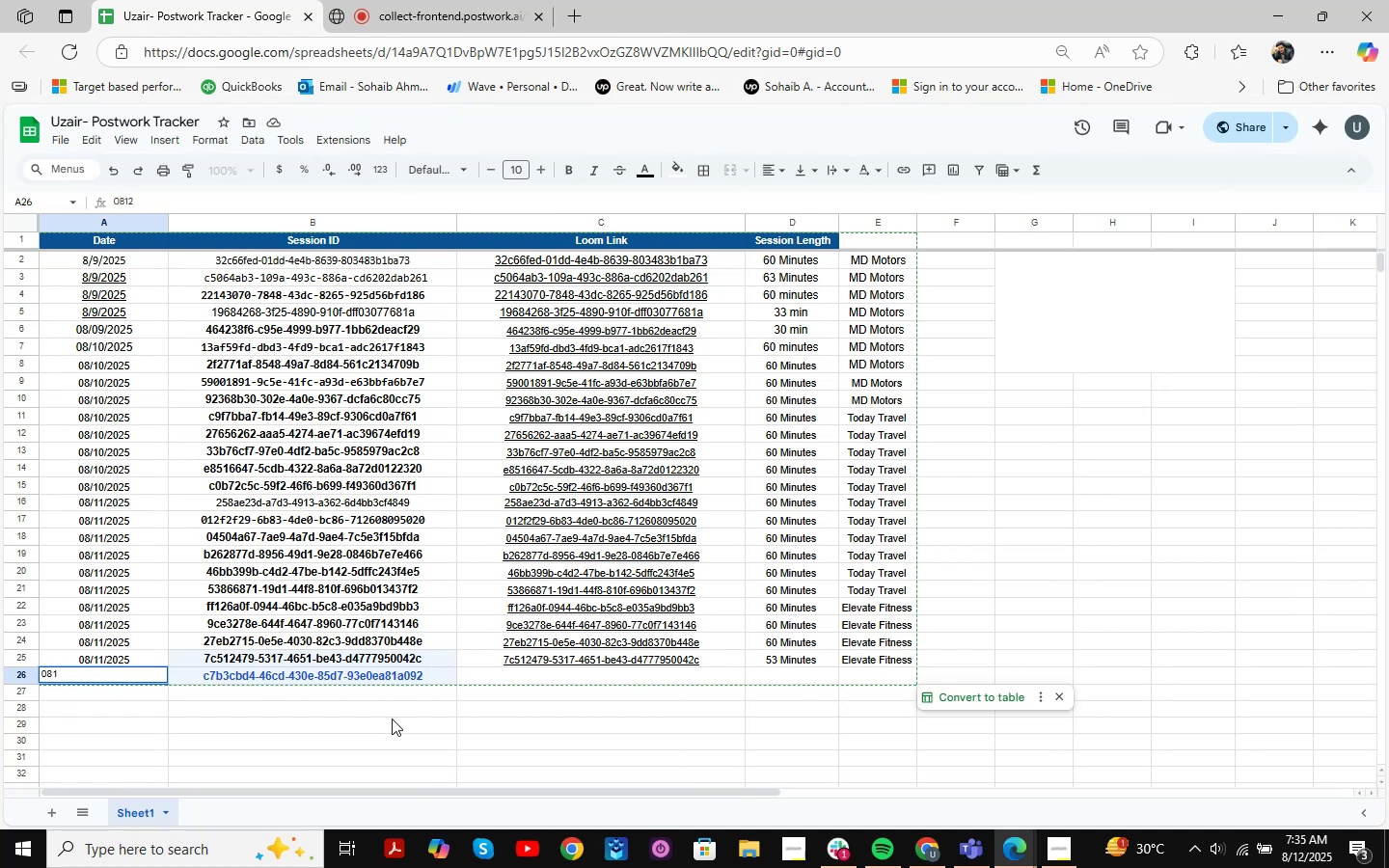 
key(Backspace)
 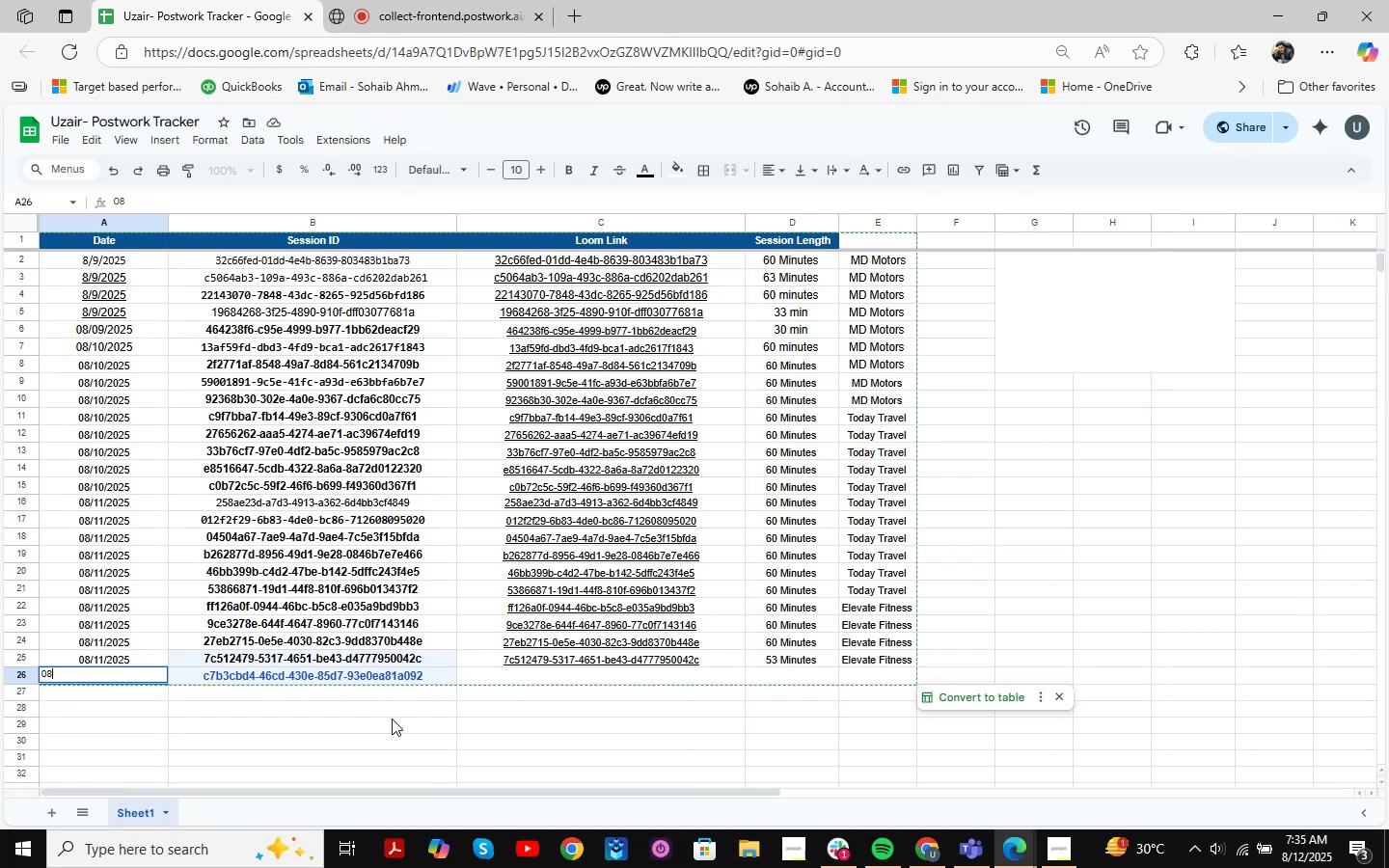 
key(NumpadDivide)
 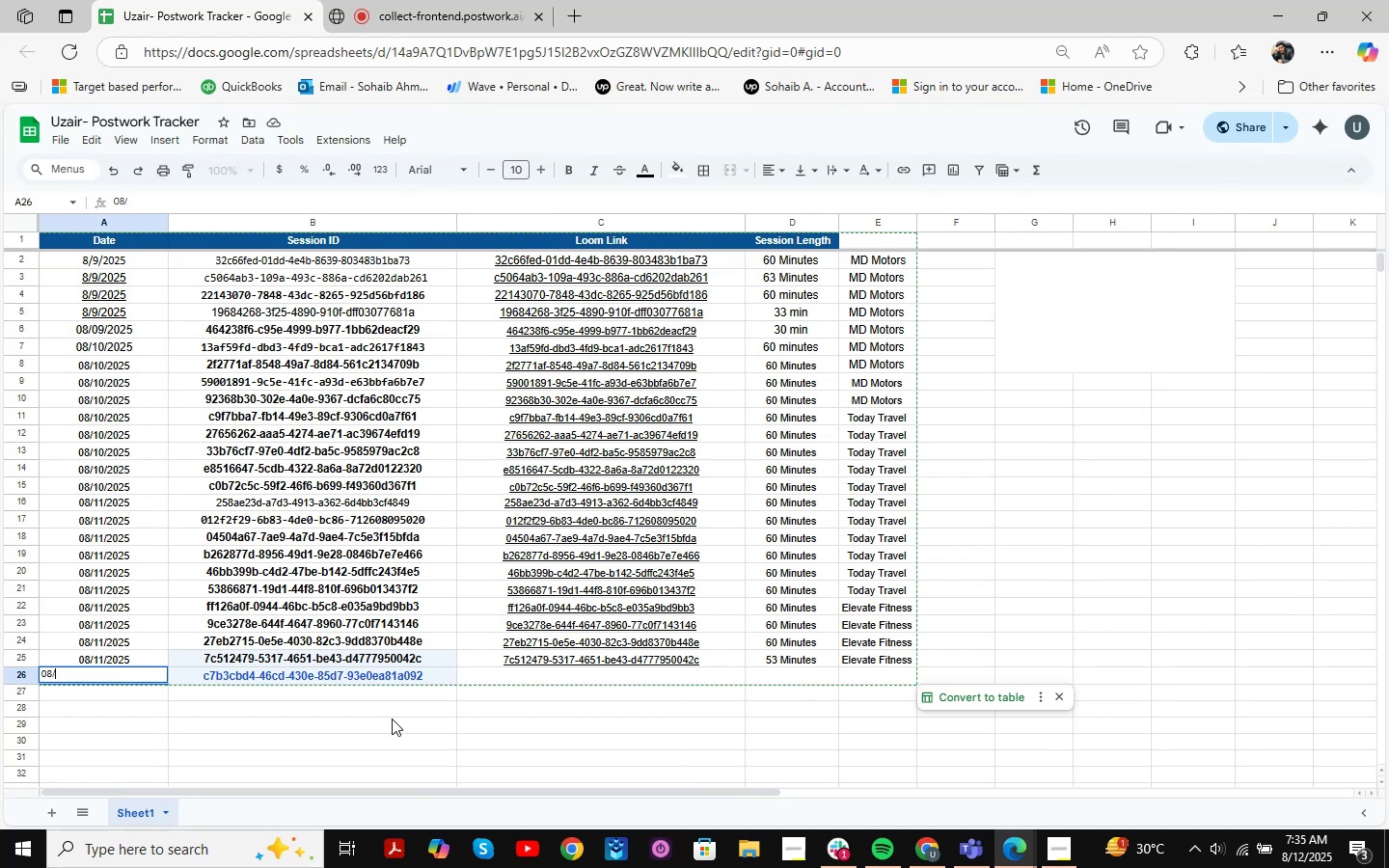 
key(Numpad1)
 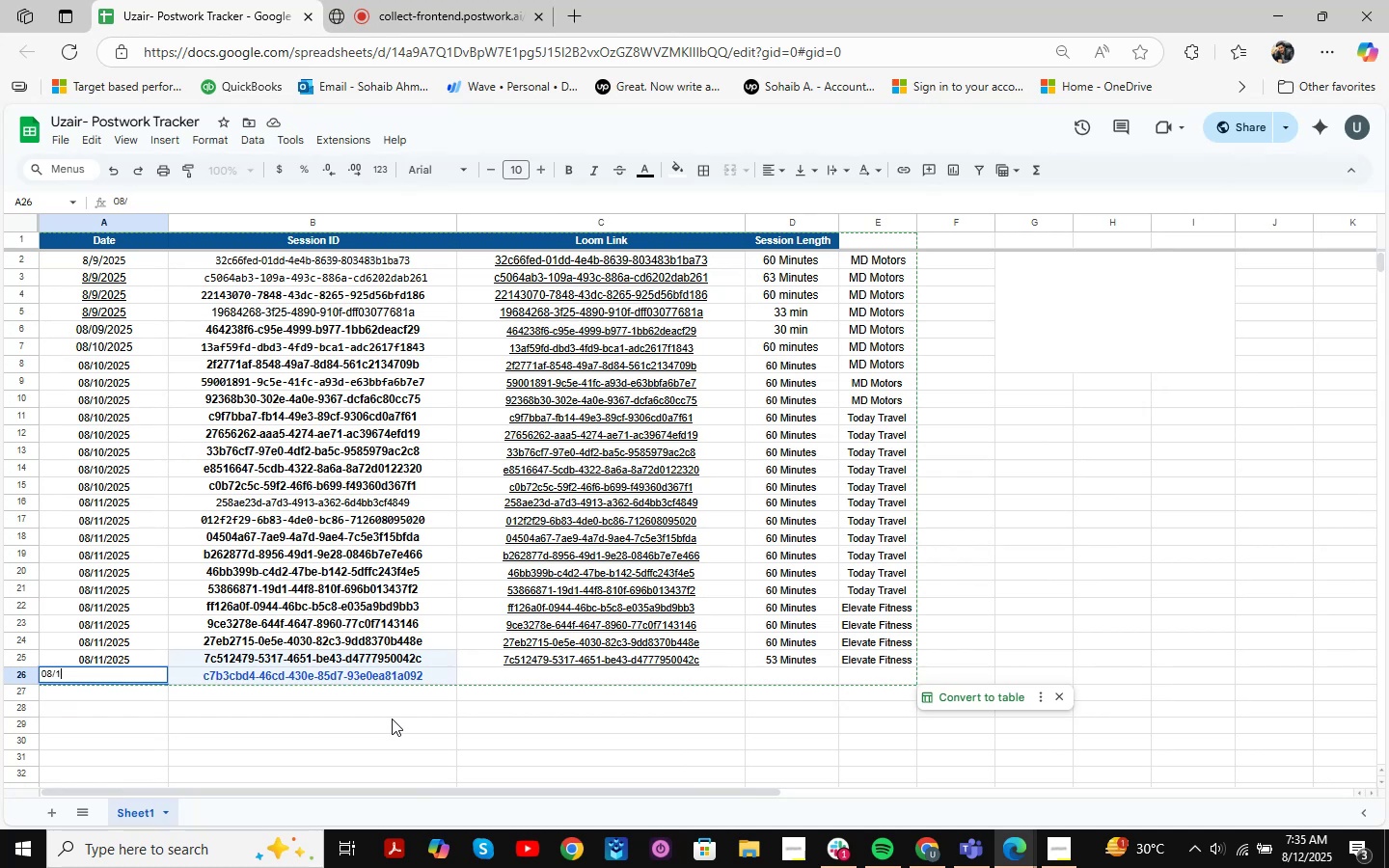 
key(Numpad2)
 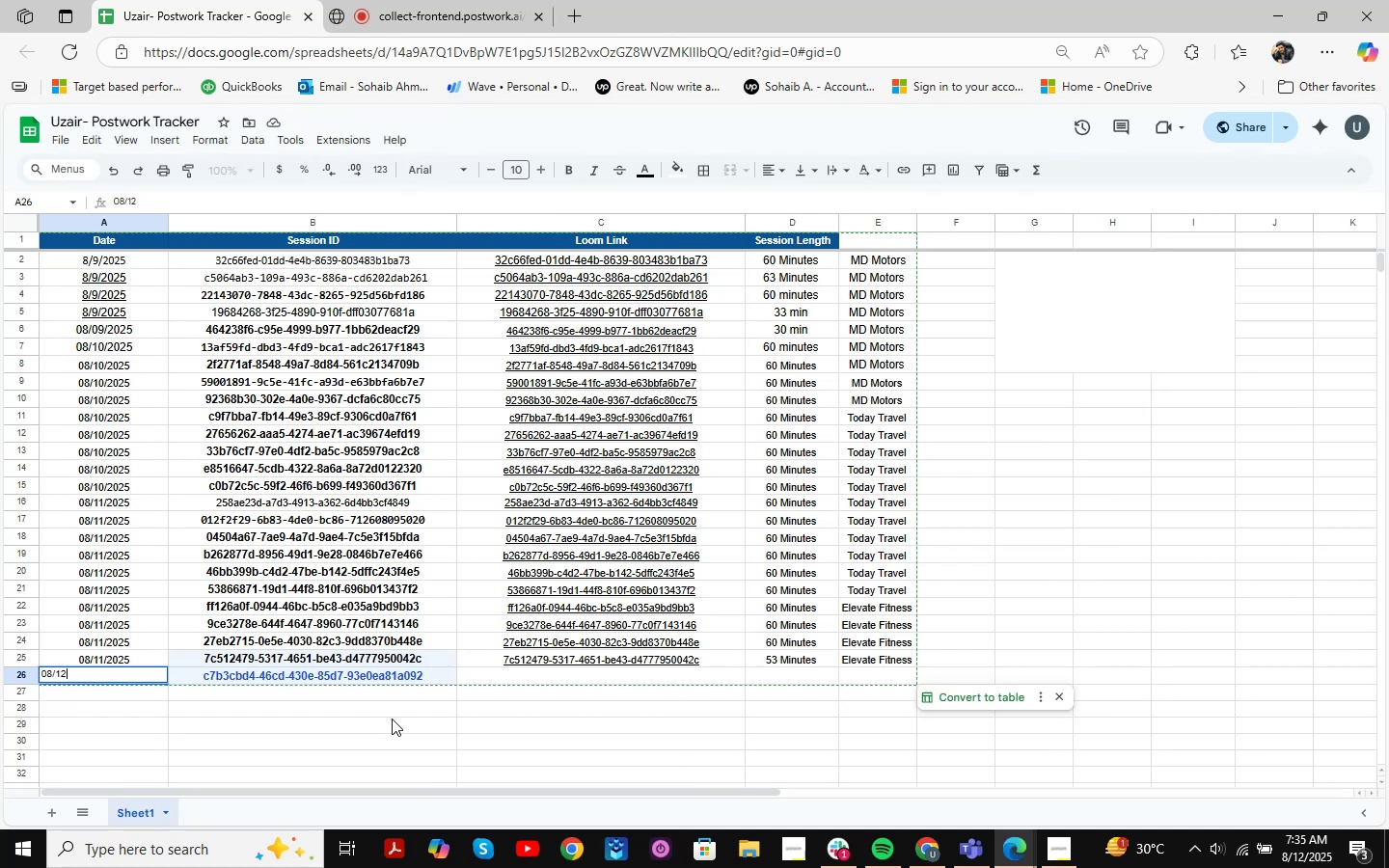 
key(NumpadDivide)
 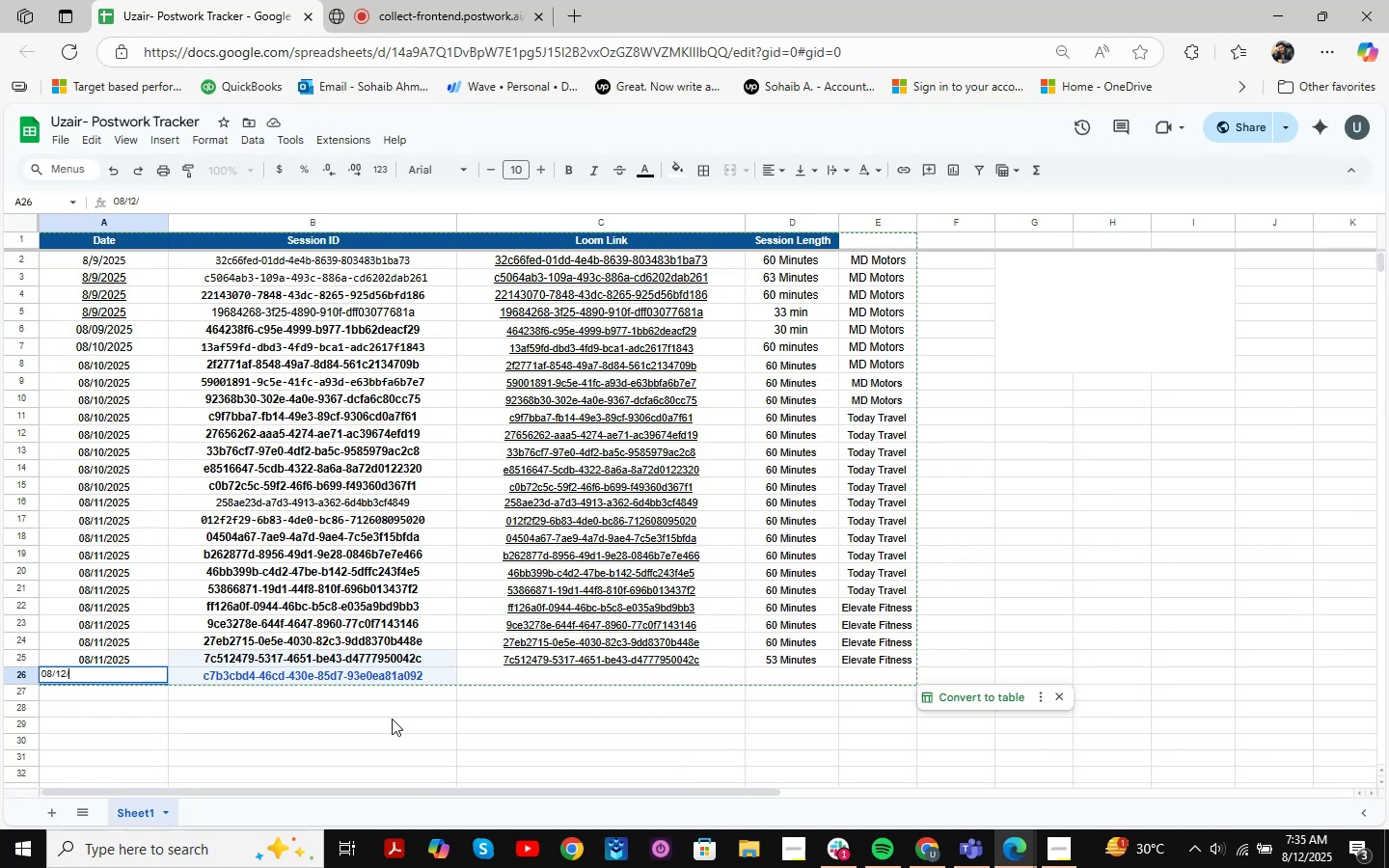 
key(Numpad2)
 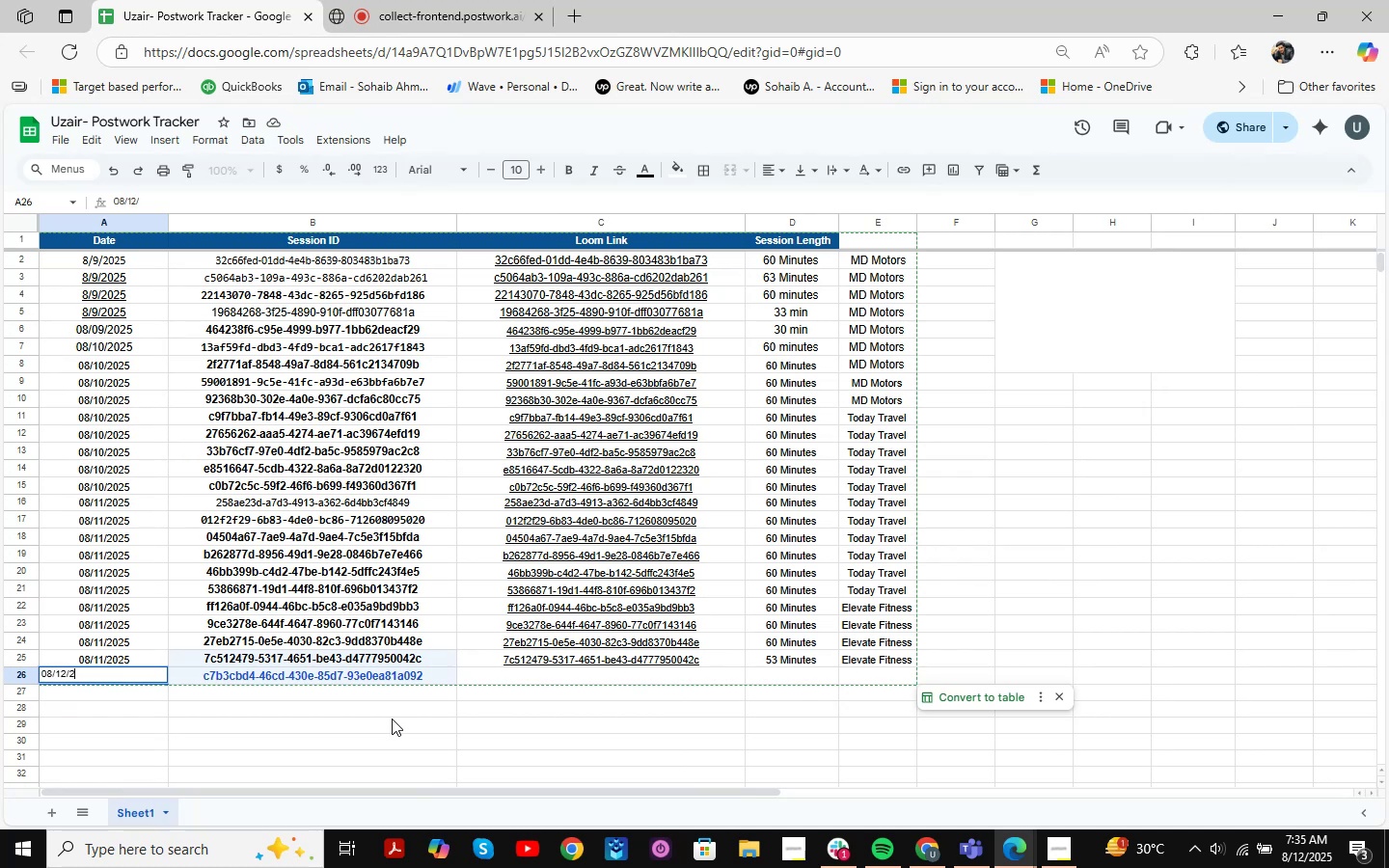 
key(Numpad0)
 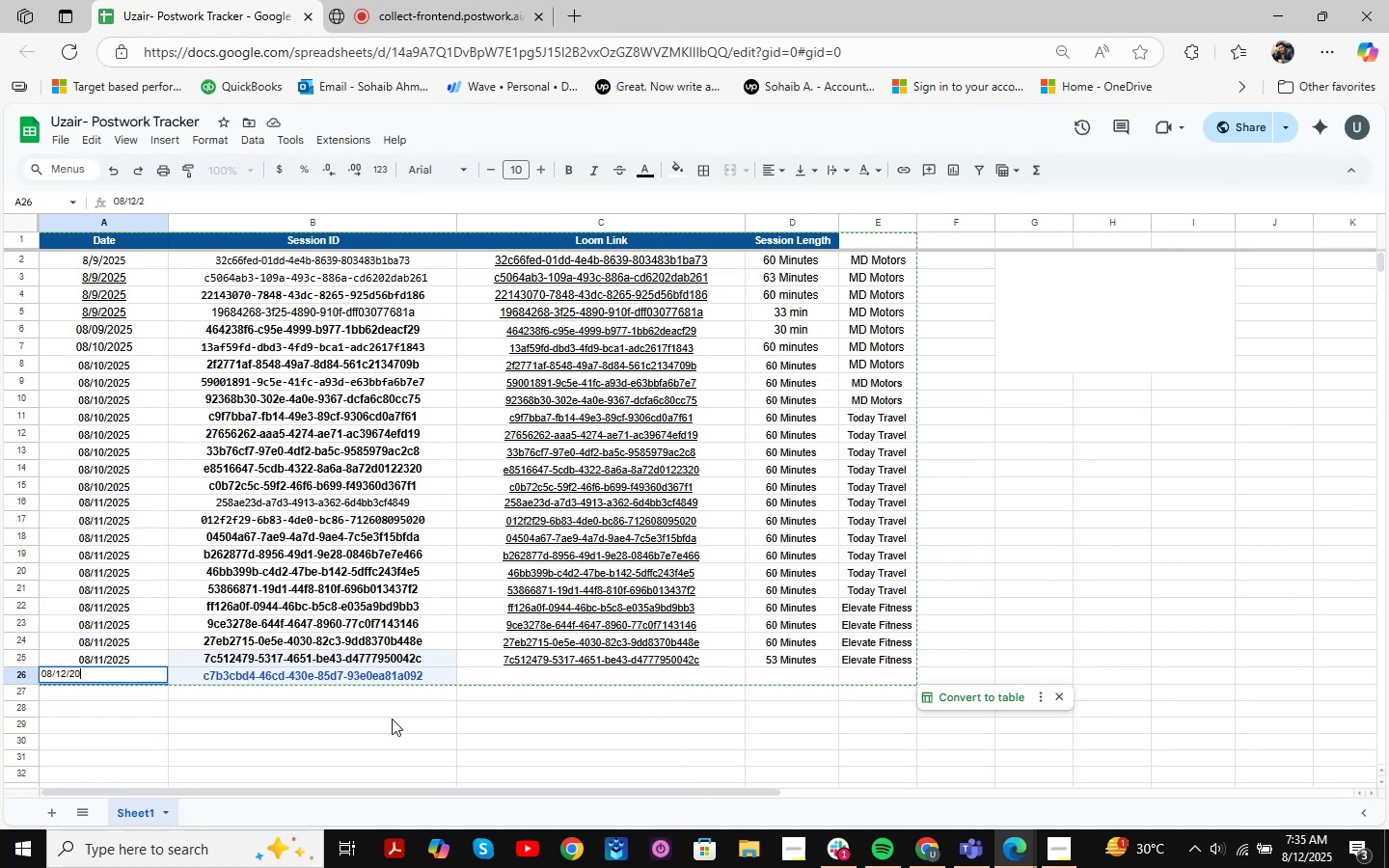 
key(Numpad2)
 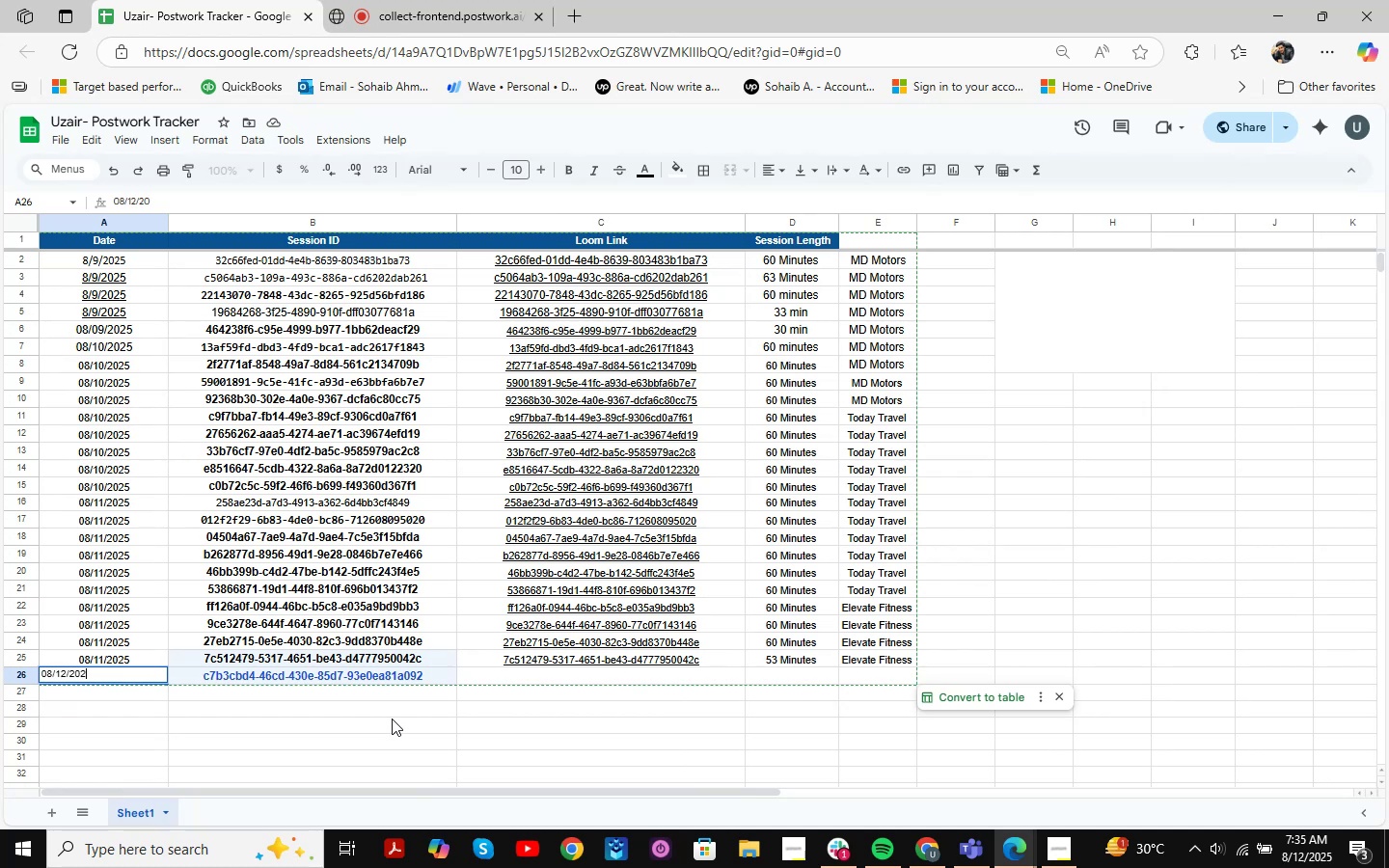 
key(Numpad5)
 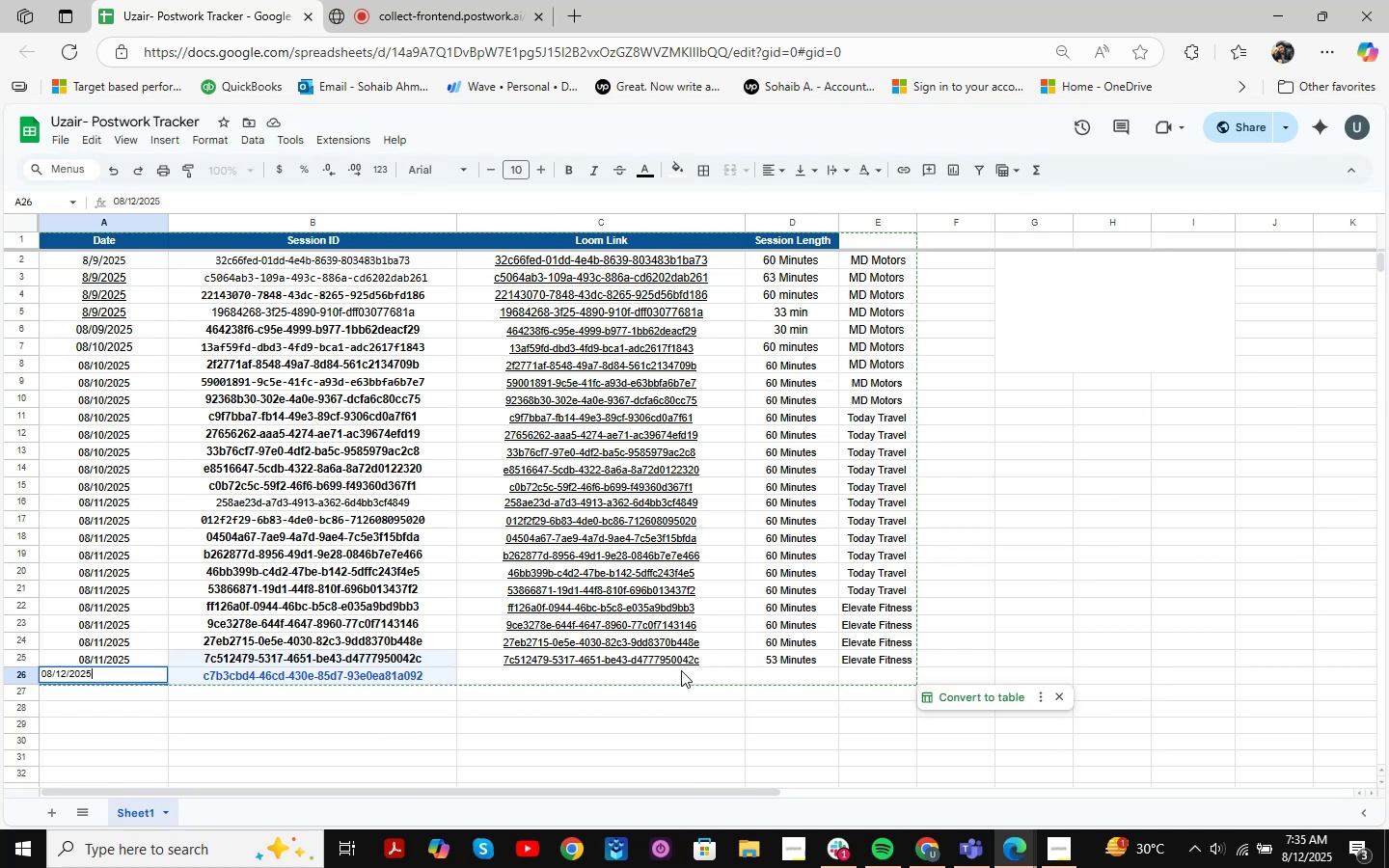 
left_click([566, 681])
 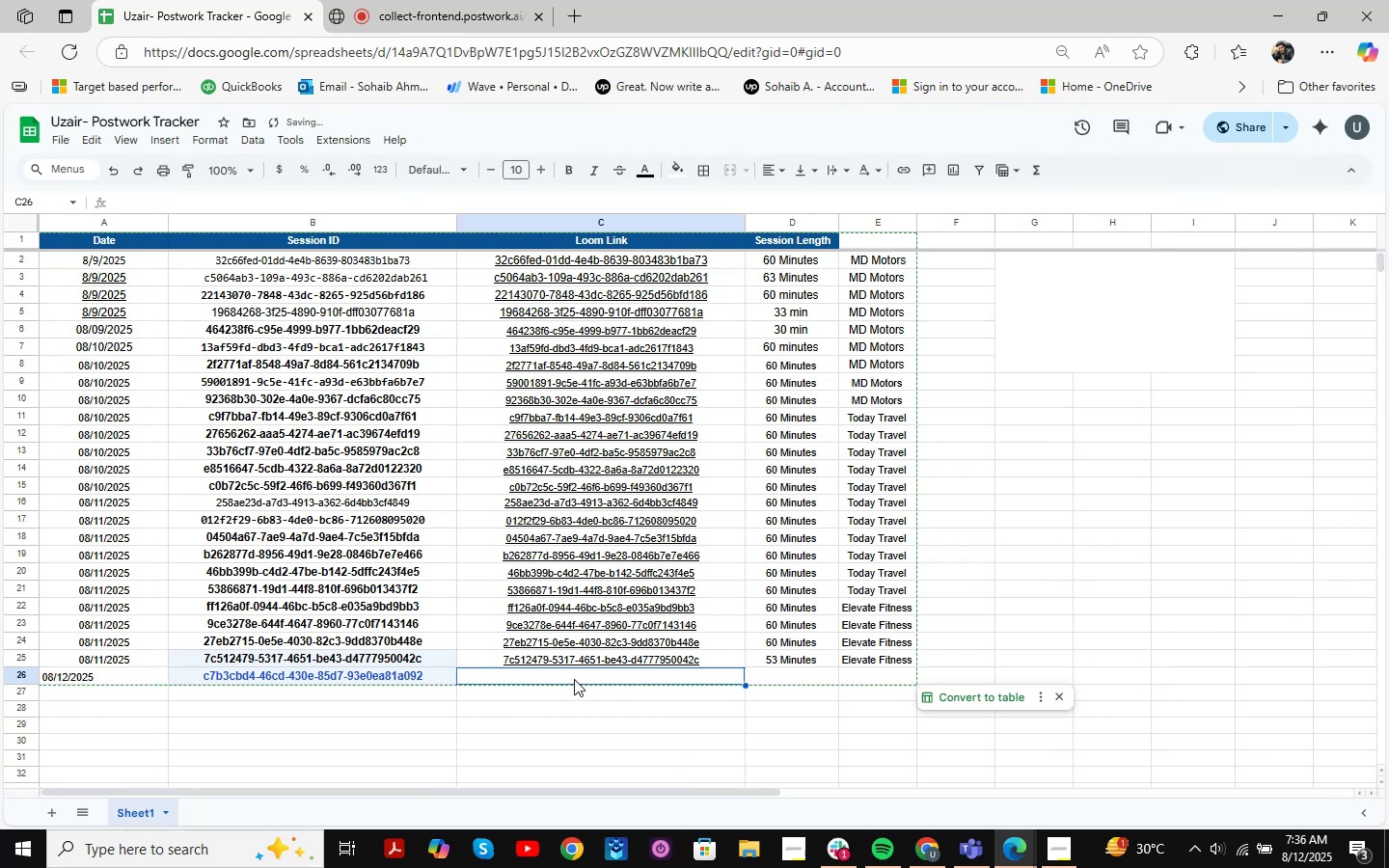 
hold_key(key=ControlLeft, duration=0.53)
 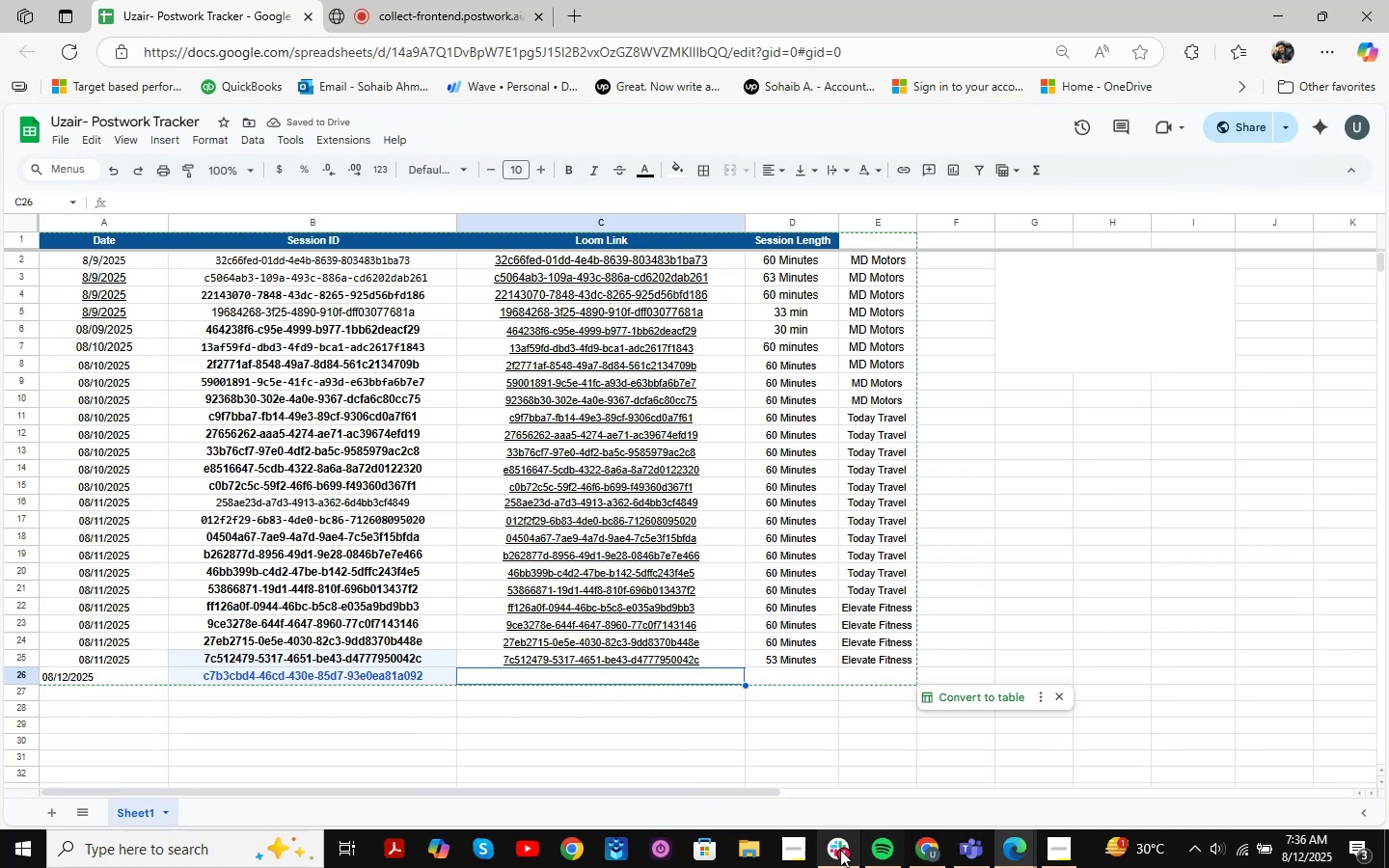 
left_click([933, 859])
 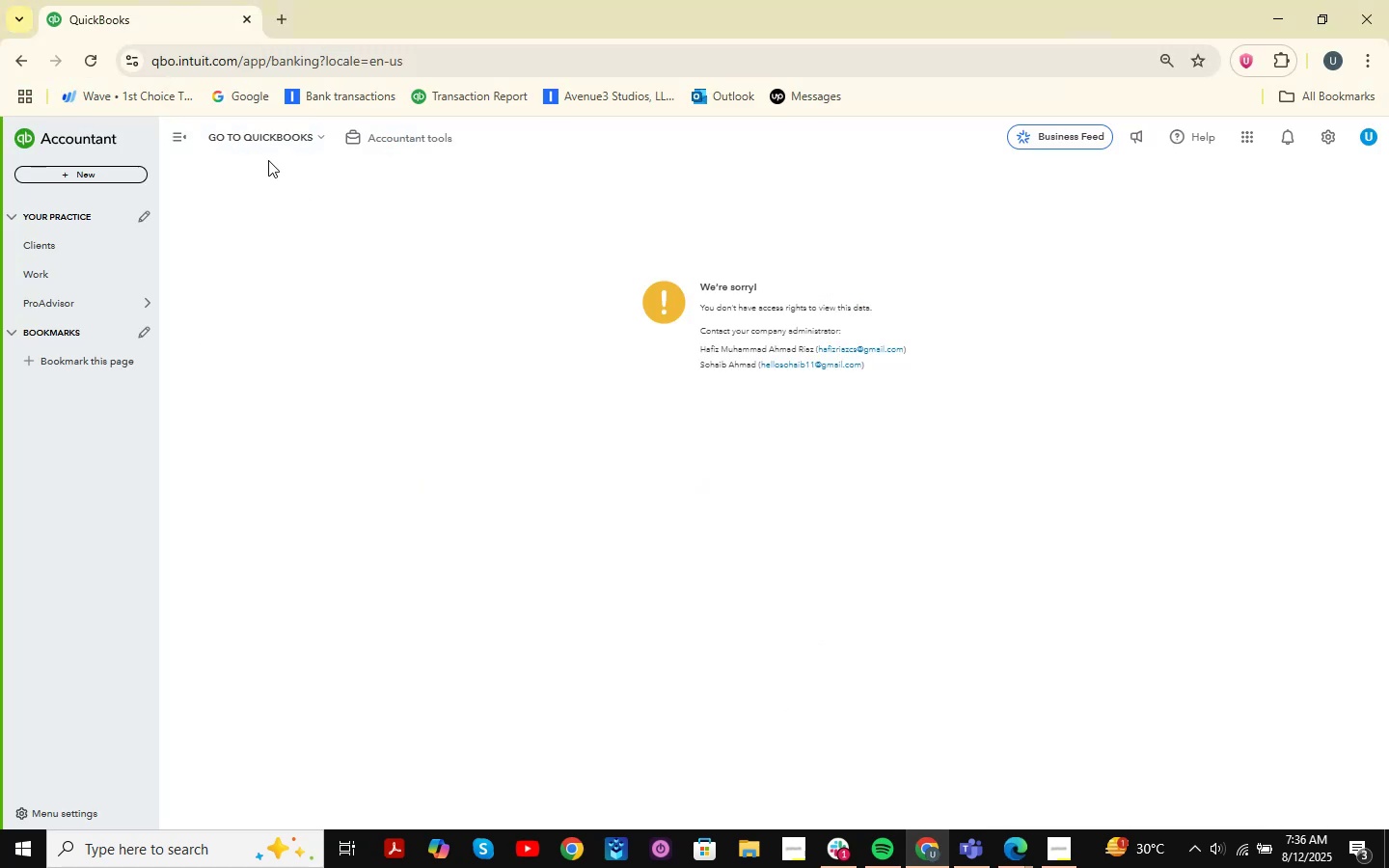 
left_click([273, 142])
 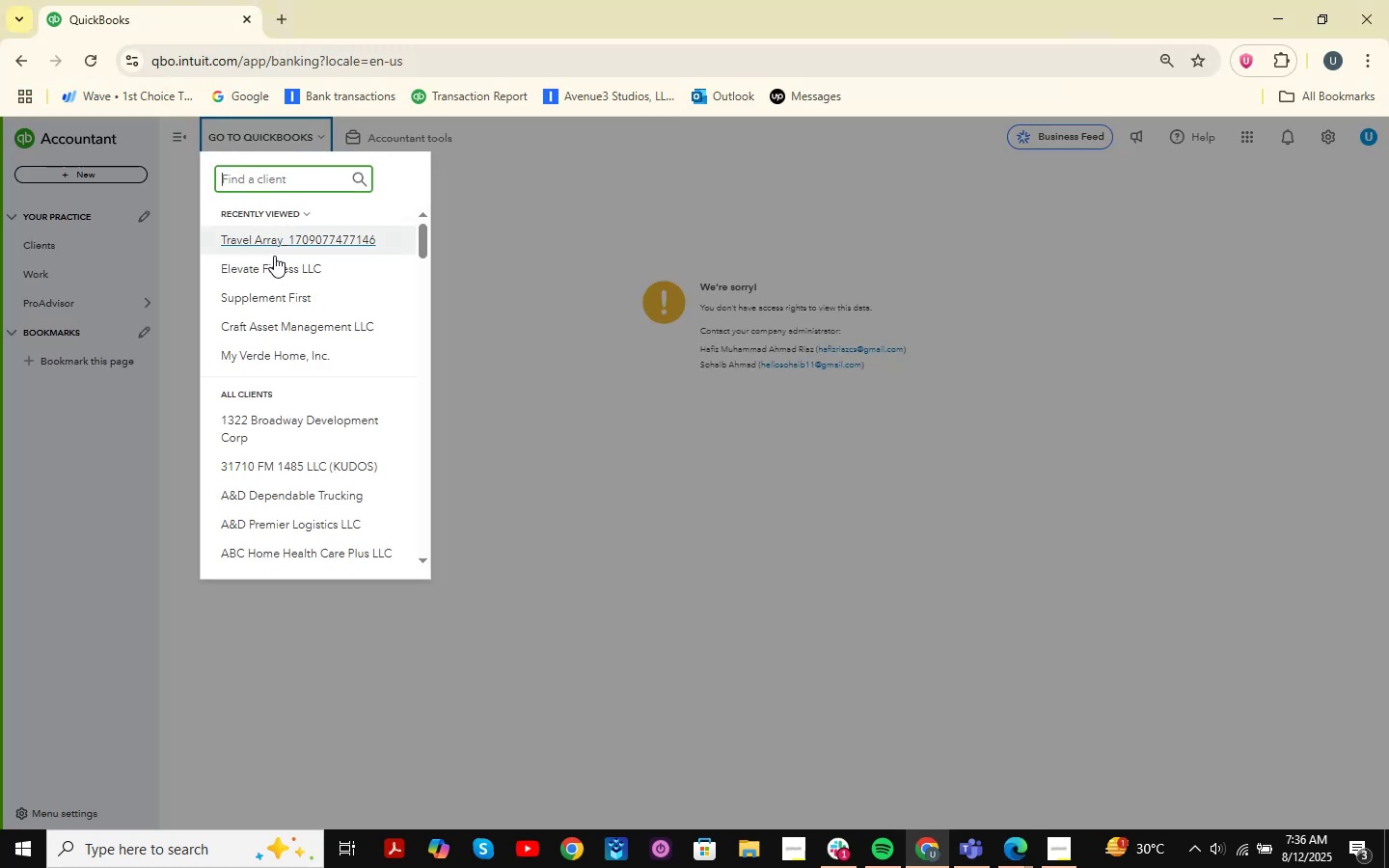 
left_click([270, 269])
 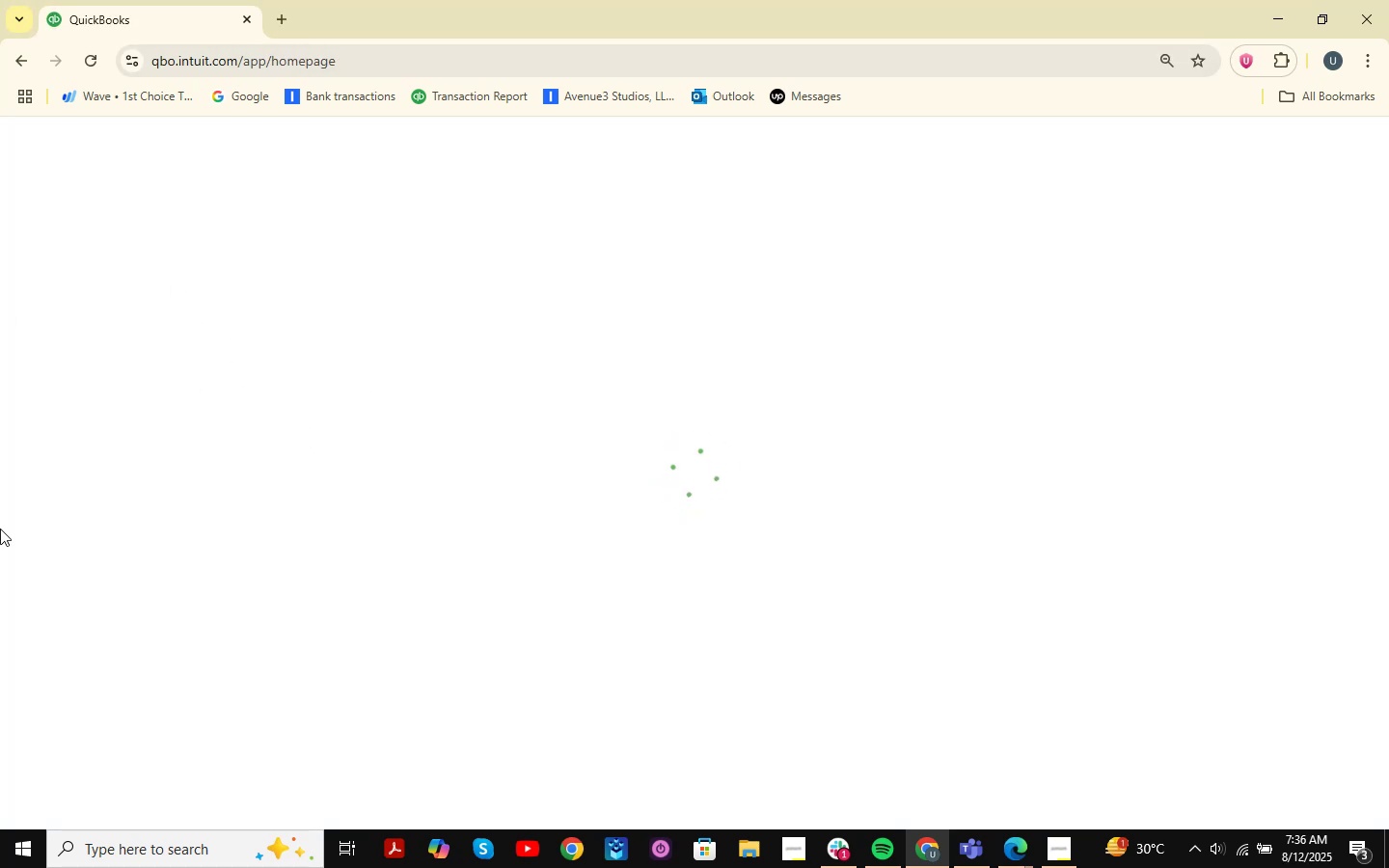 
wait(18.55)
 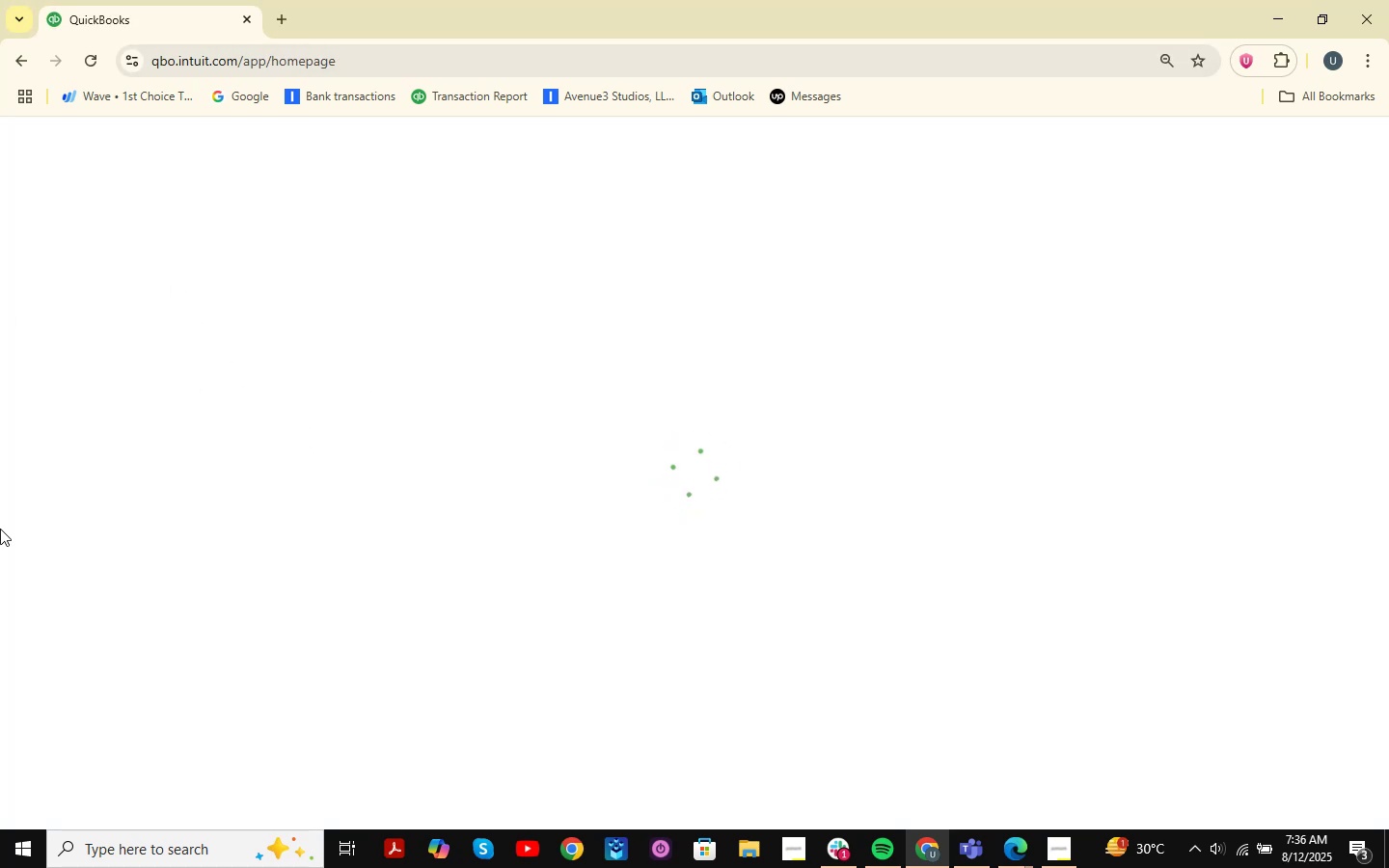 
scroll: coordinate [897, 452], scroll_direction: down, amount: 3.0
 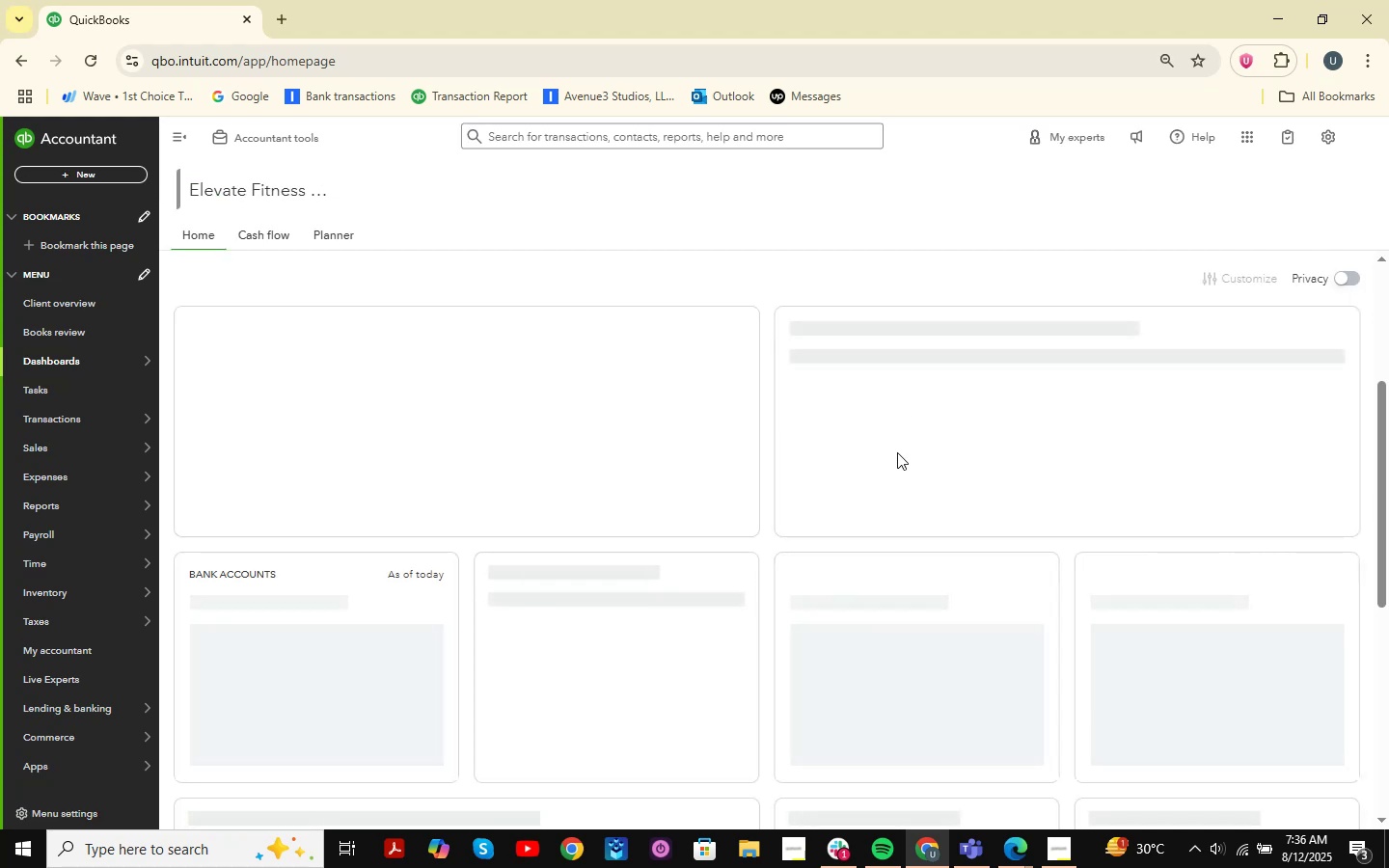 
scroll: coordinate [897, 452], scroll_direction: up, amount: 3.0
 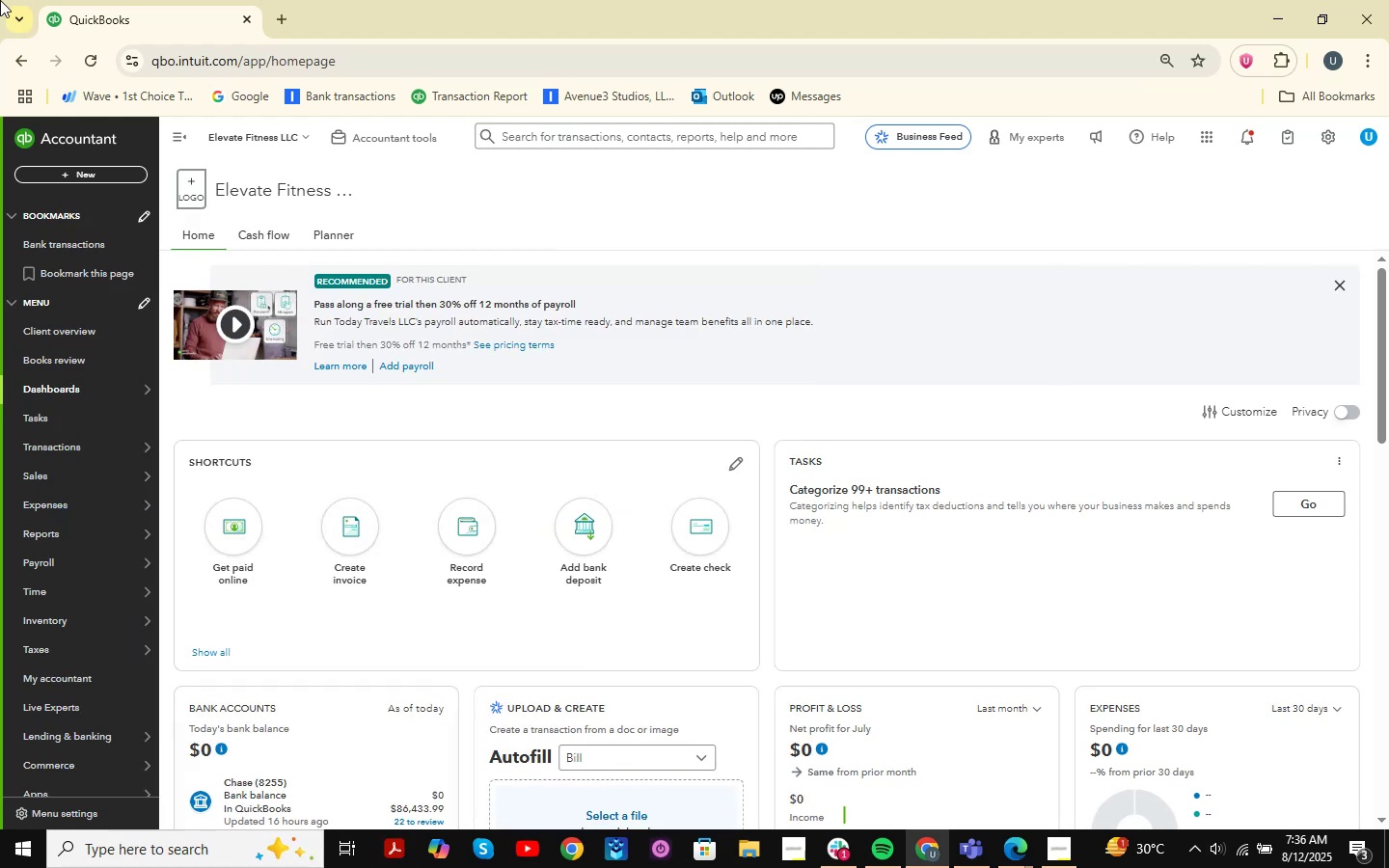 
wait(25.72)
 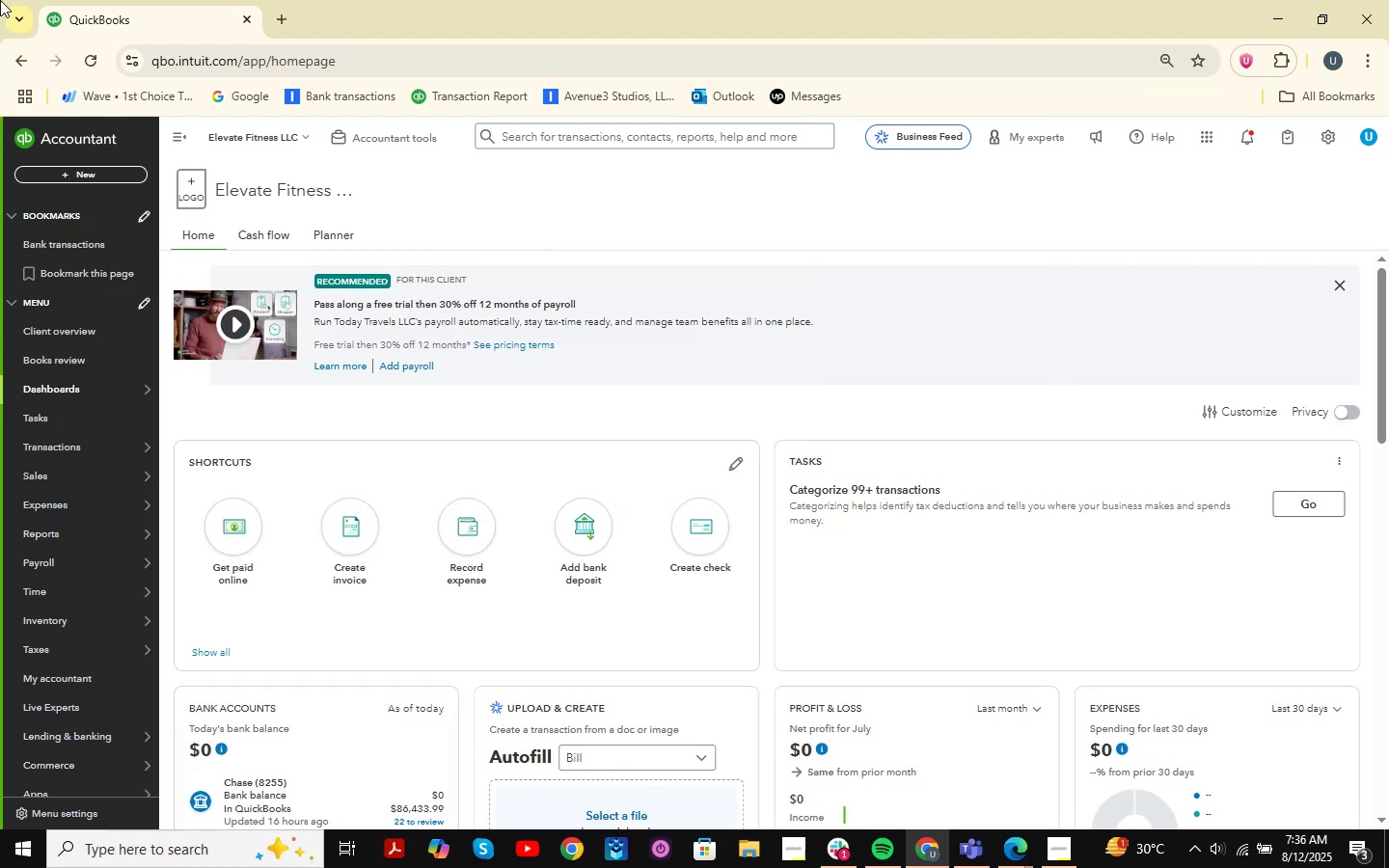 
left_click([167, 448])
 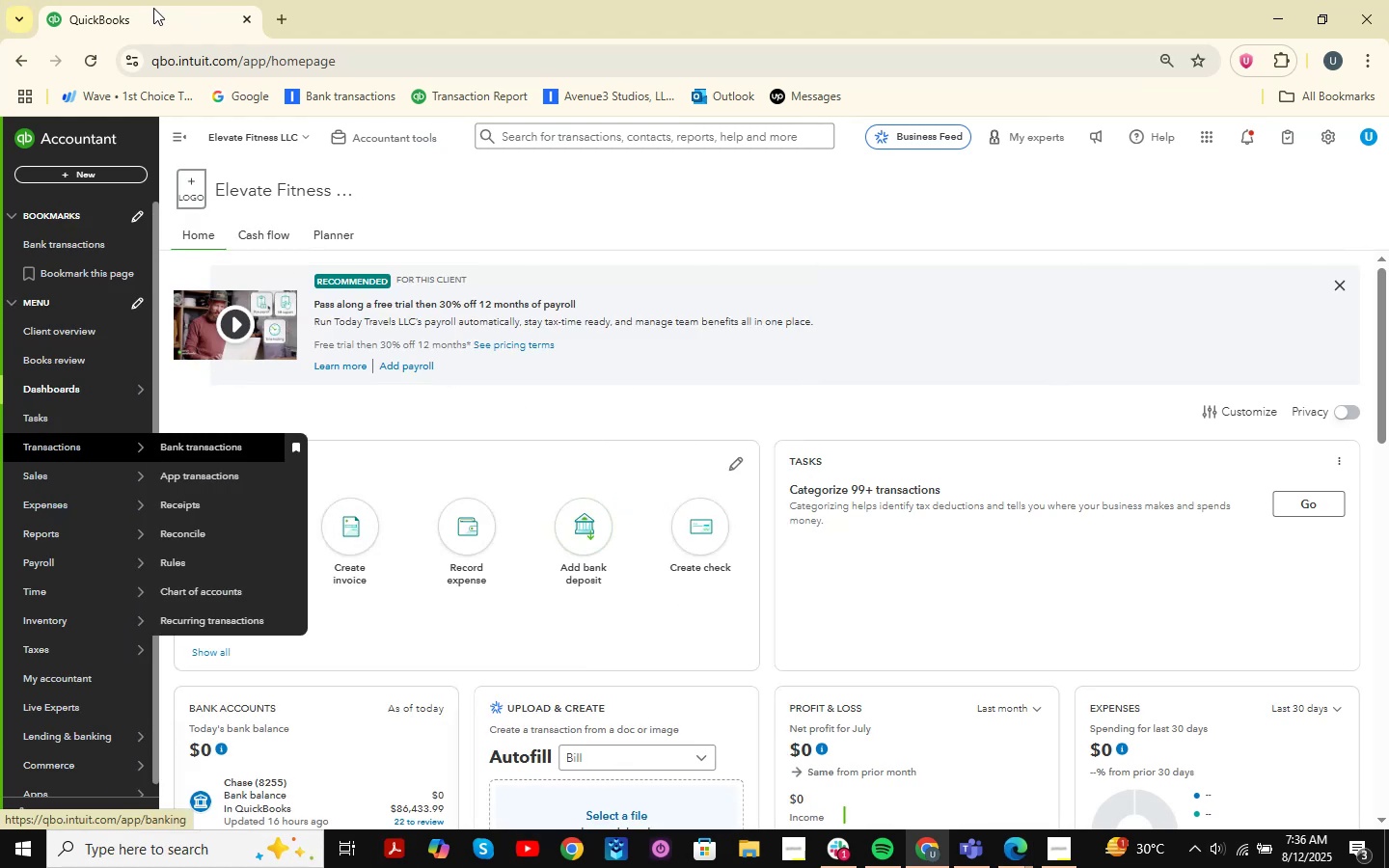 
right_click([150, 12])
 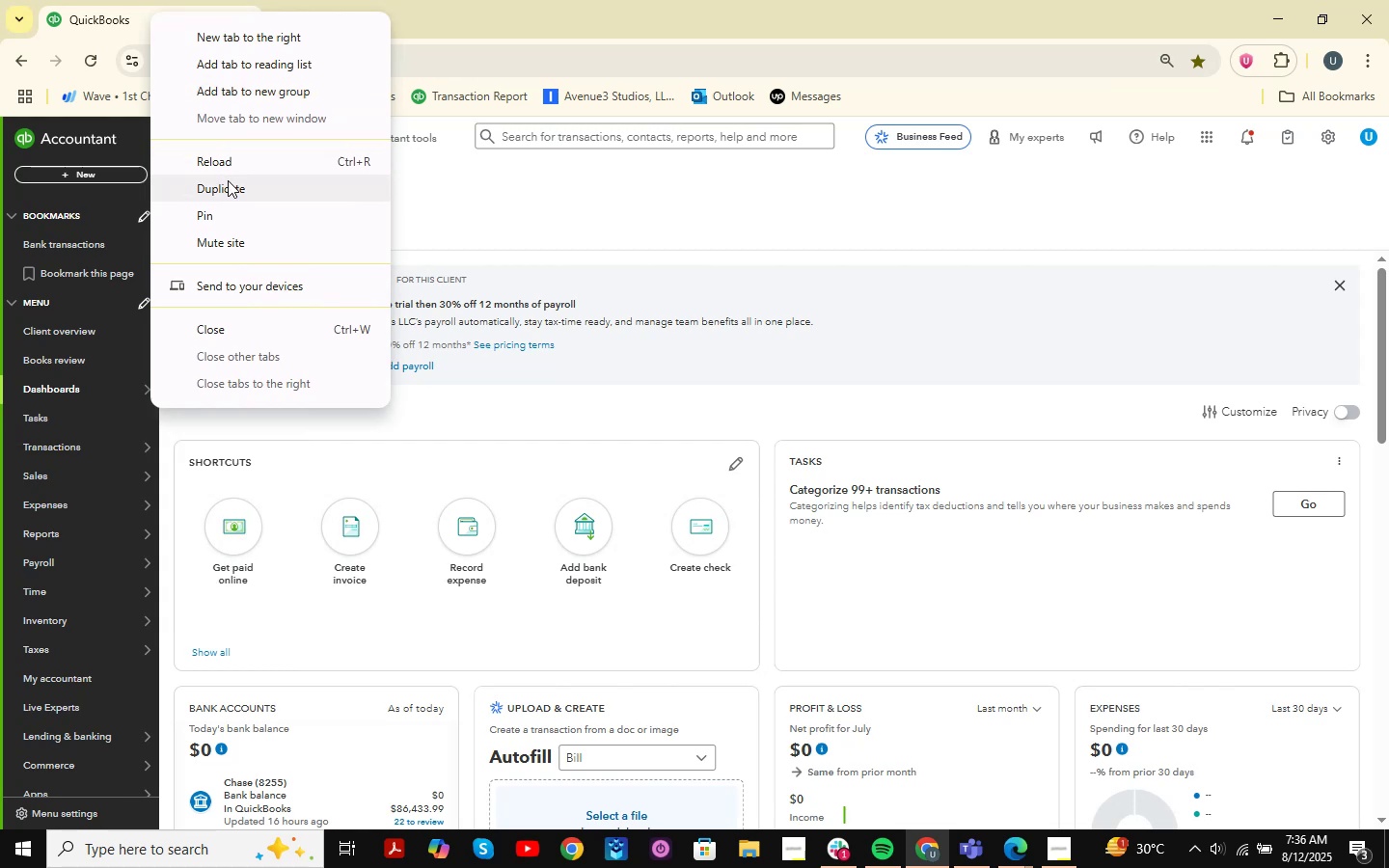 
left_click([228, 182])
 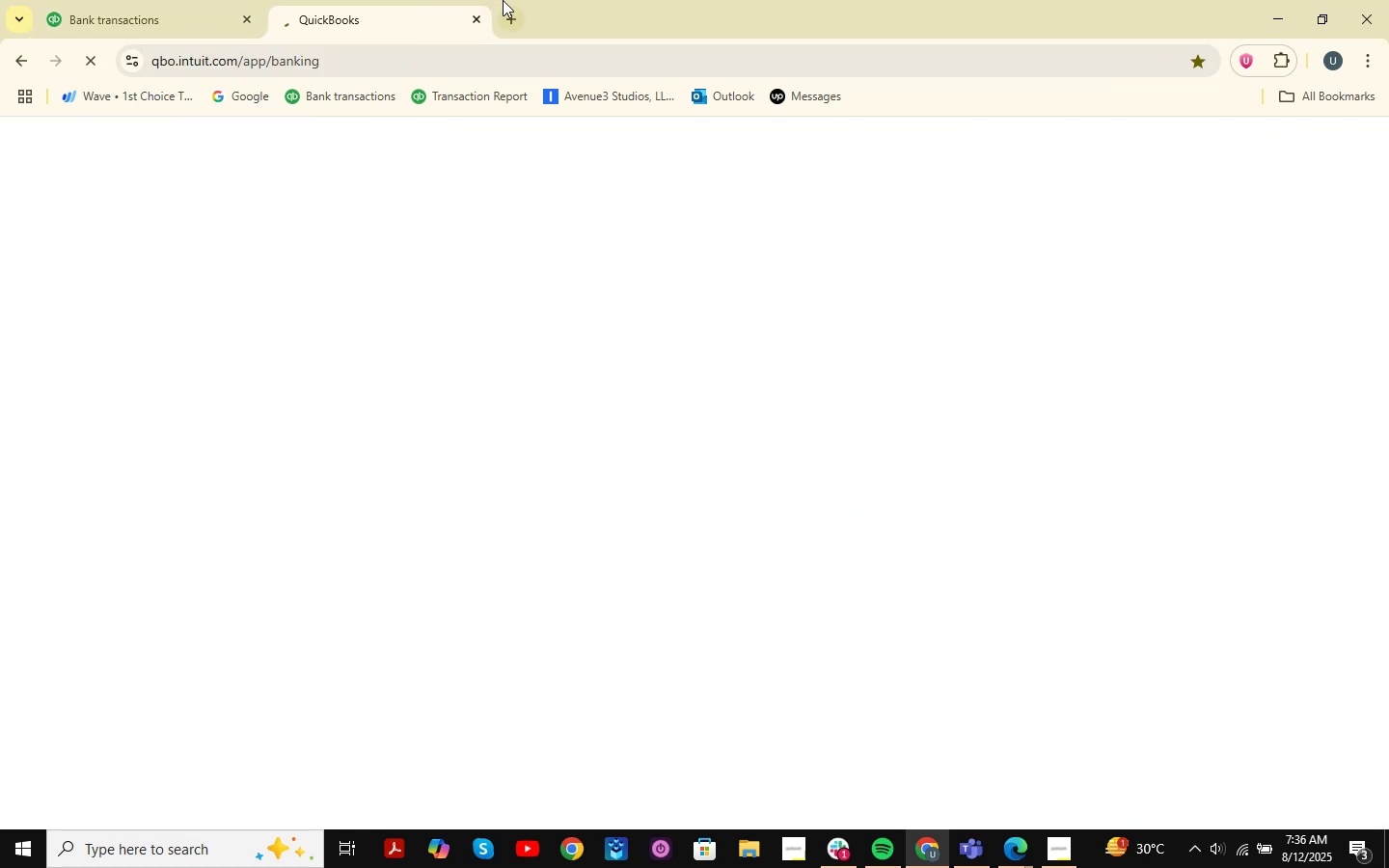 
left_click([522, 18])
 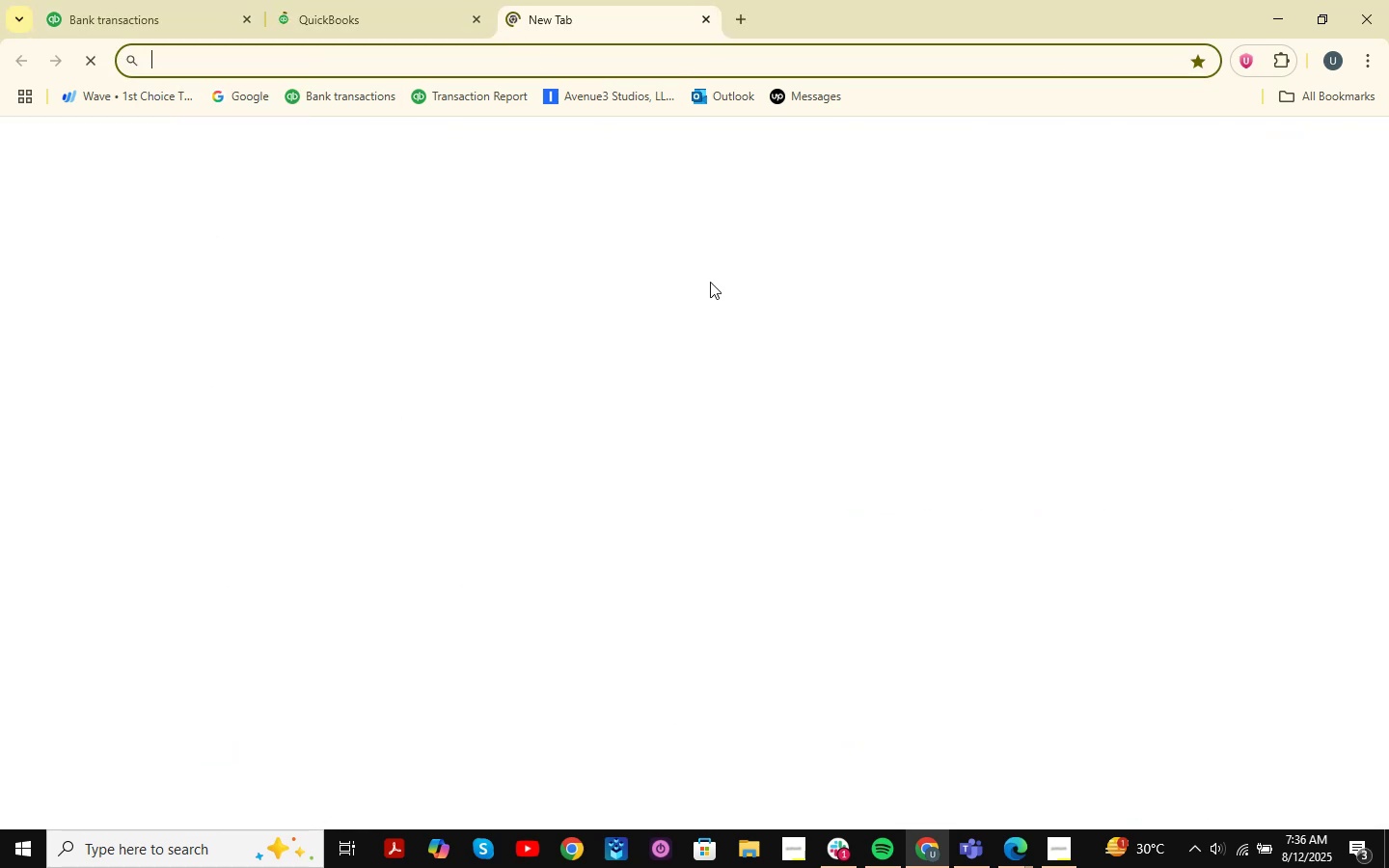 
type(chat)
 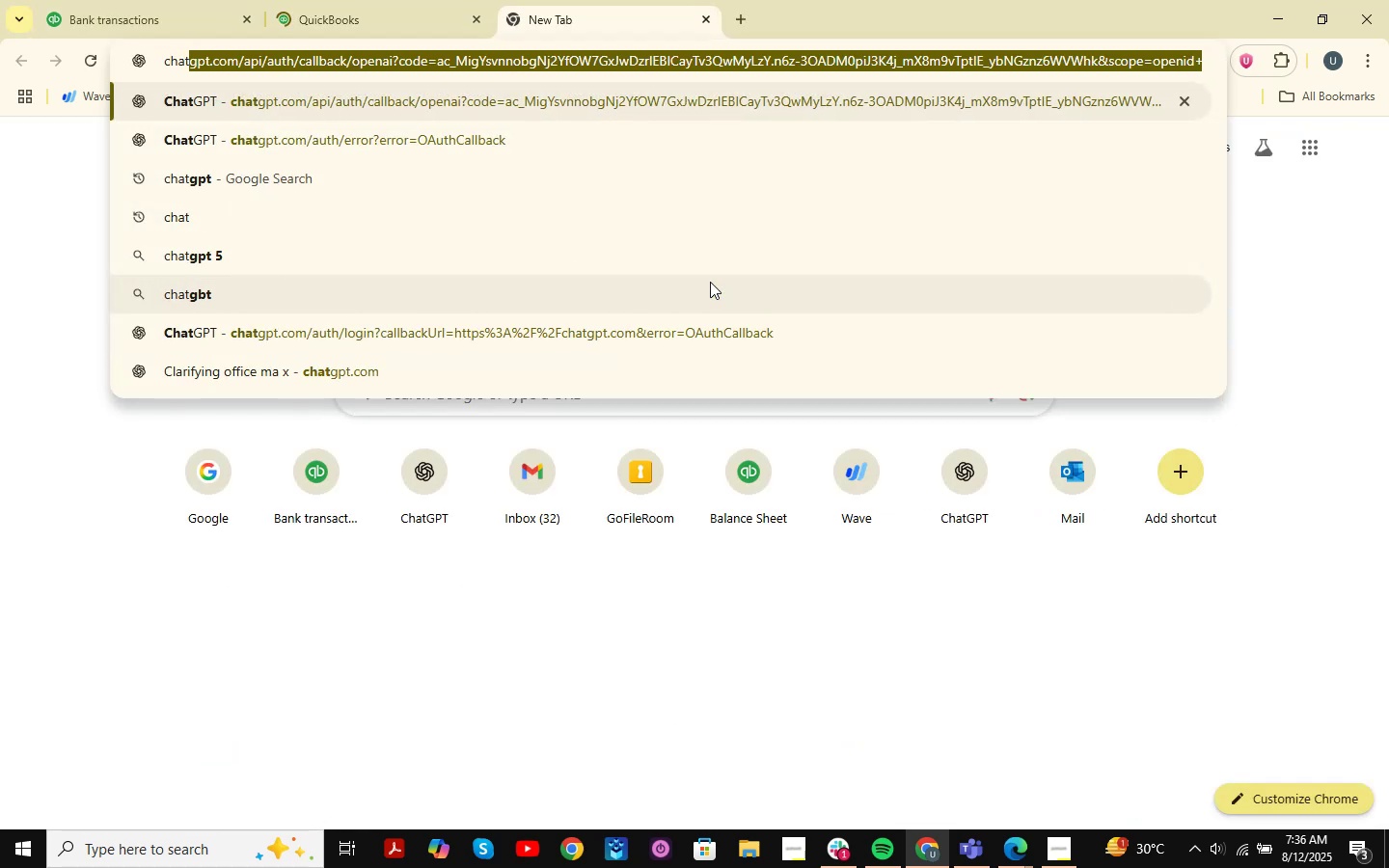 
key(Enter)
 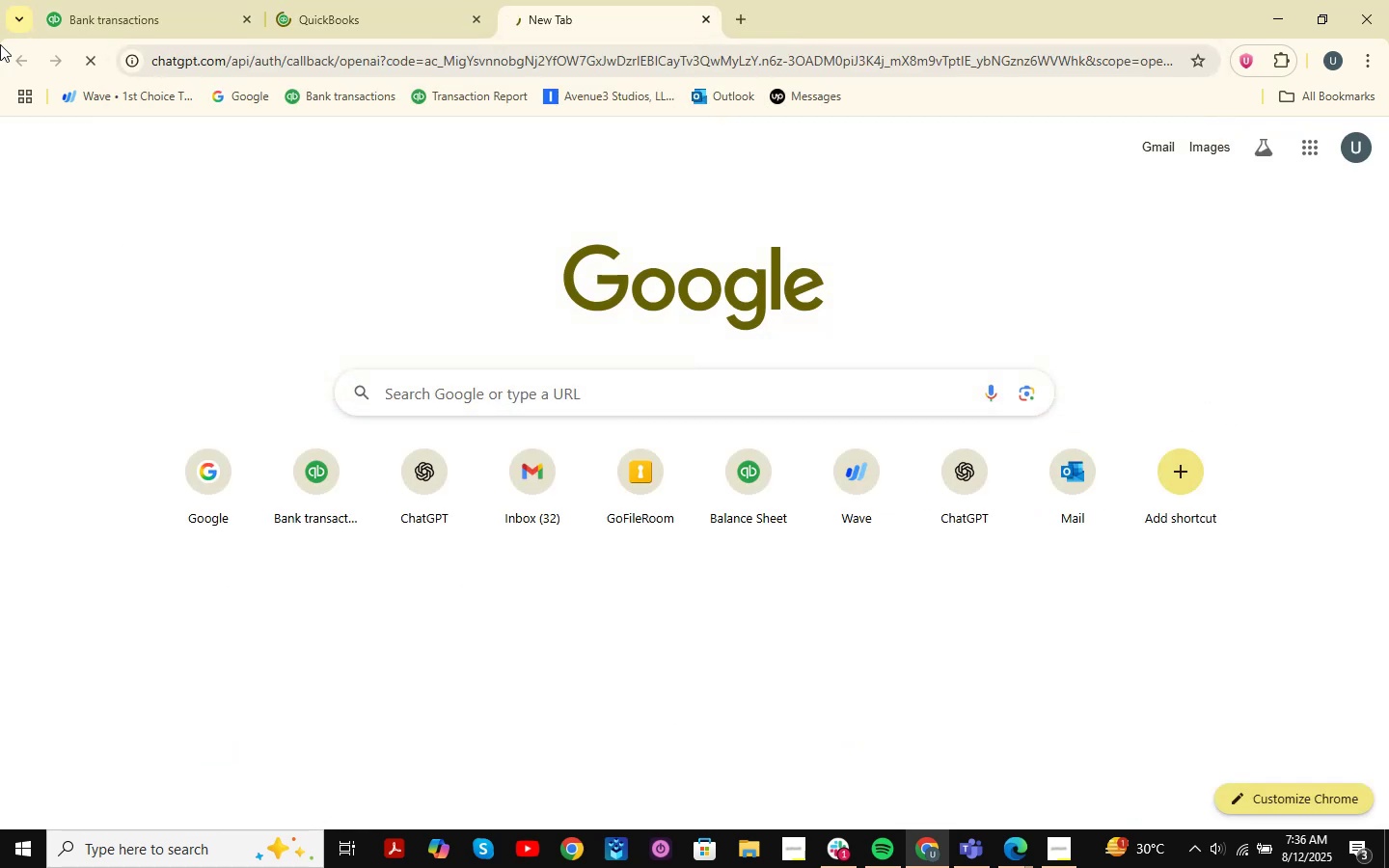 
left_click([111, 0])
 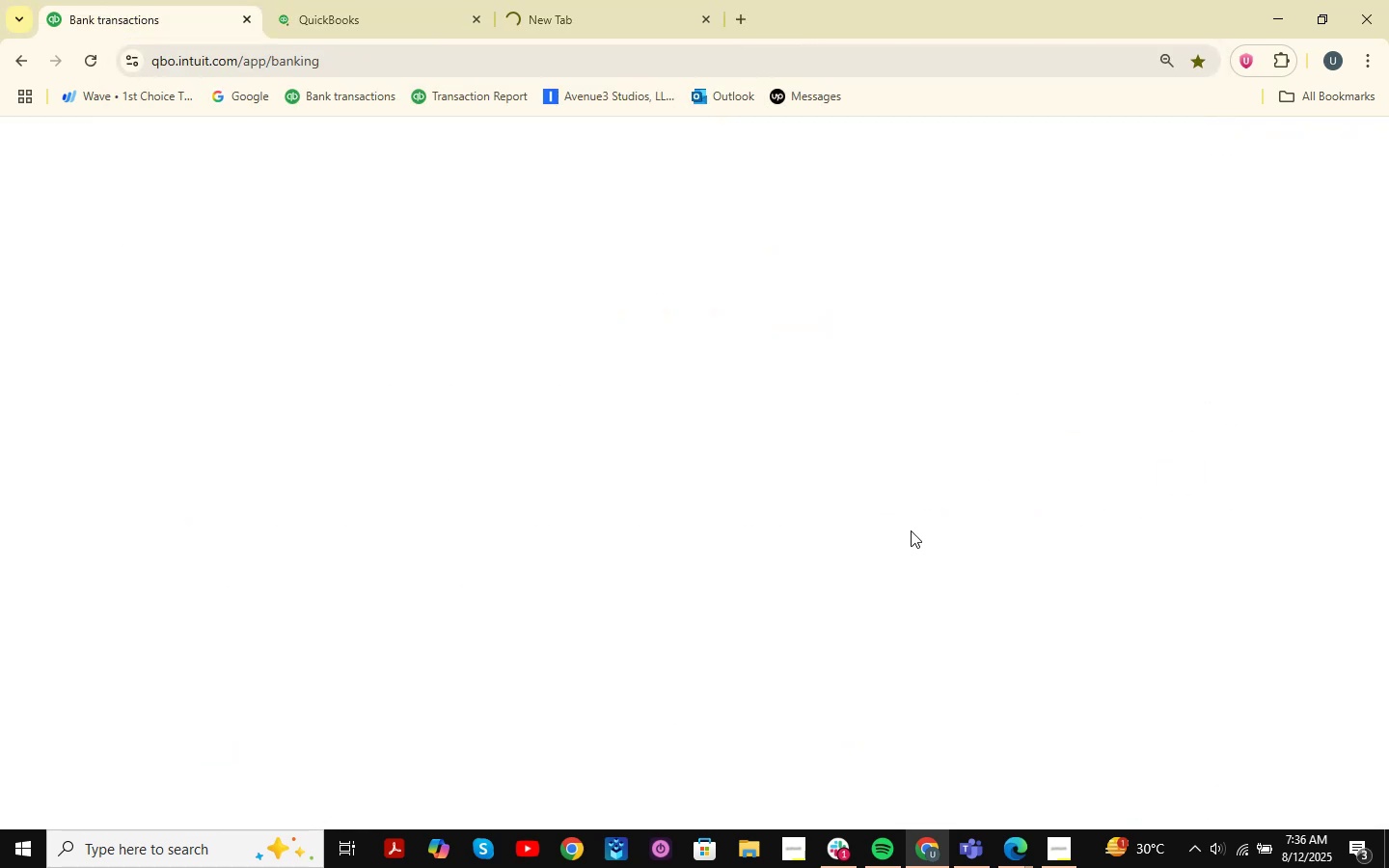 
mouse_move([675, 453])
 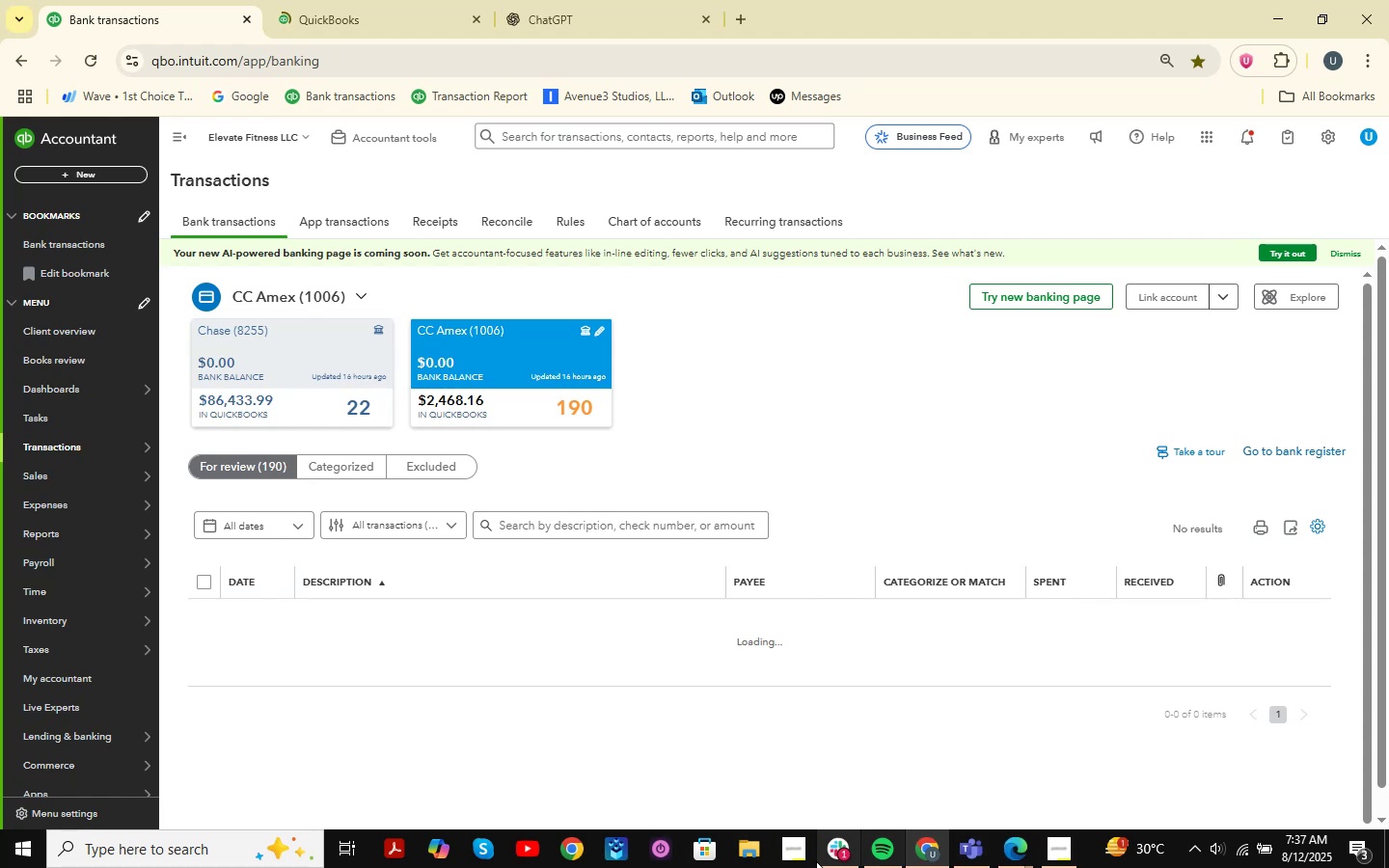 
wait(5.65)
 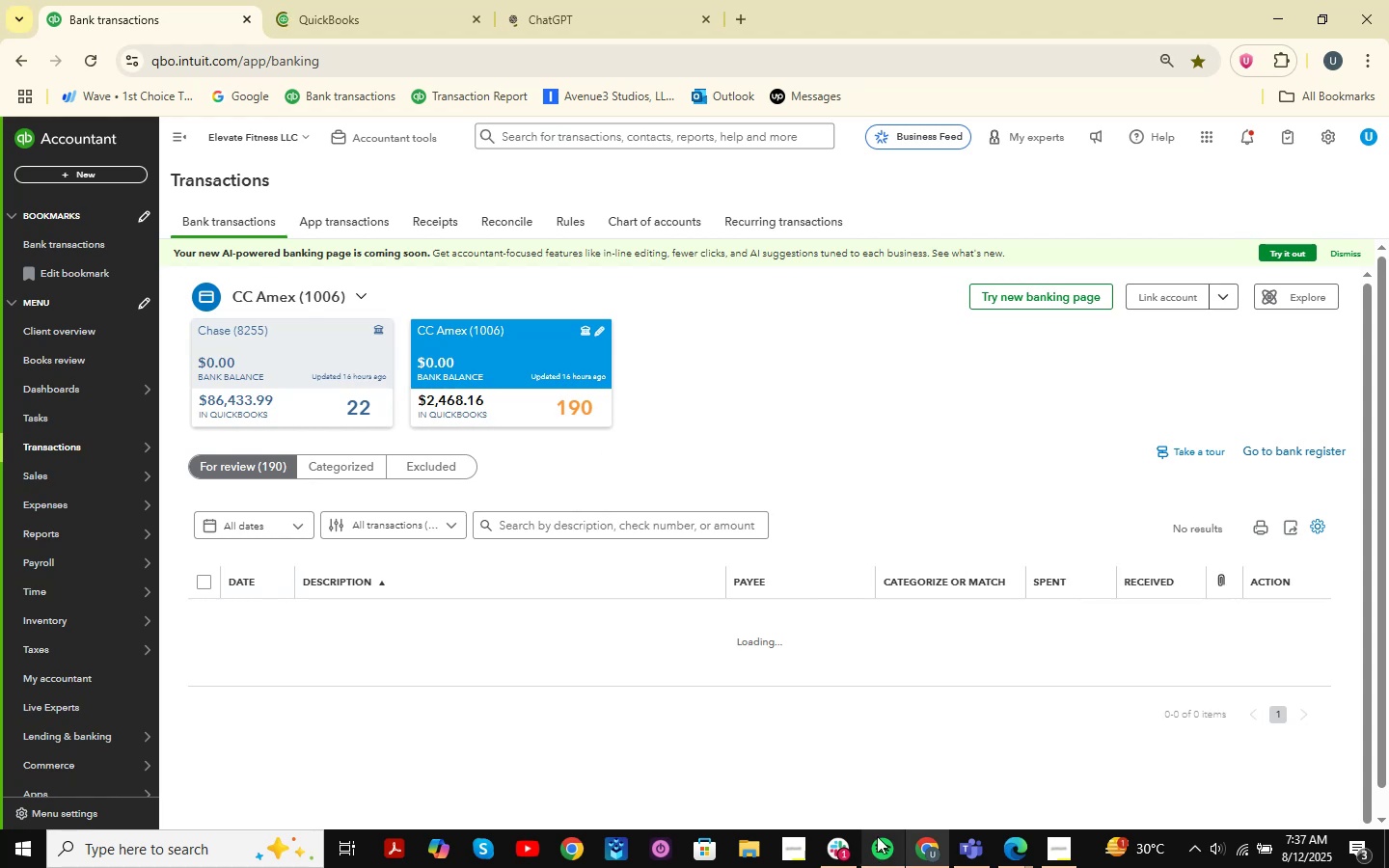 
left_click([1022, 852])
 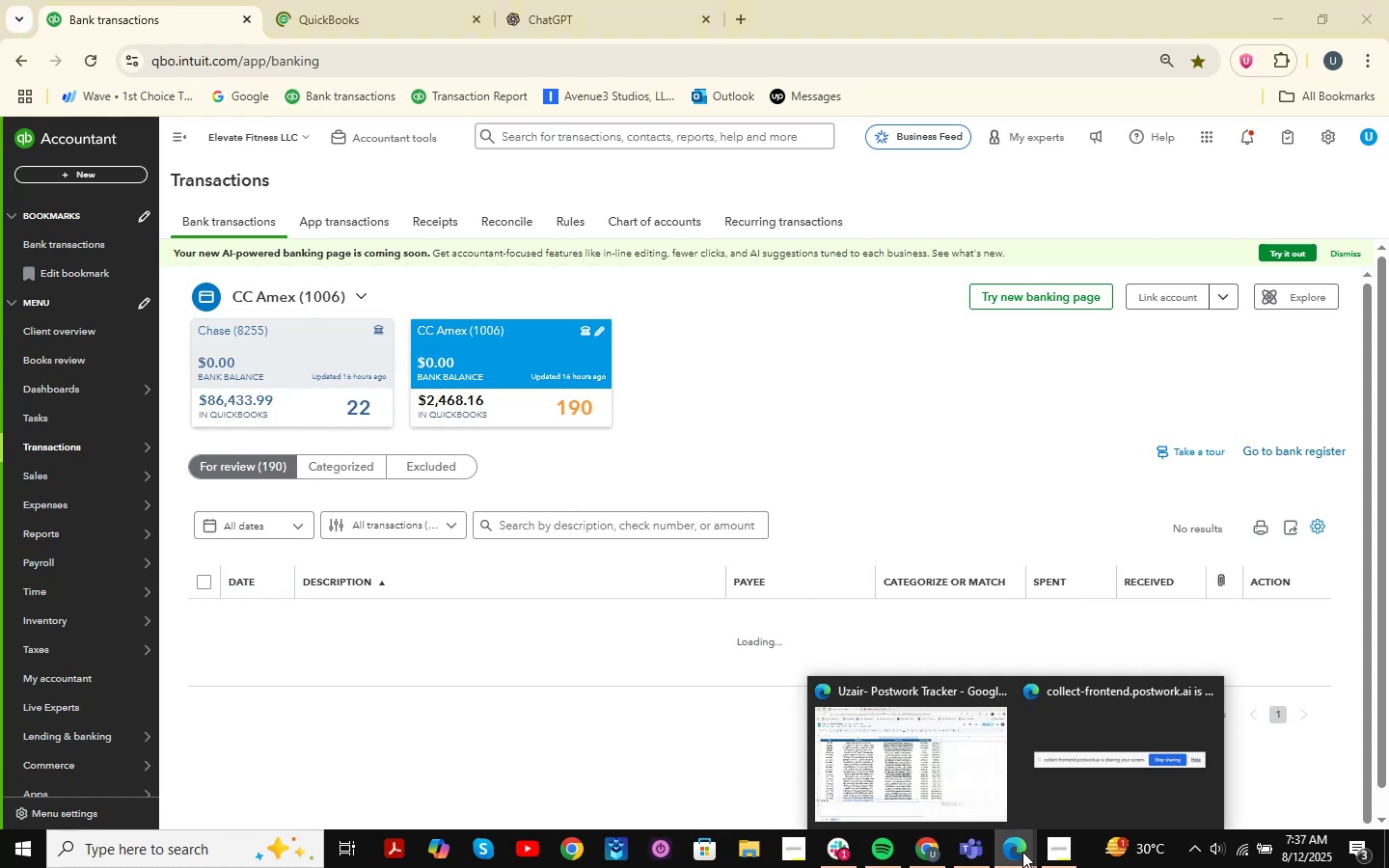 
left_click_drag(start_coordinate=[1022, 852], to_coordinate=[667, 839])
 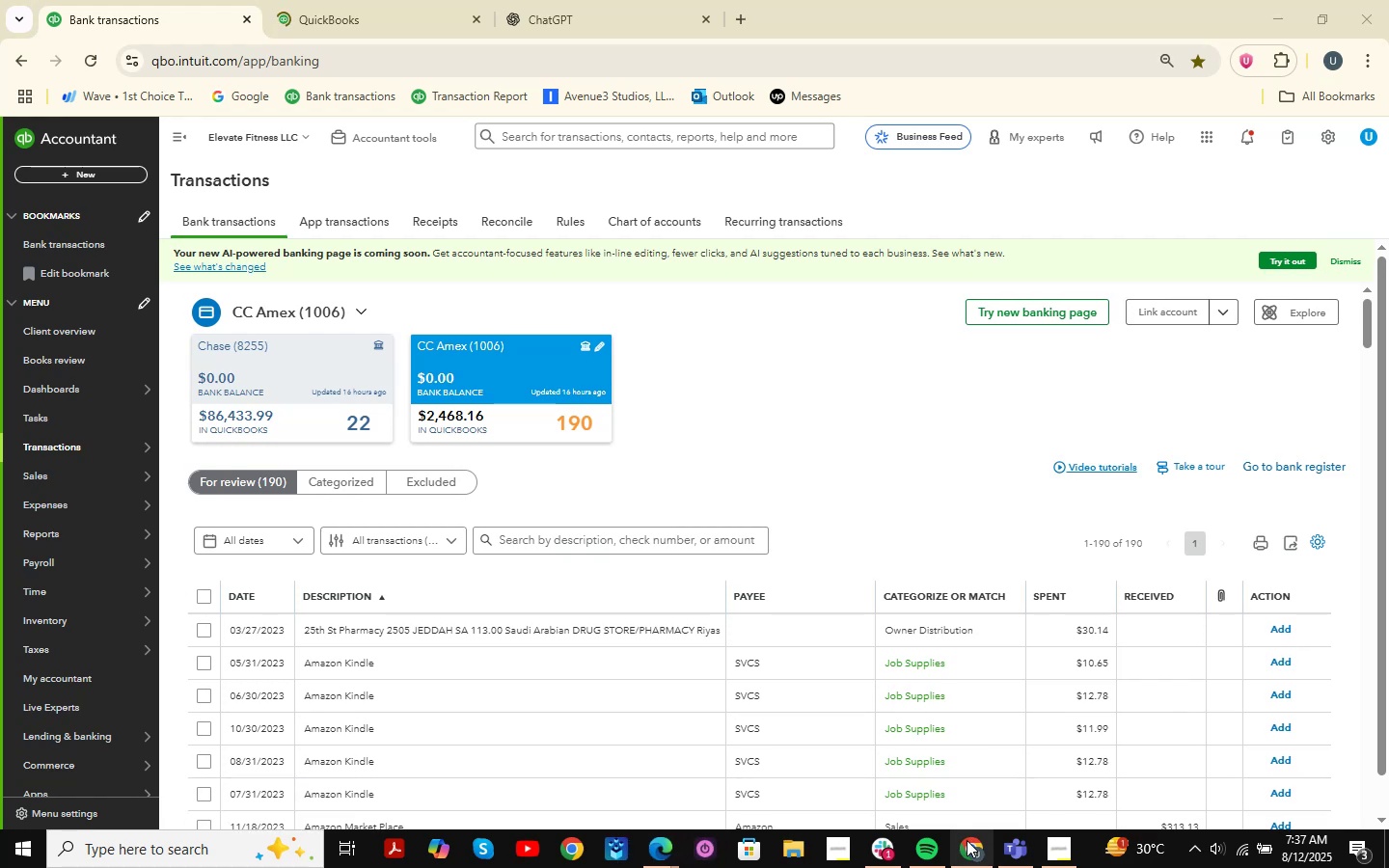 
left_click([969, 849])
 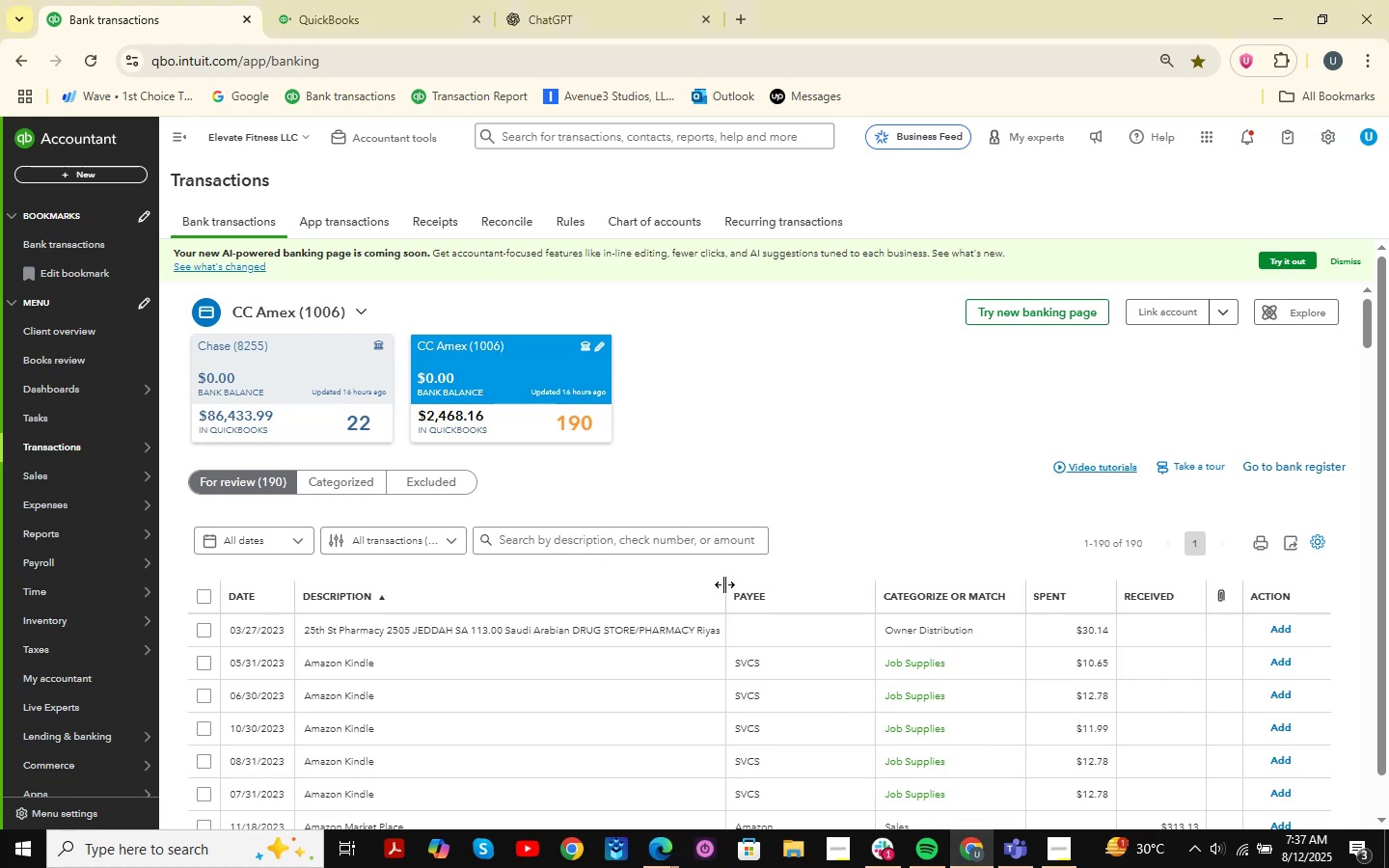 
scroll: coordinate [1052, 606], scroll_direction: down, amount: 80.0
 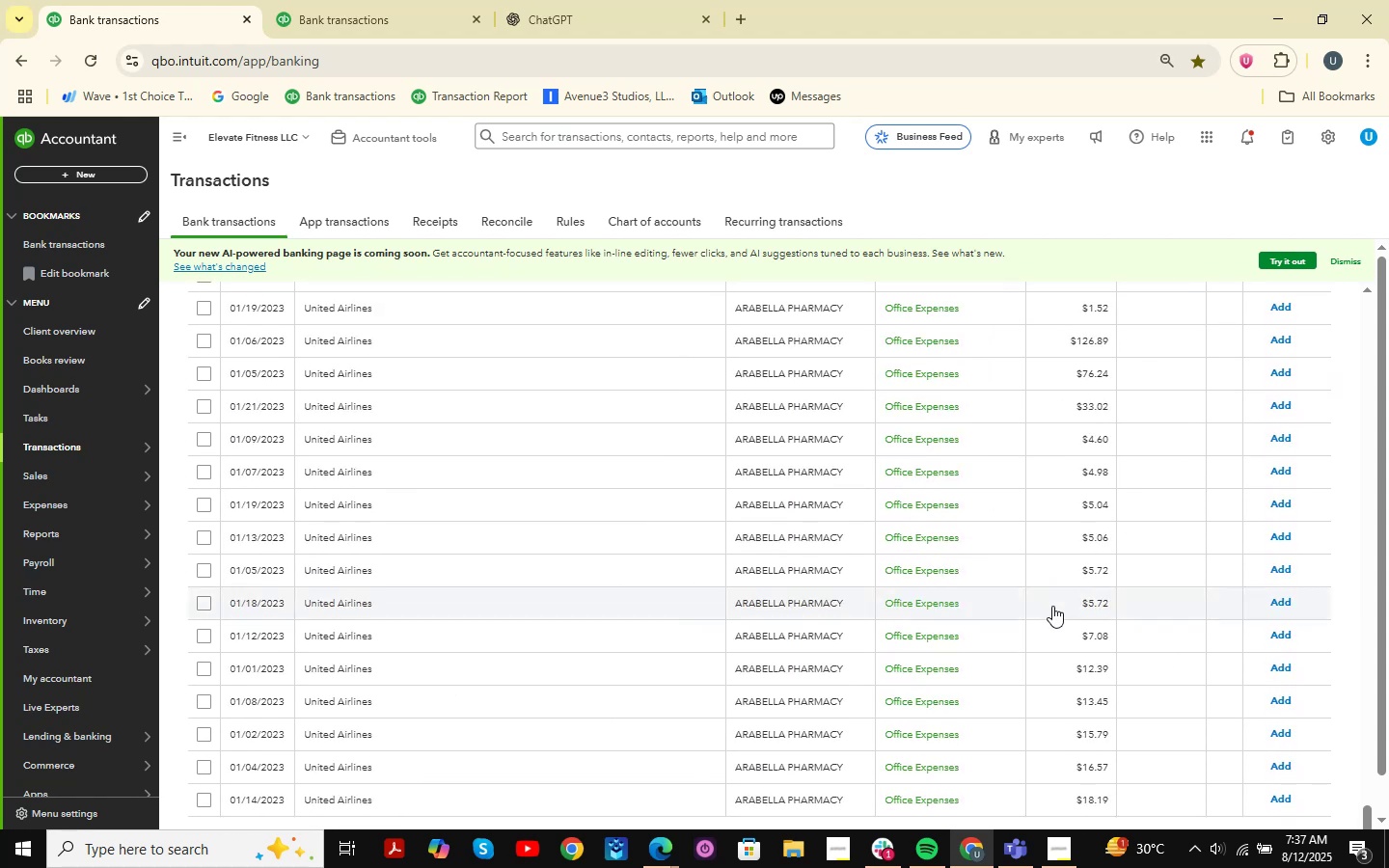 
scroll: coordinate [777, 491], scroll_direction: up, amount: 65.0
 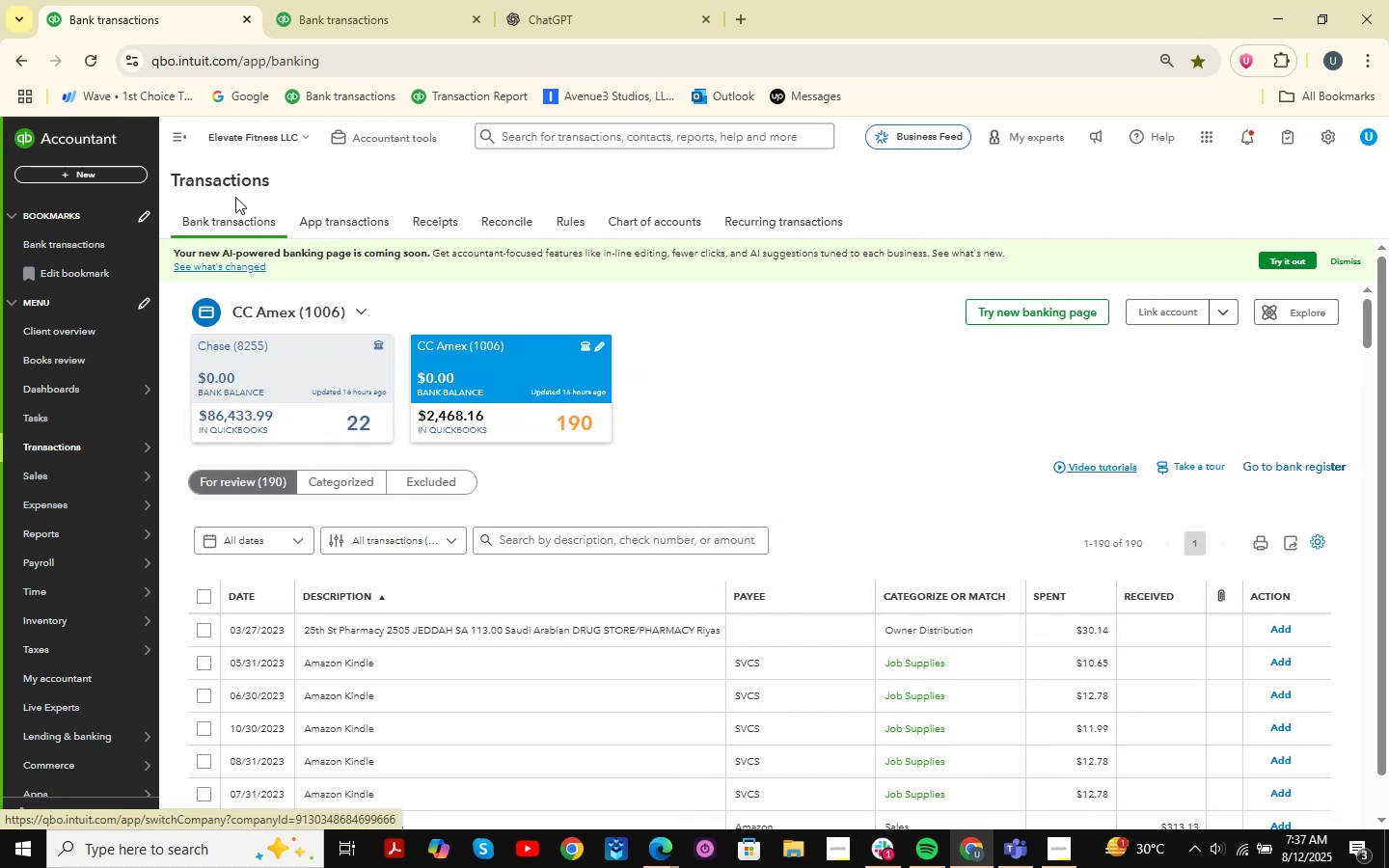 
left_click([392, 0])
 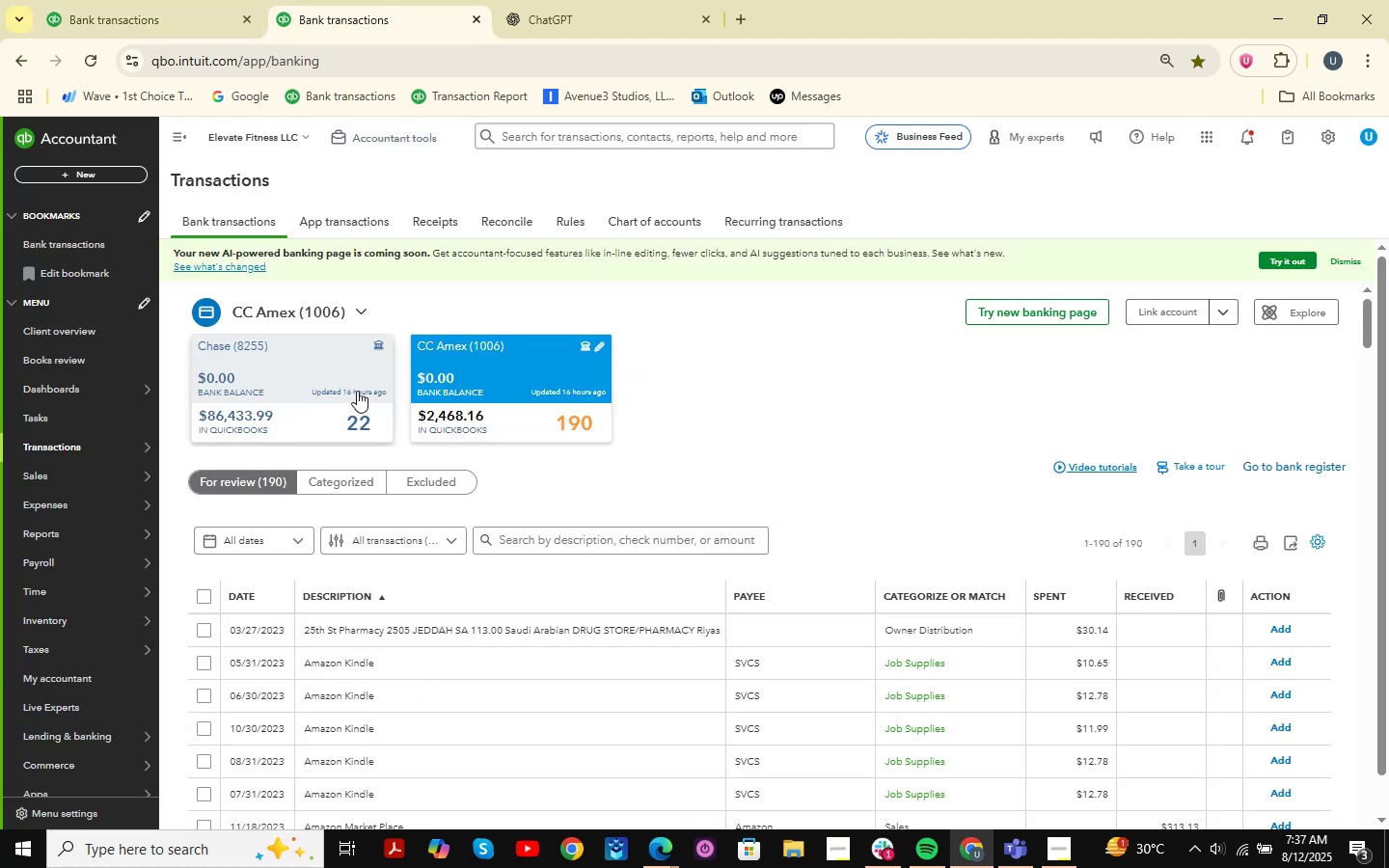 
left_click([310, 389])
 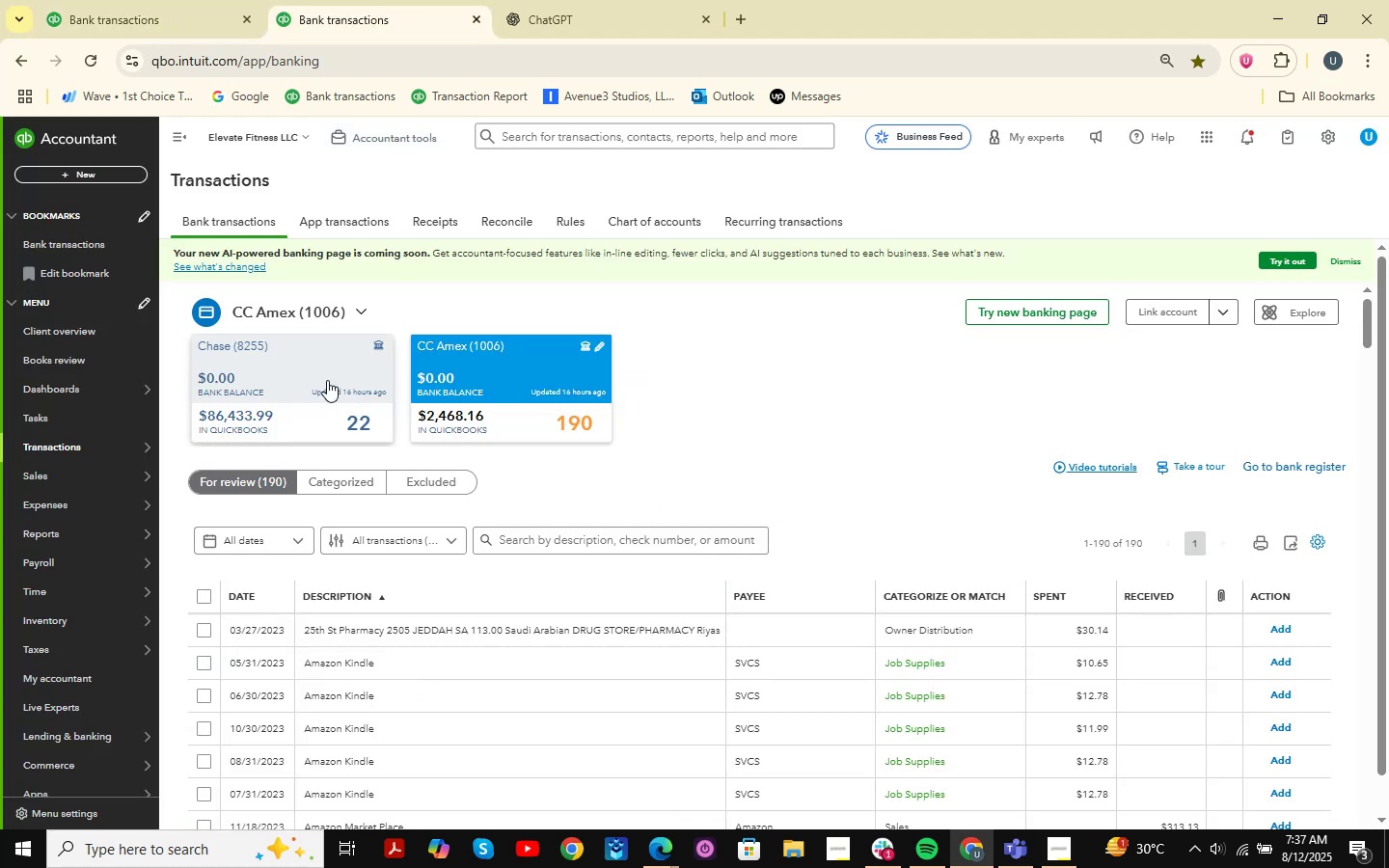 
mouse_move([399, 356])
 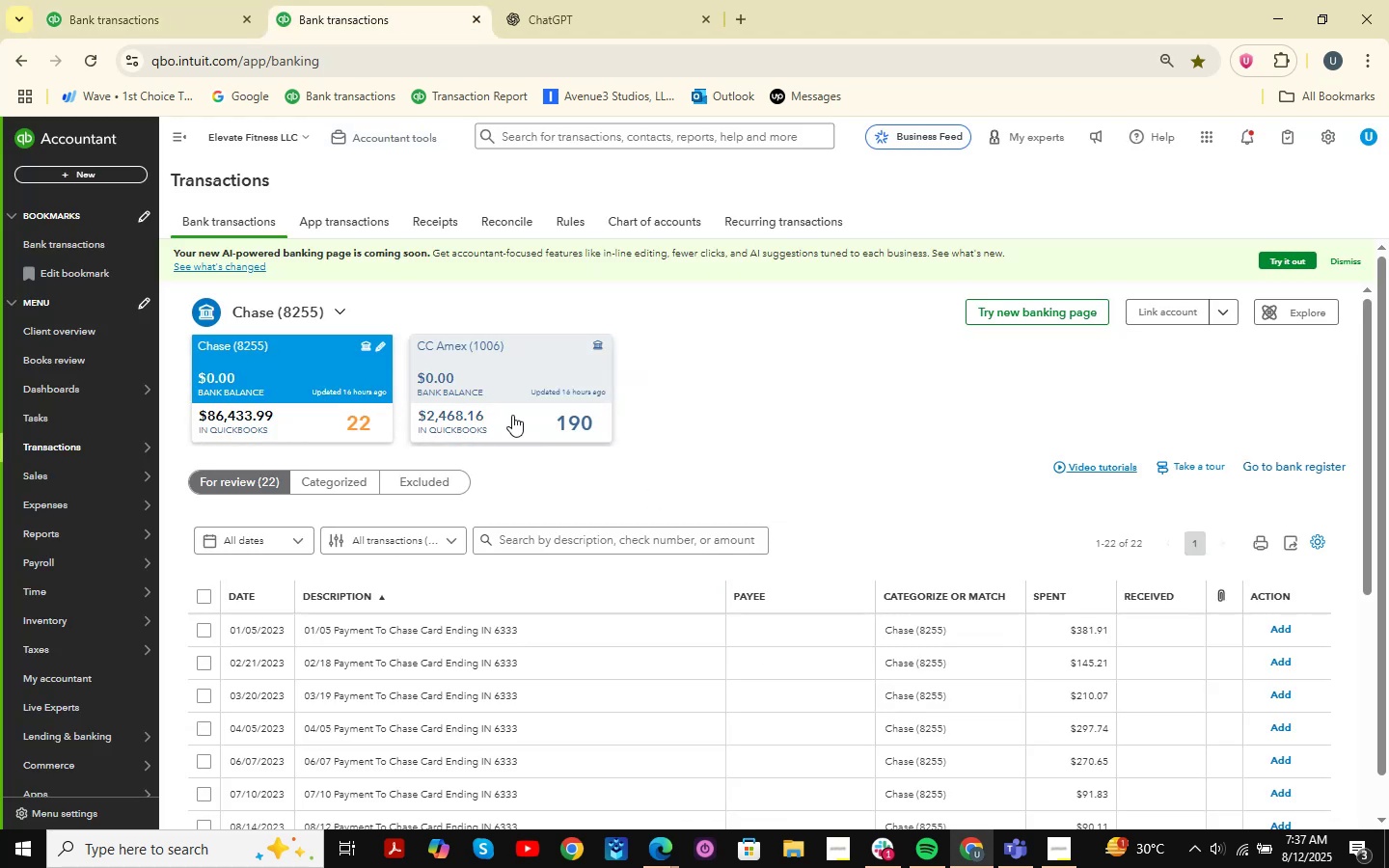 
scroll: coordinate [634, 441], scroll_direction: down, amount: 12.0
 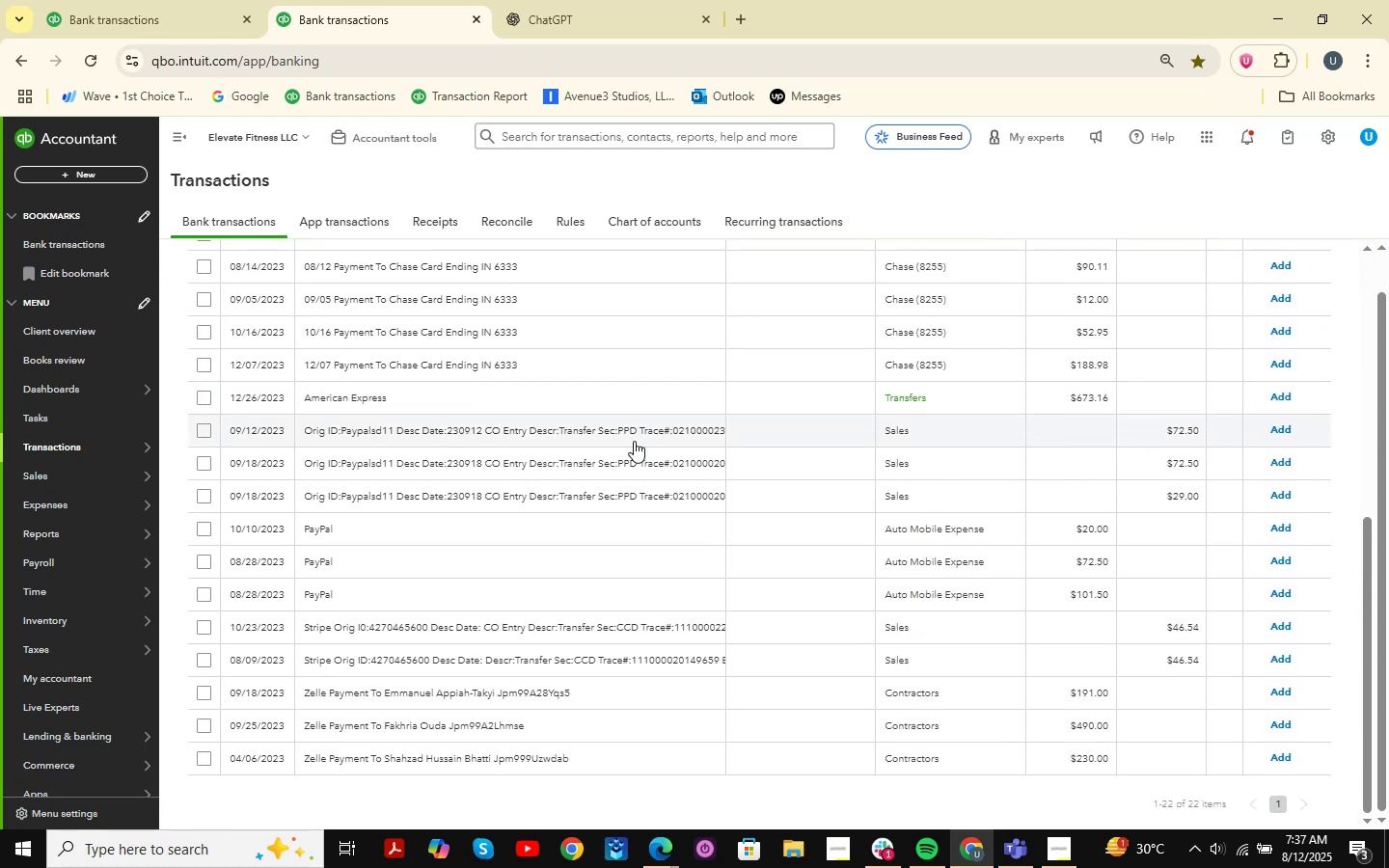 
scroll: coordinate [456, 301], scroll_direction: up, amount: 6.0
 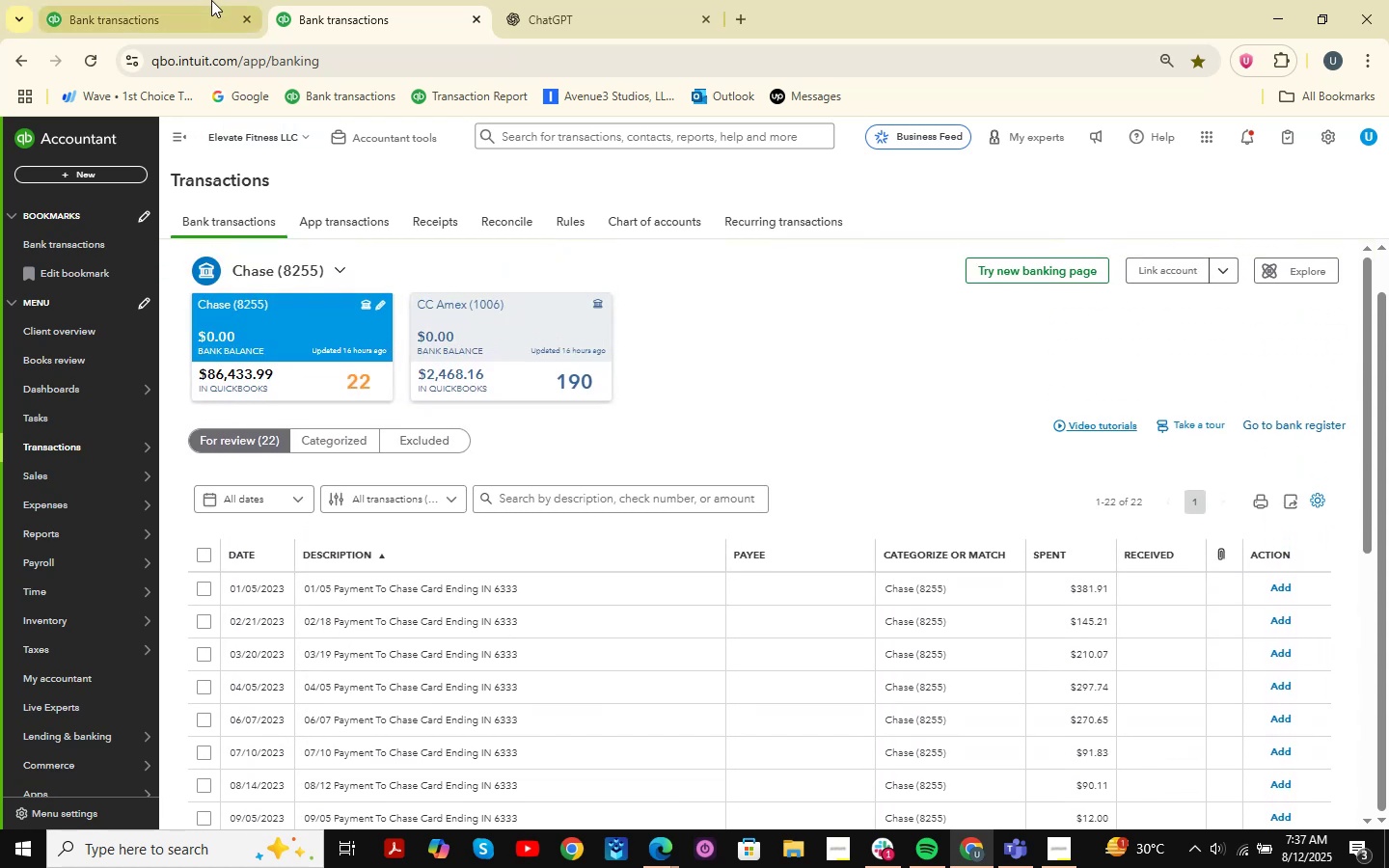 
left_click([195, 0])
 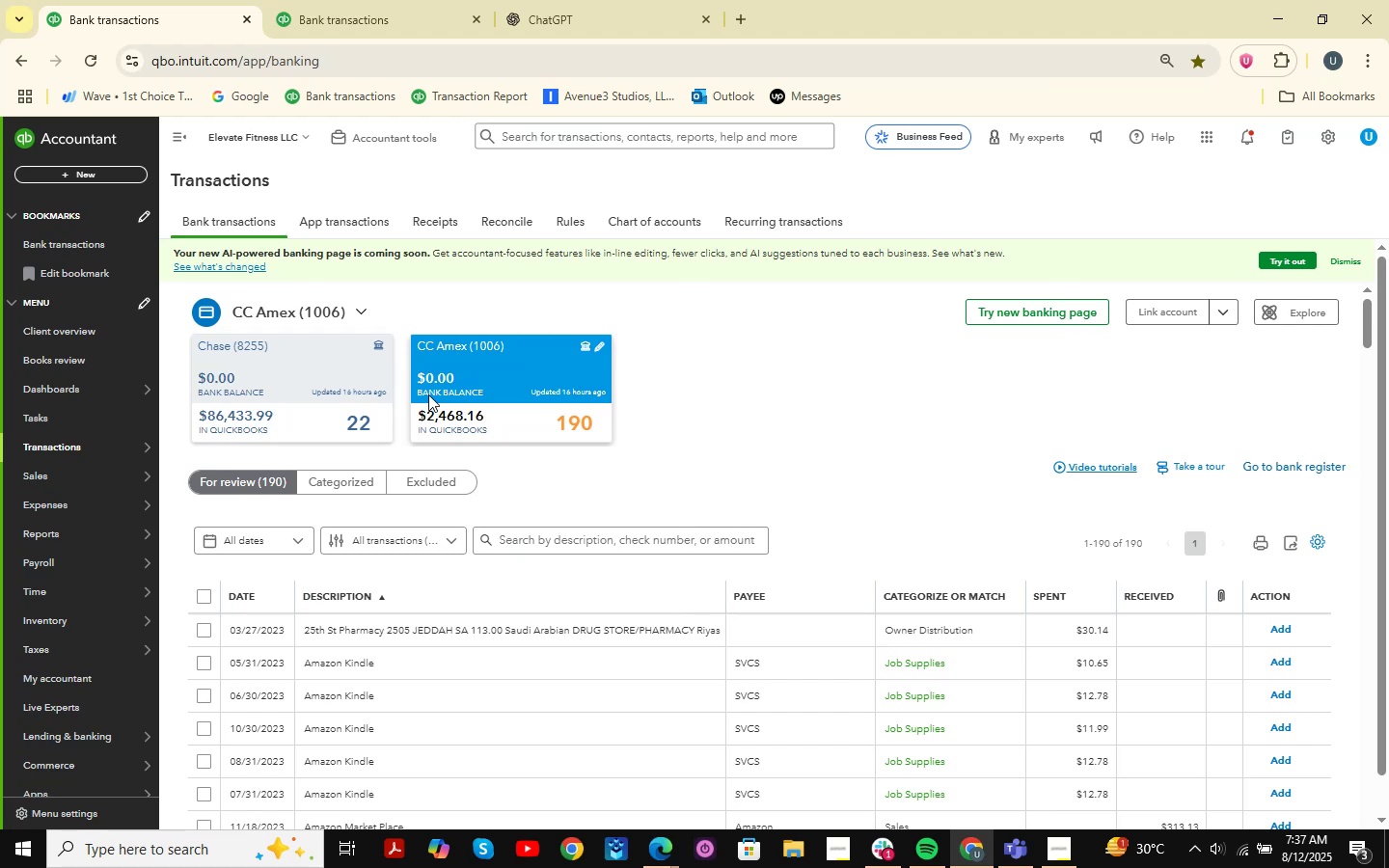 
scroll: coordinate [421, 393], scroll_direction: down, amount: 2.0
 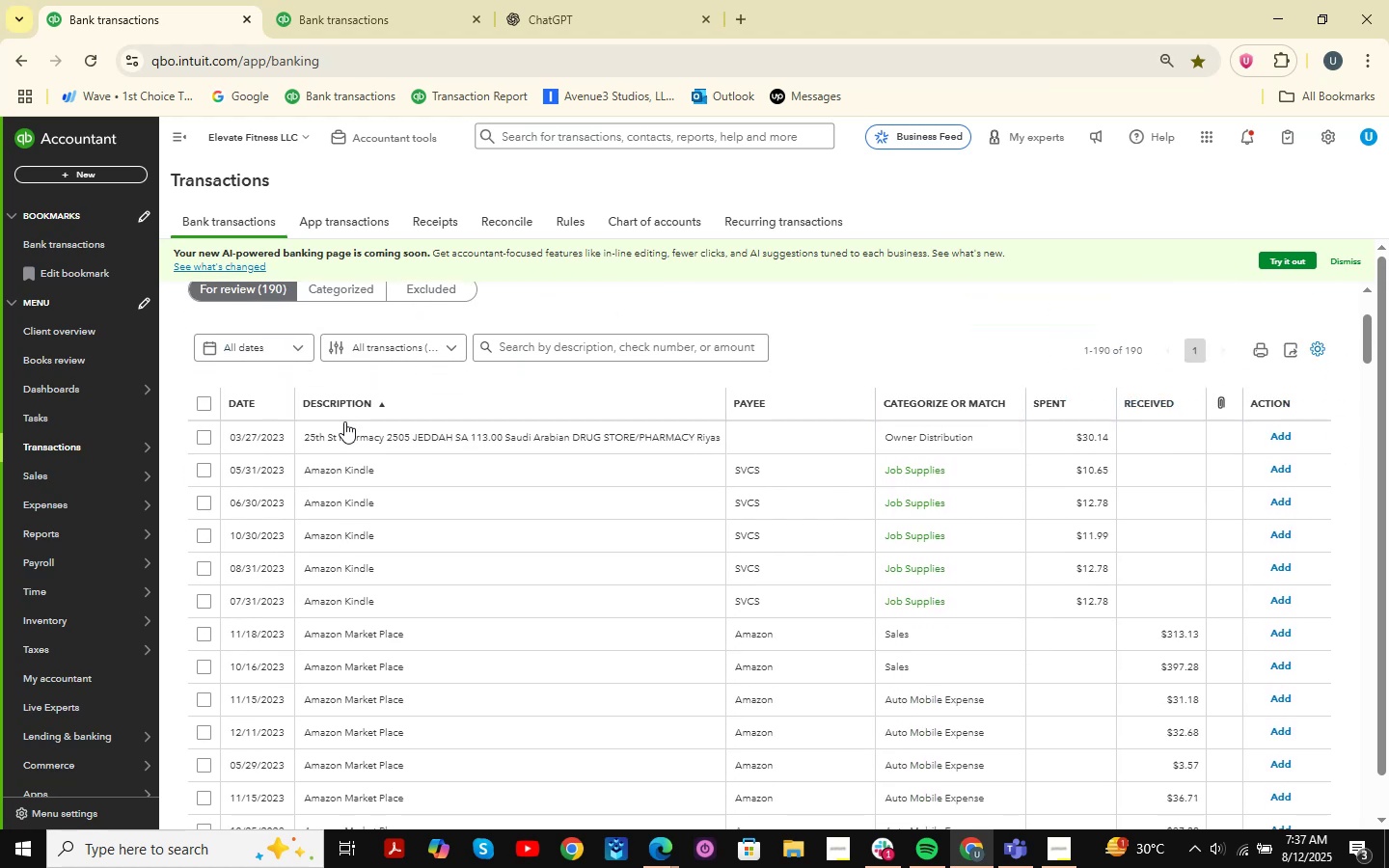 
left_click([343, 433])
 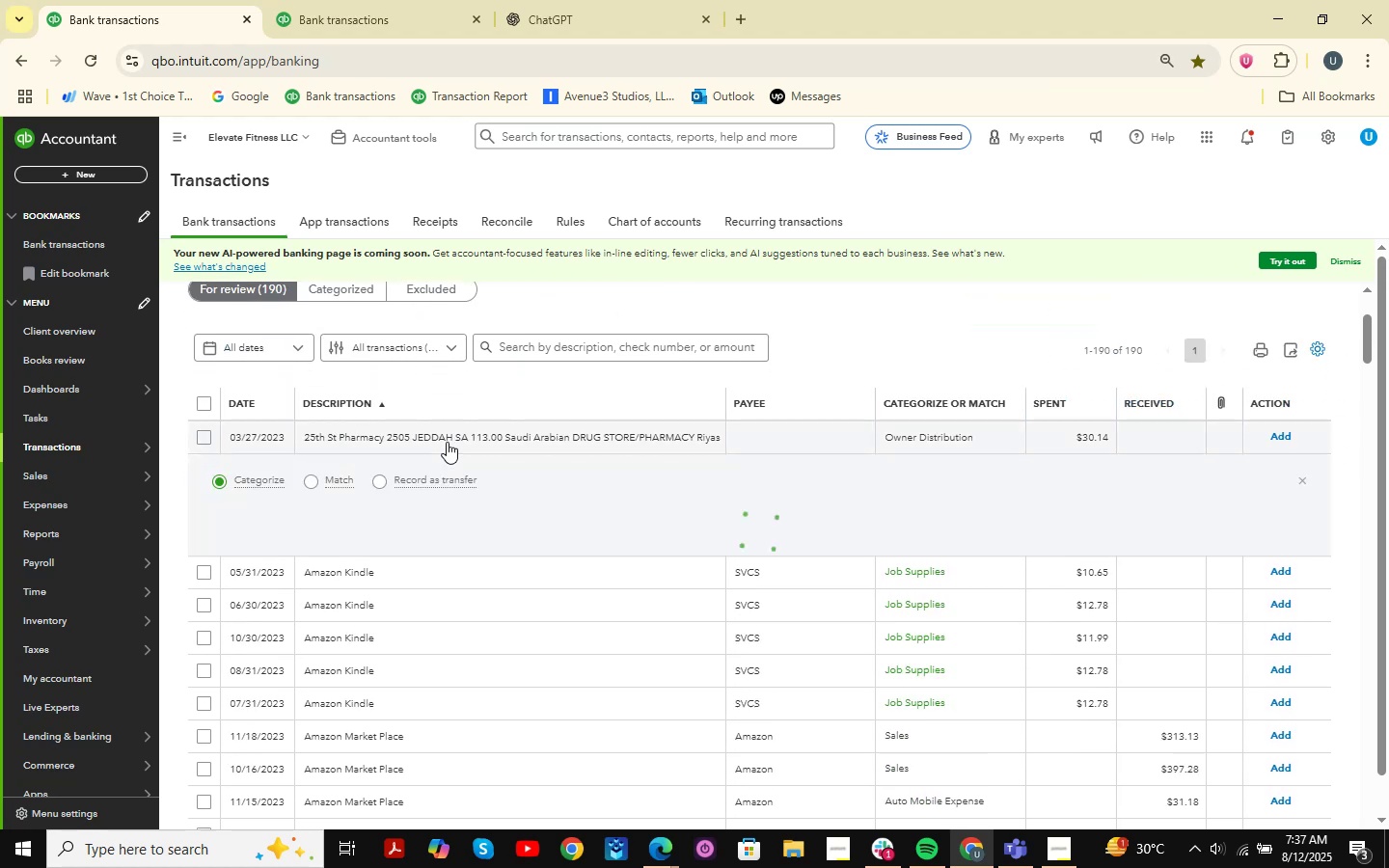 
scroll: coordinate [443, 448], scroll_direction: down, amount: 2.0
 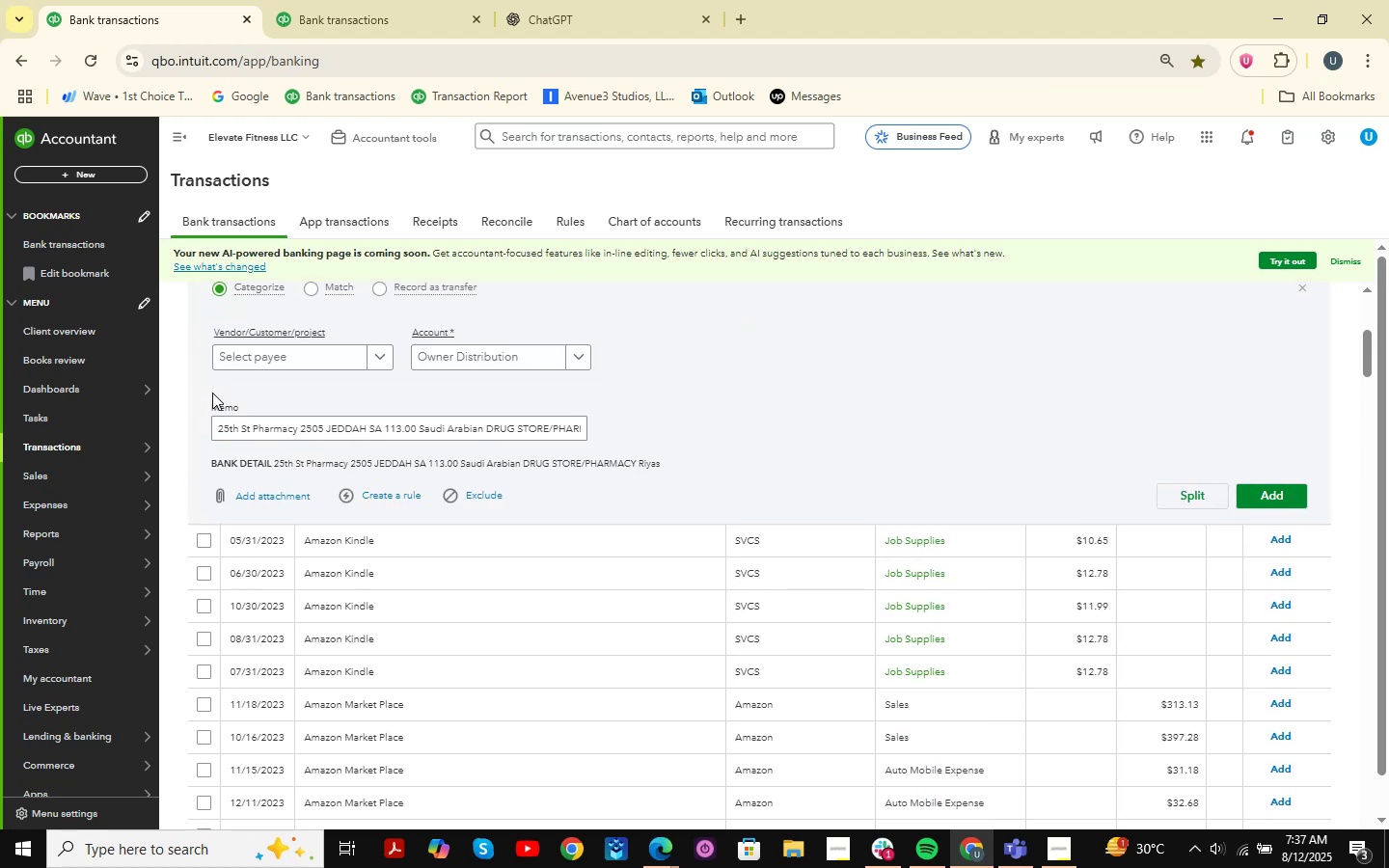 
left_click_drag(start_coordinate=[216, 431], to_coordinate=[321, 438])
 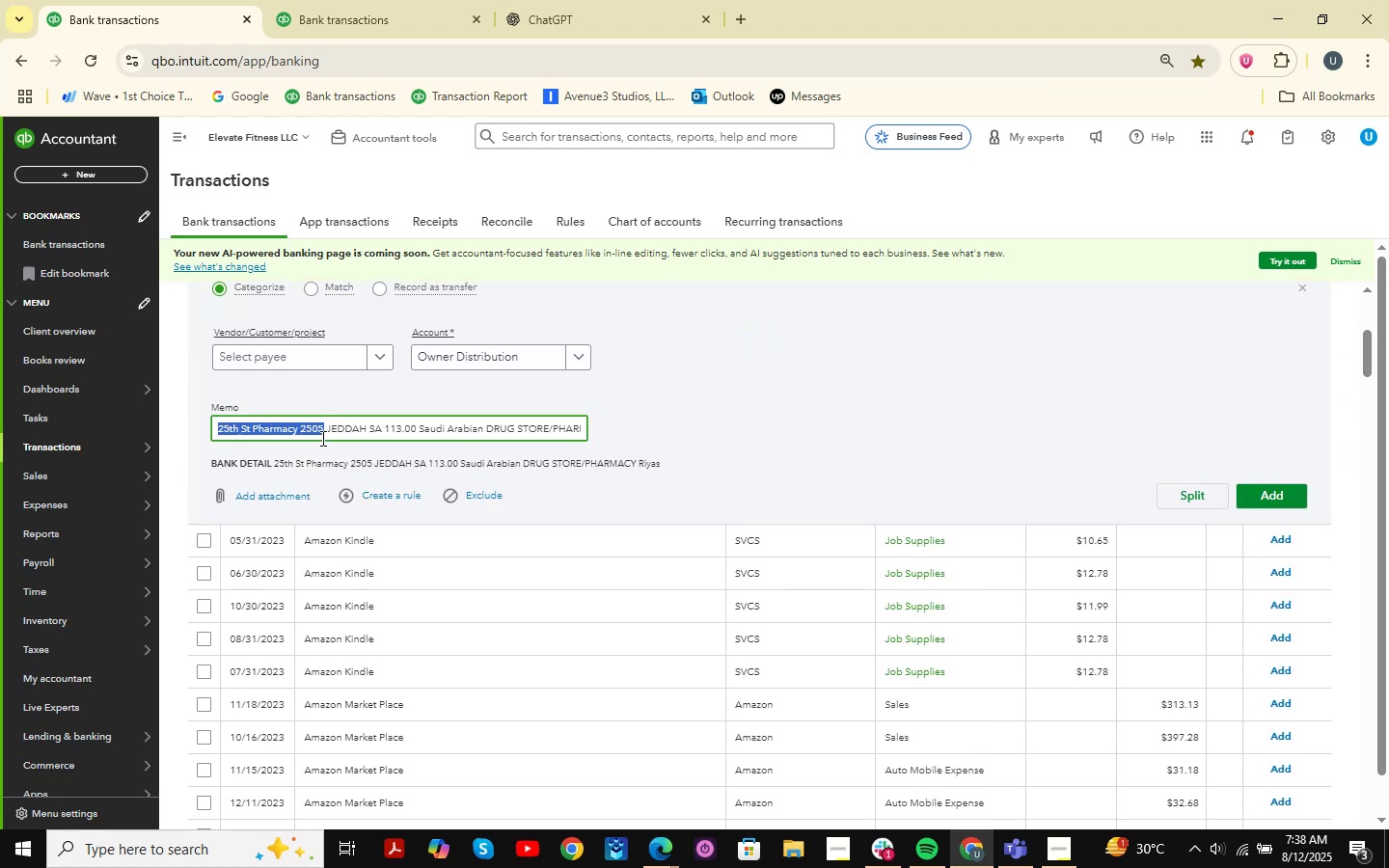 
key(Control+C)
 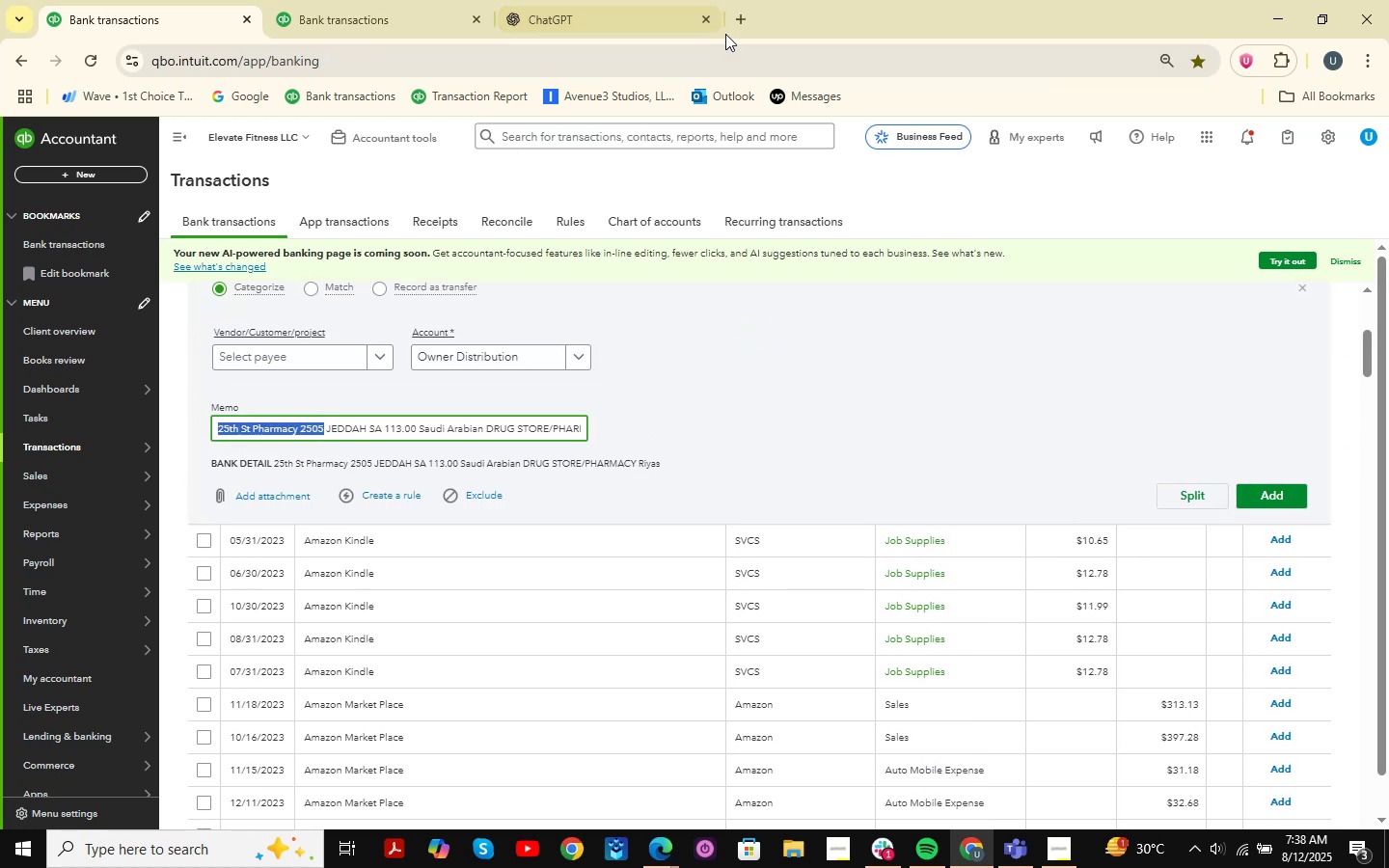 
left_click([732, 22])
 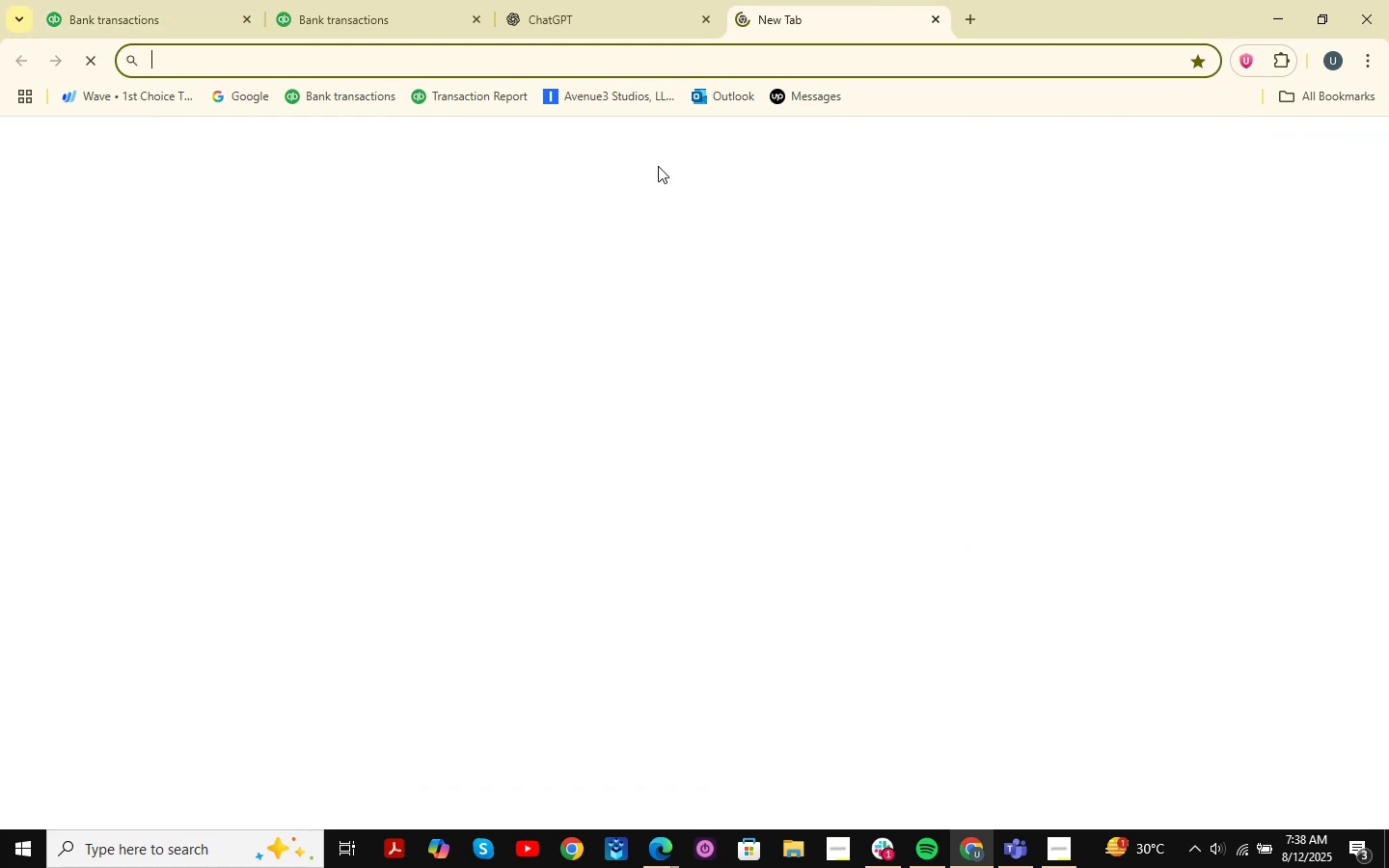 
key(G)
 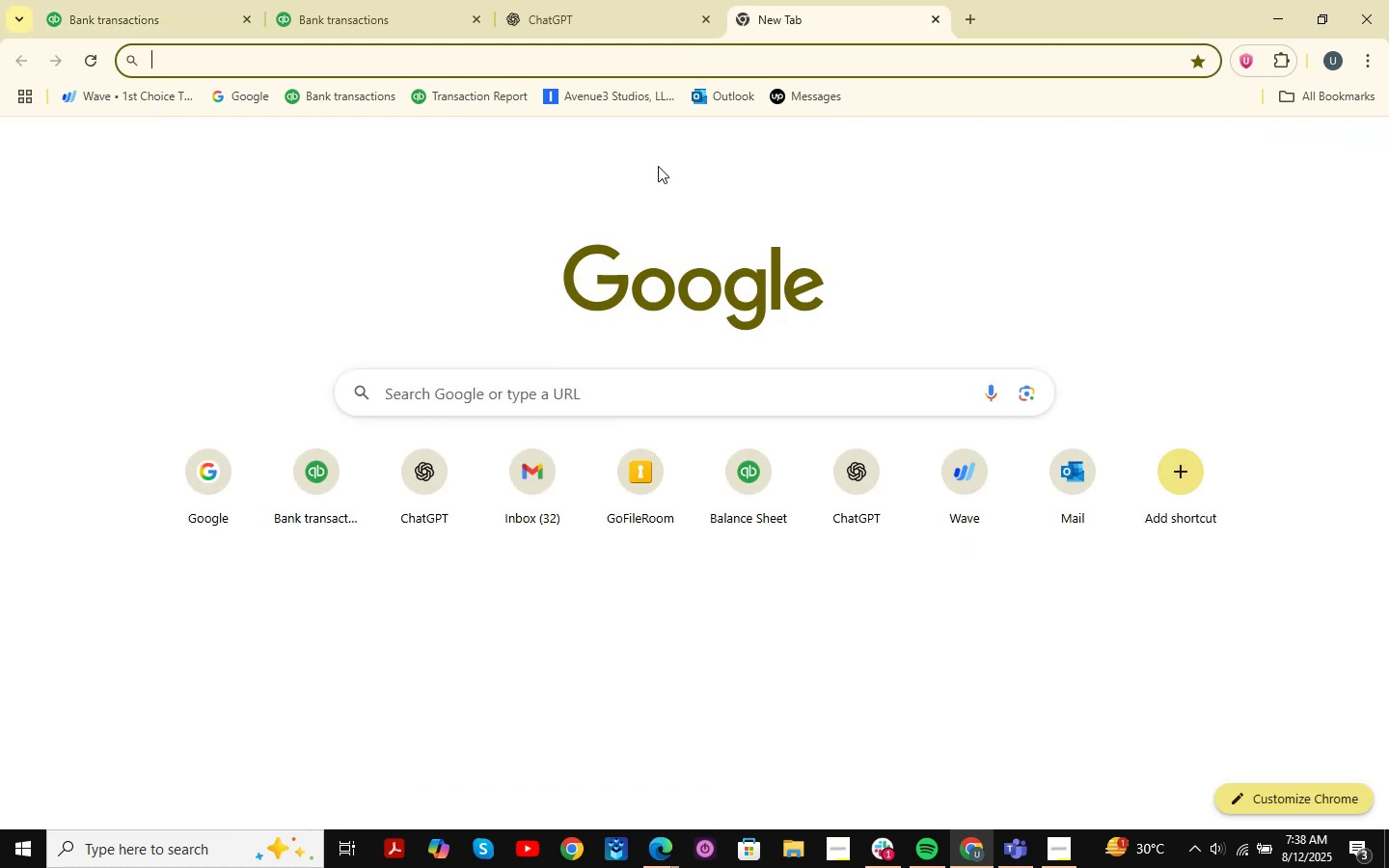 
key(NumpadEnter)
 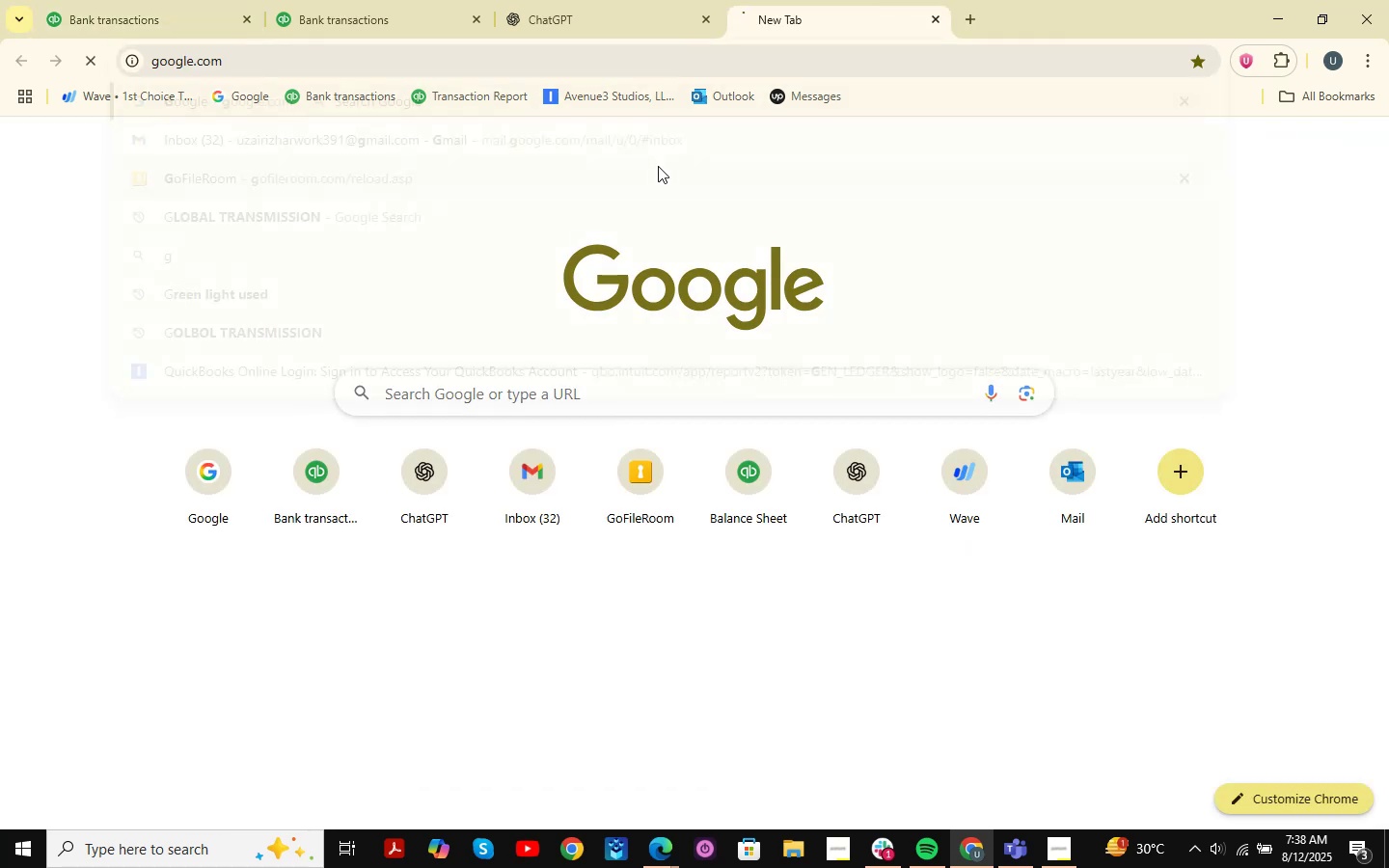 
key(Control+ControlLeft)
 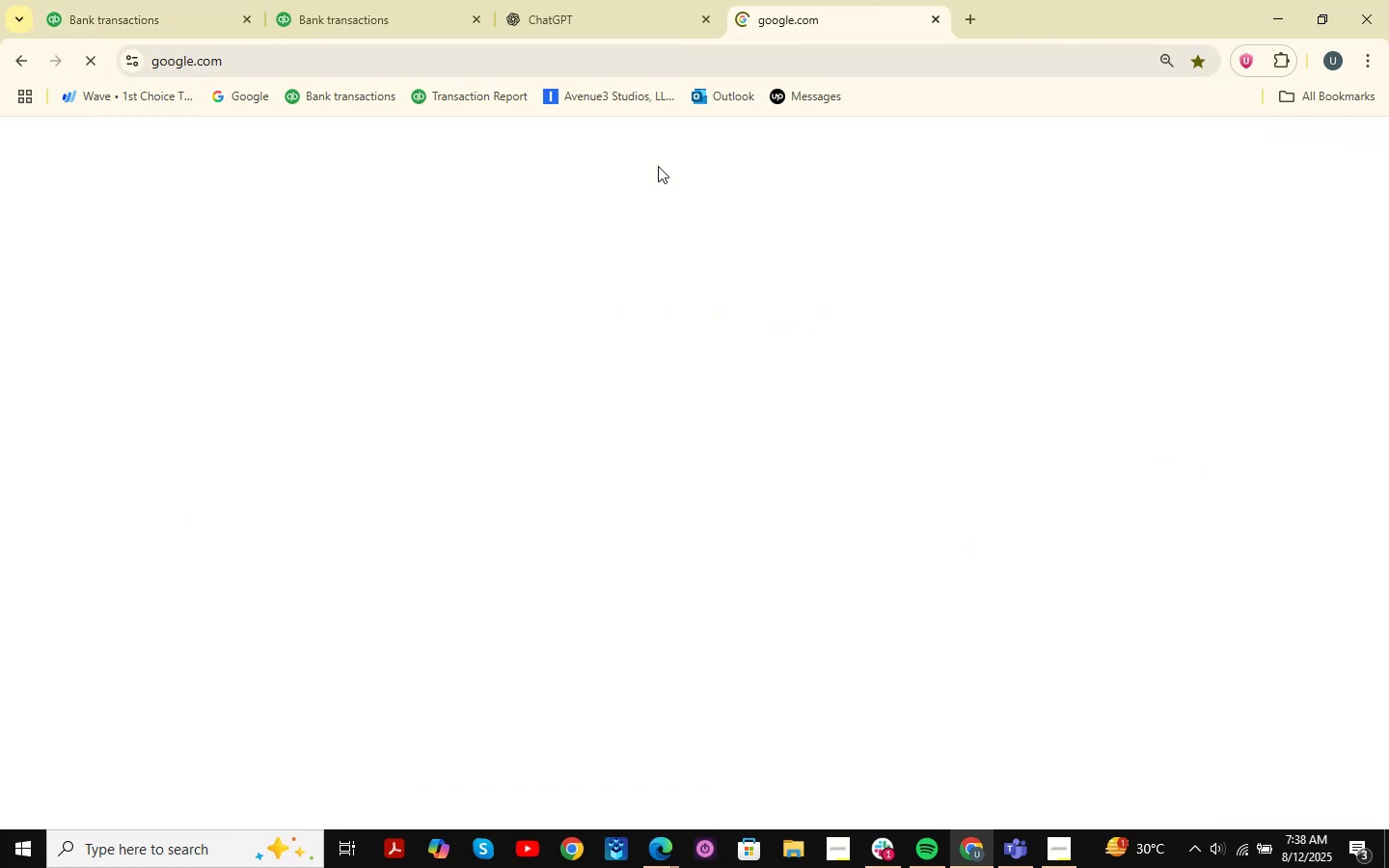 
key(Control+ControlLeft)
 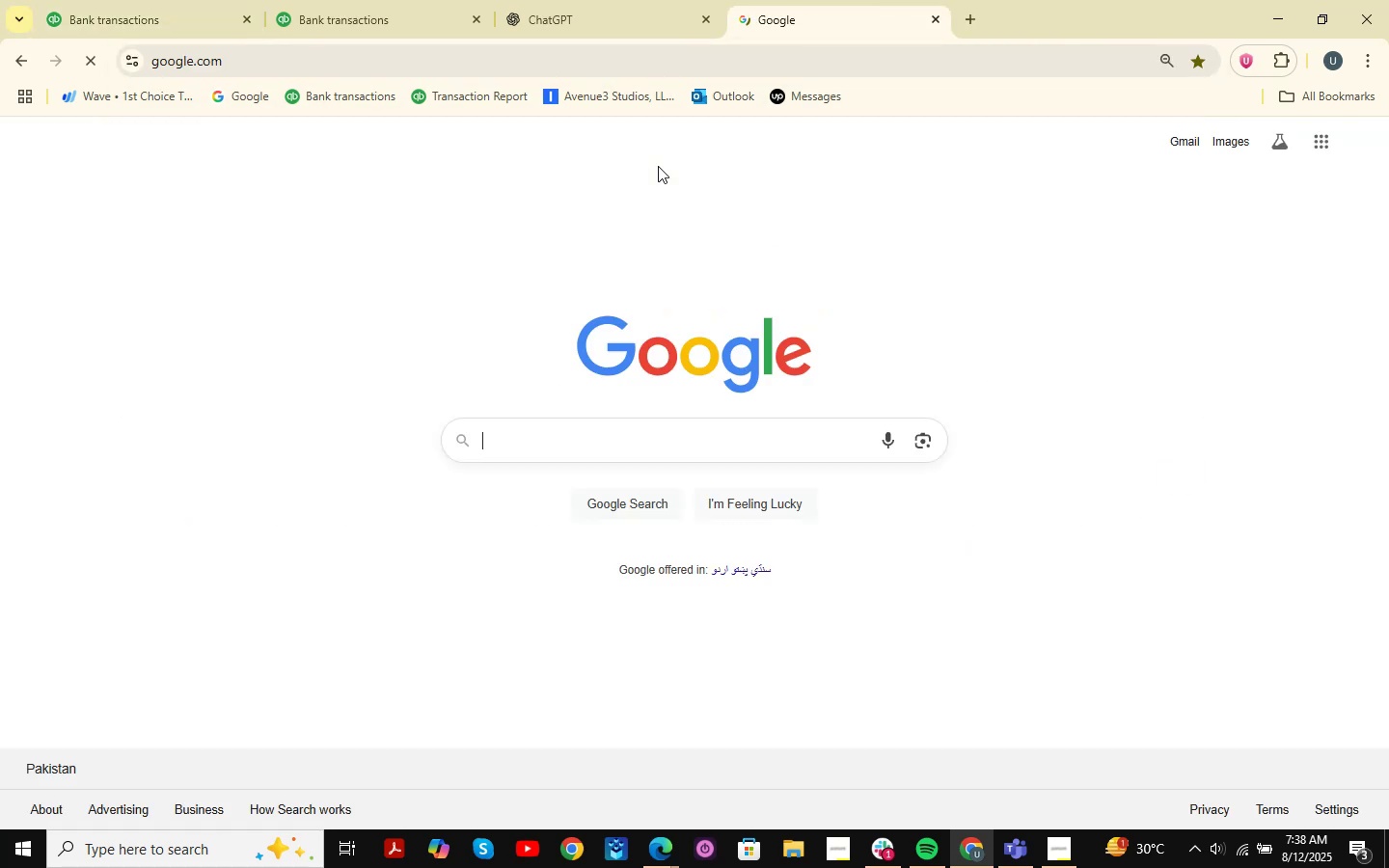 
key(Control+V)
 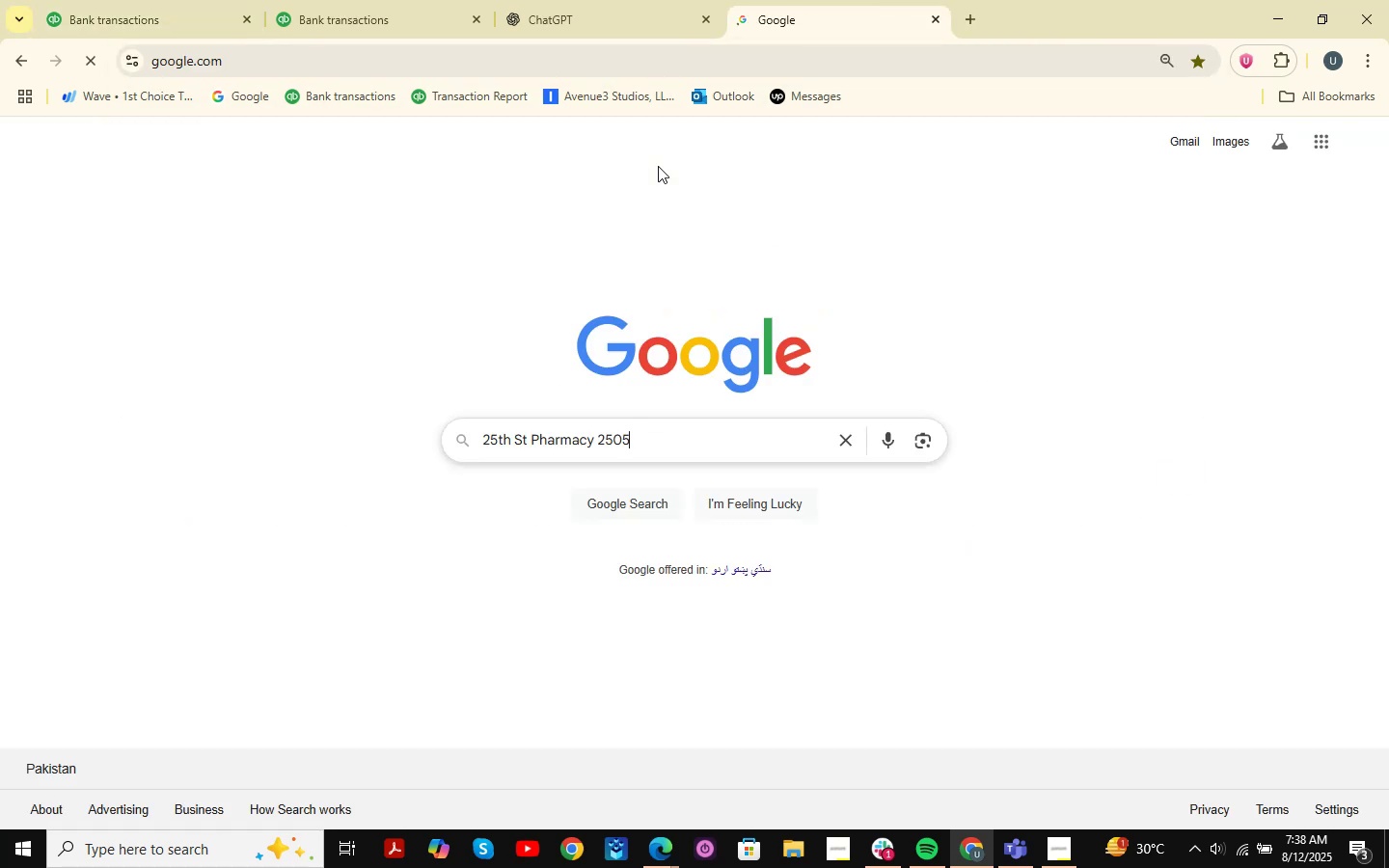 
key(NumpadEnter)
 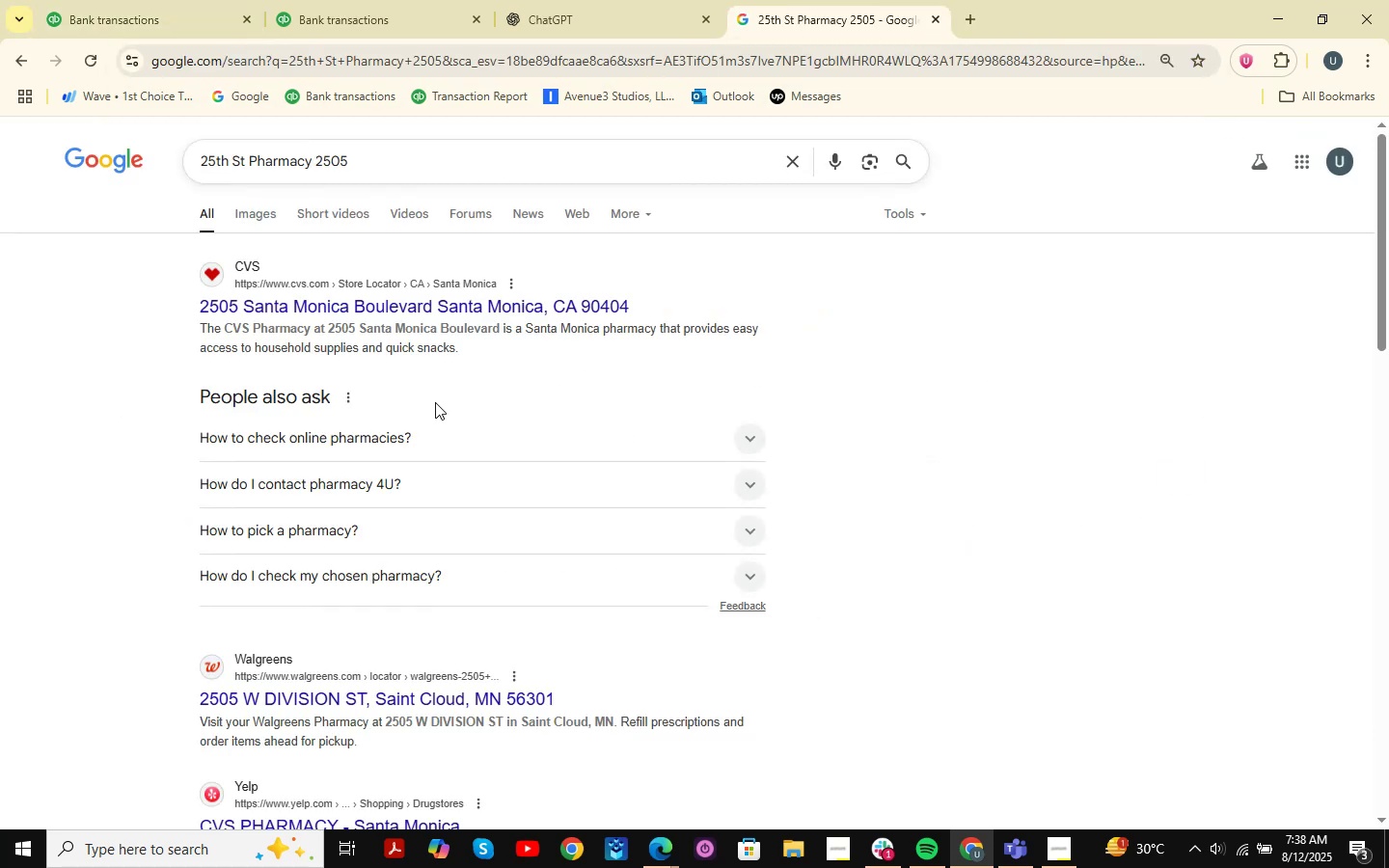 
left_click([588, 0])
 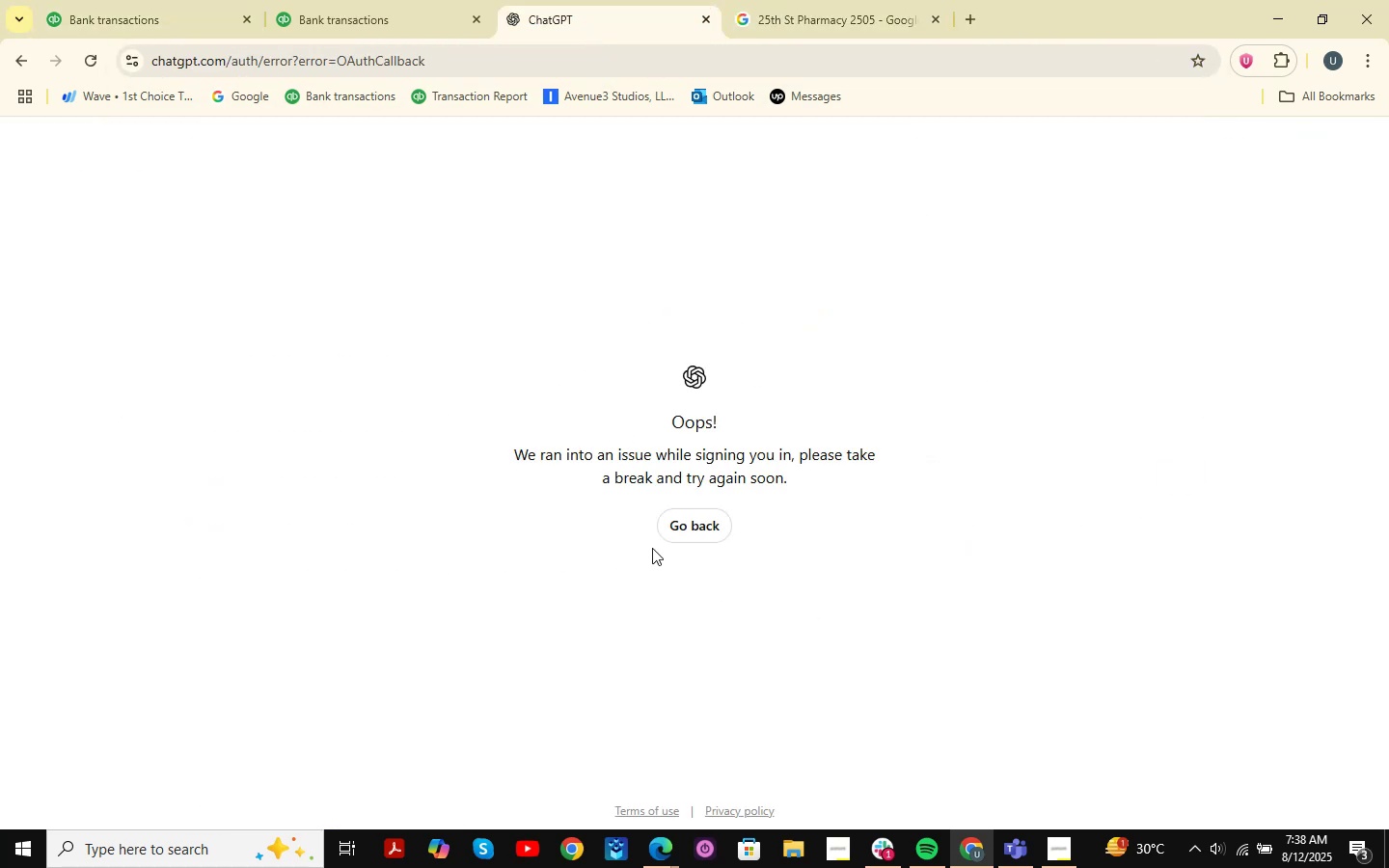 
left_click([690, 531])
 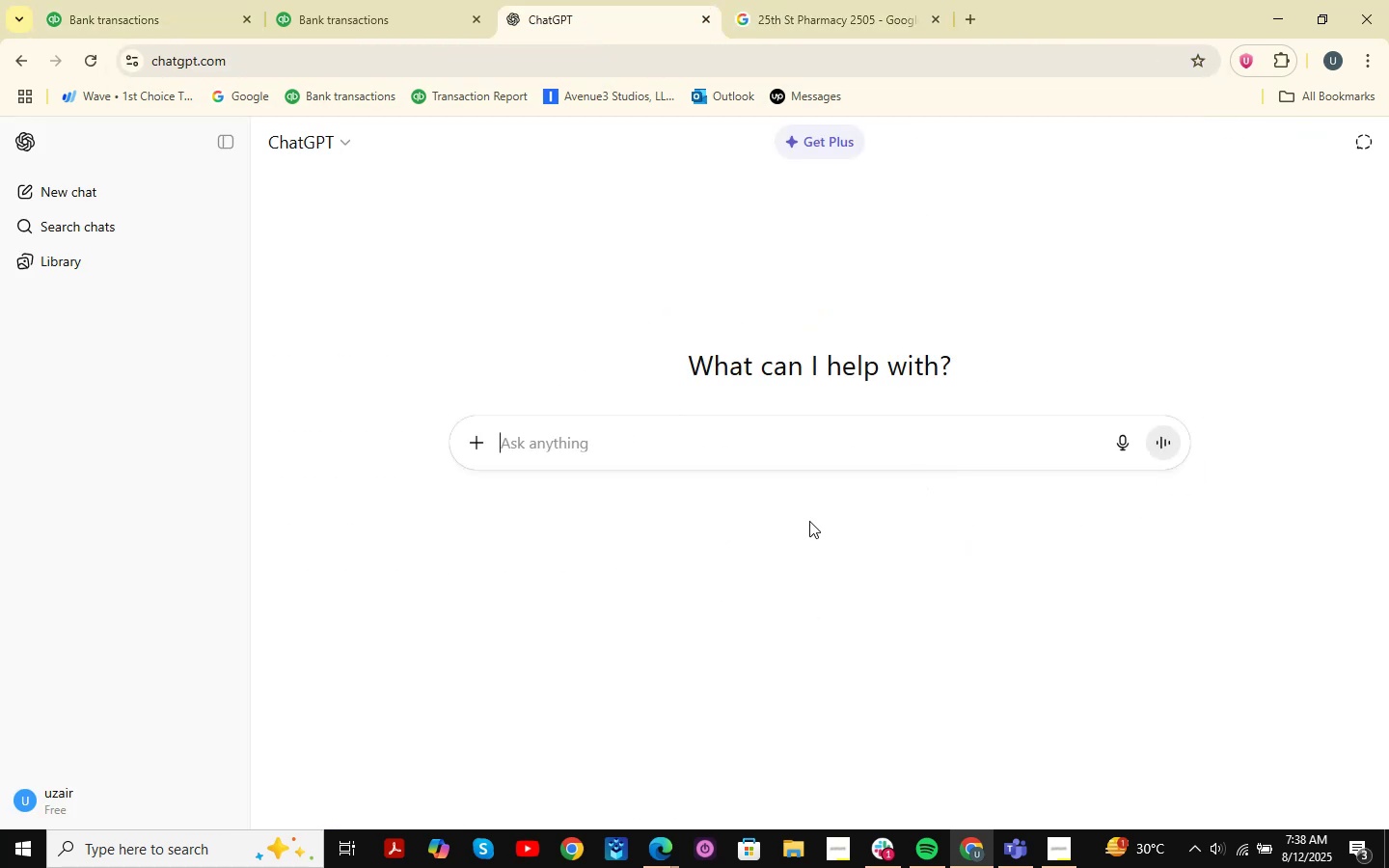 
type(i'm doin )
key(Backspace)
type(g a booke)
key(Backspace)
type(keei)
key(Backspace)
type(ping of a busines)
key(Backspace)
type( fitnes business tell me exact )
 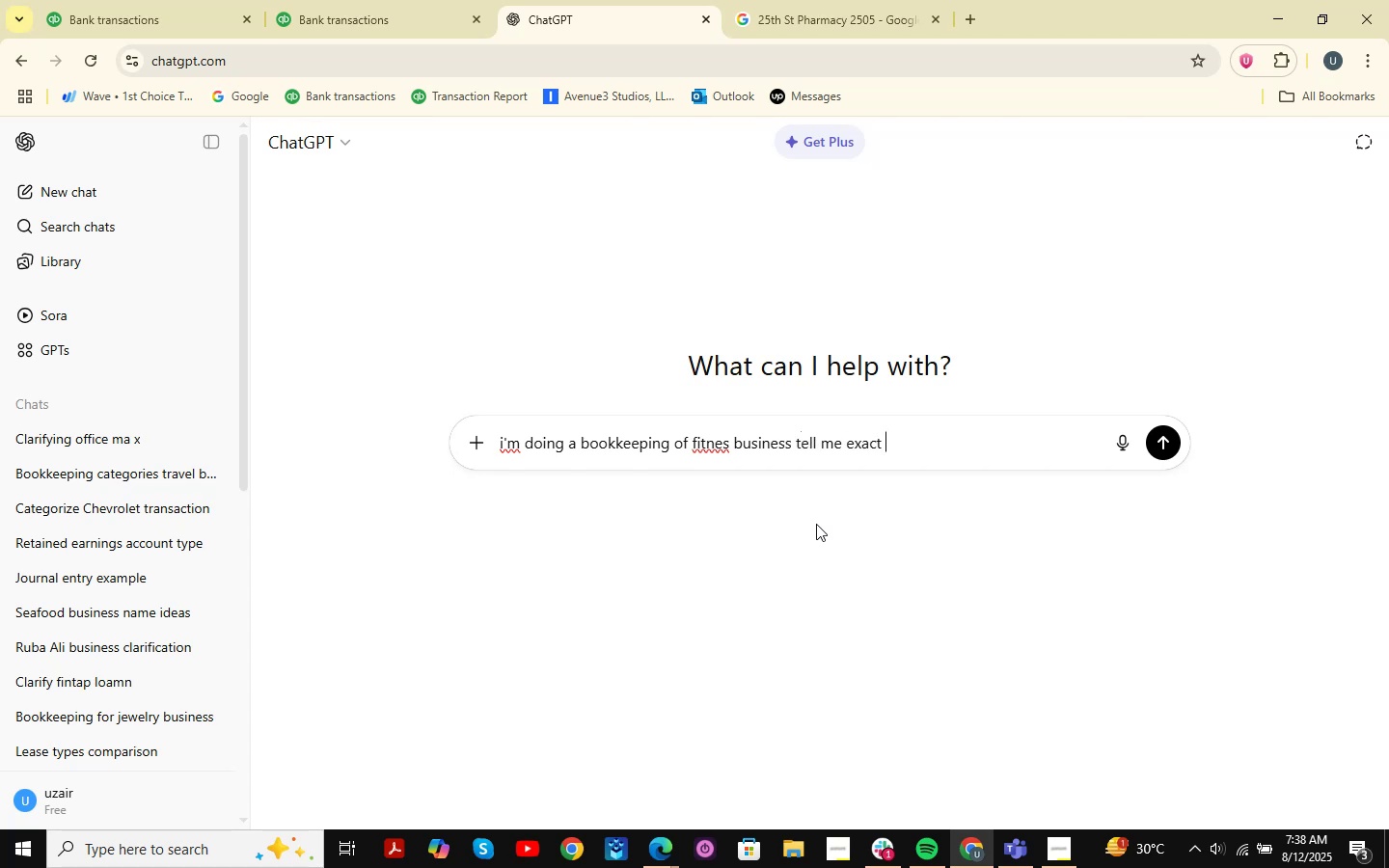 
type(category of transactions )
key(Backspace)
type(?)
 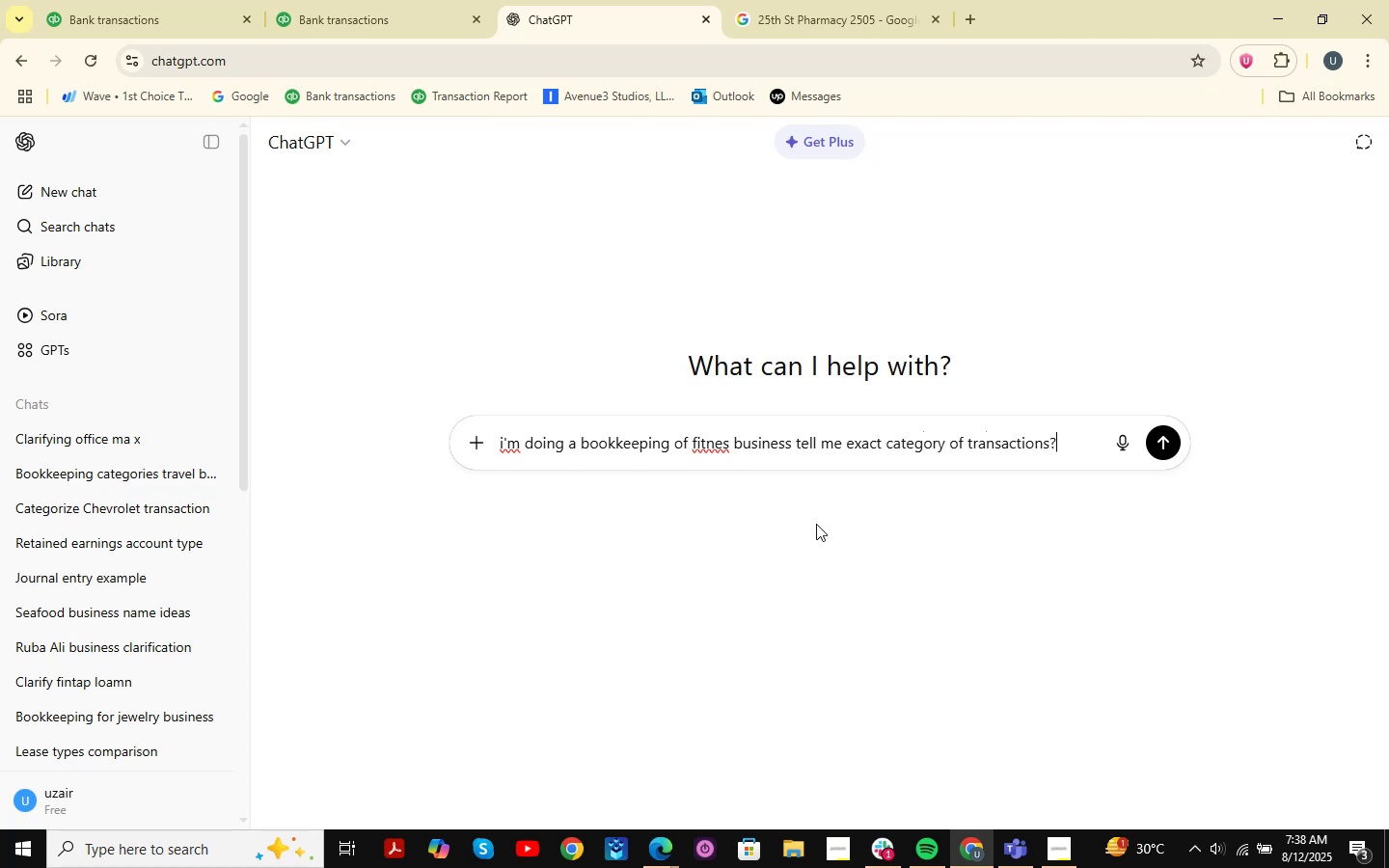 
key(Enter)
 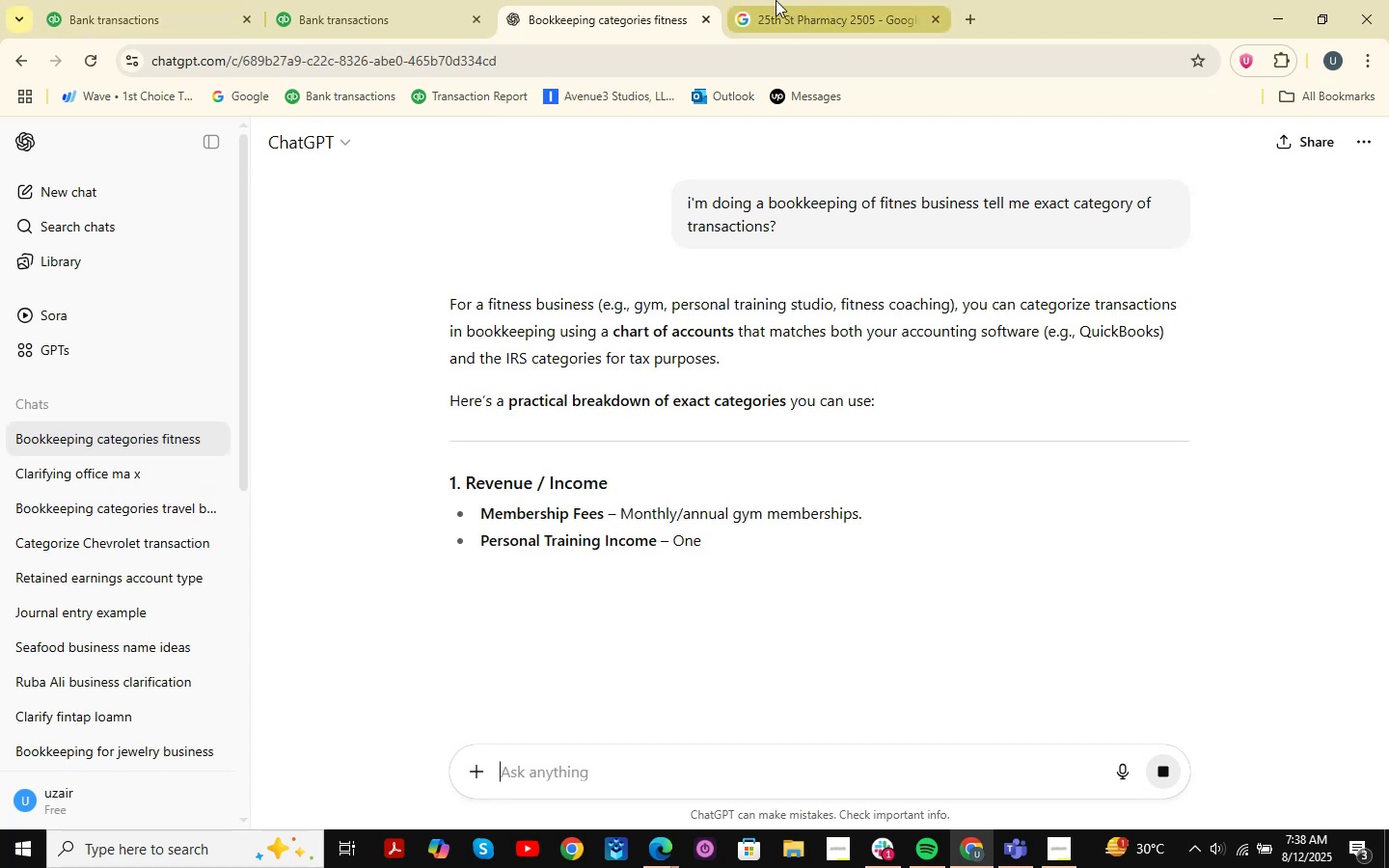 
wait(7.35)
 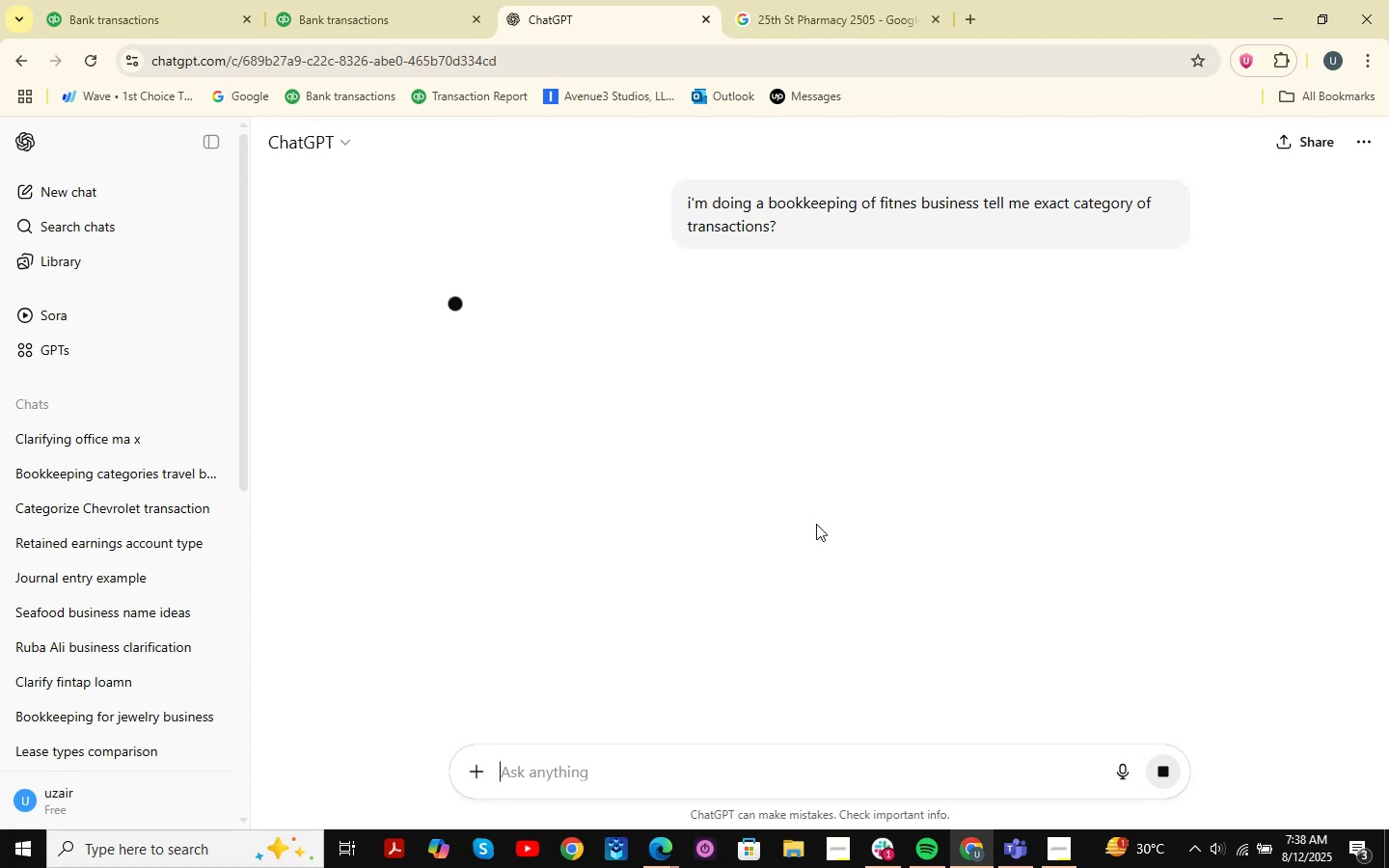 
scroll: coordinate [708, 621], scroll_direction: down, amount: 2.0
 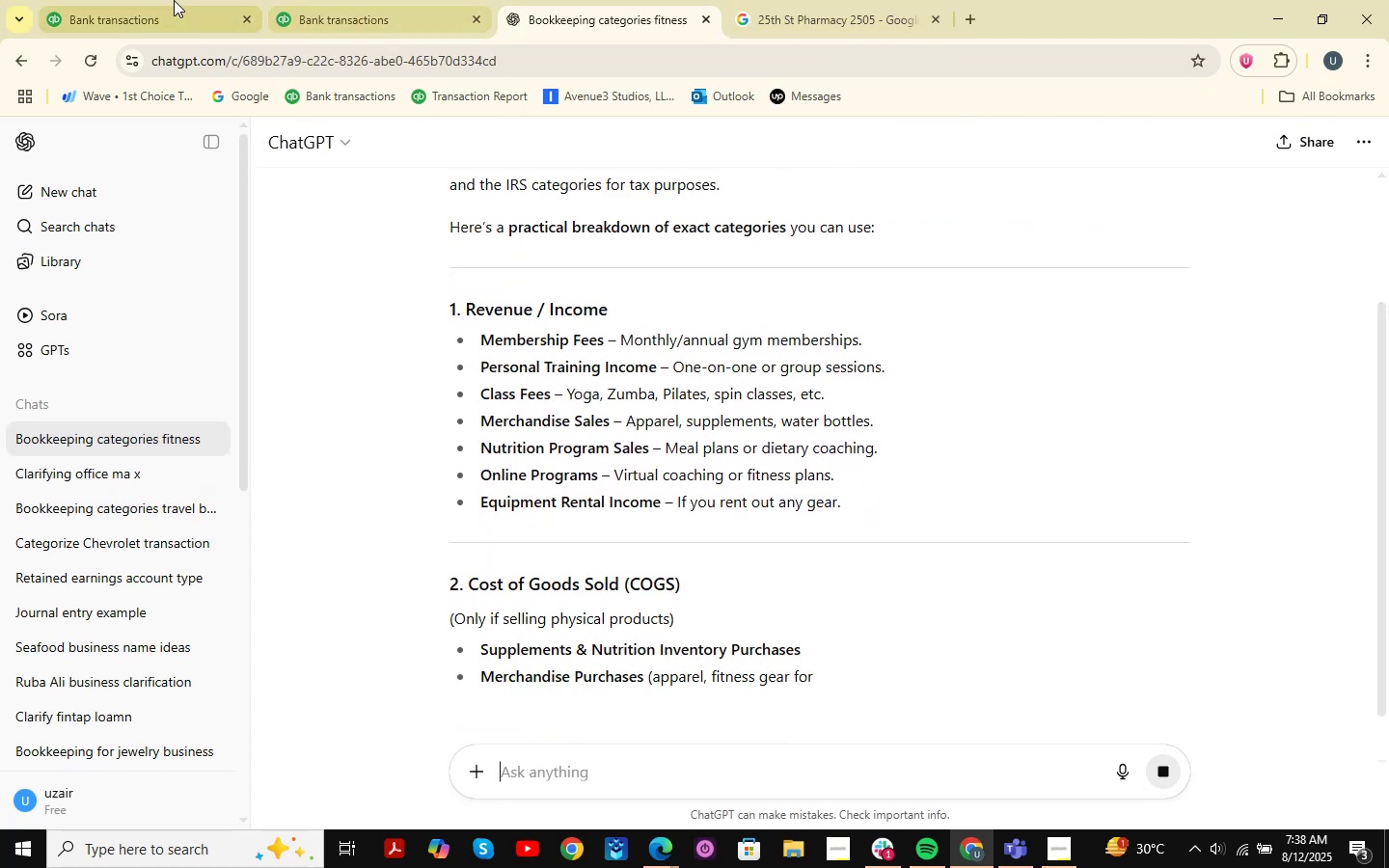 
left_click([160, 0])
 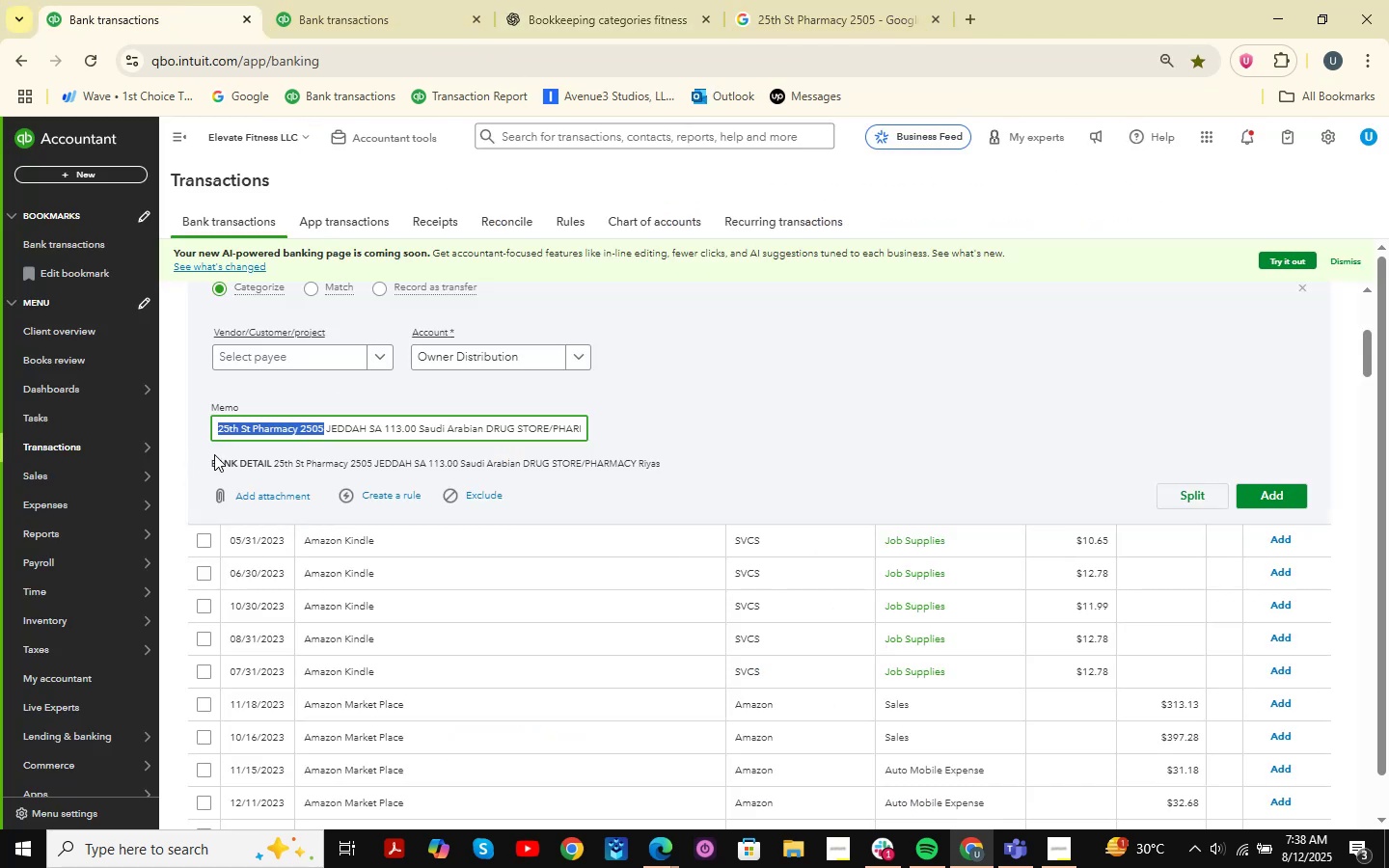 
left_click([222, 423])
 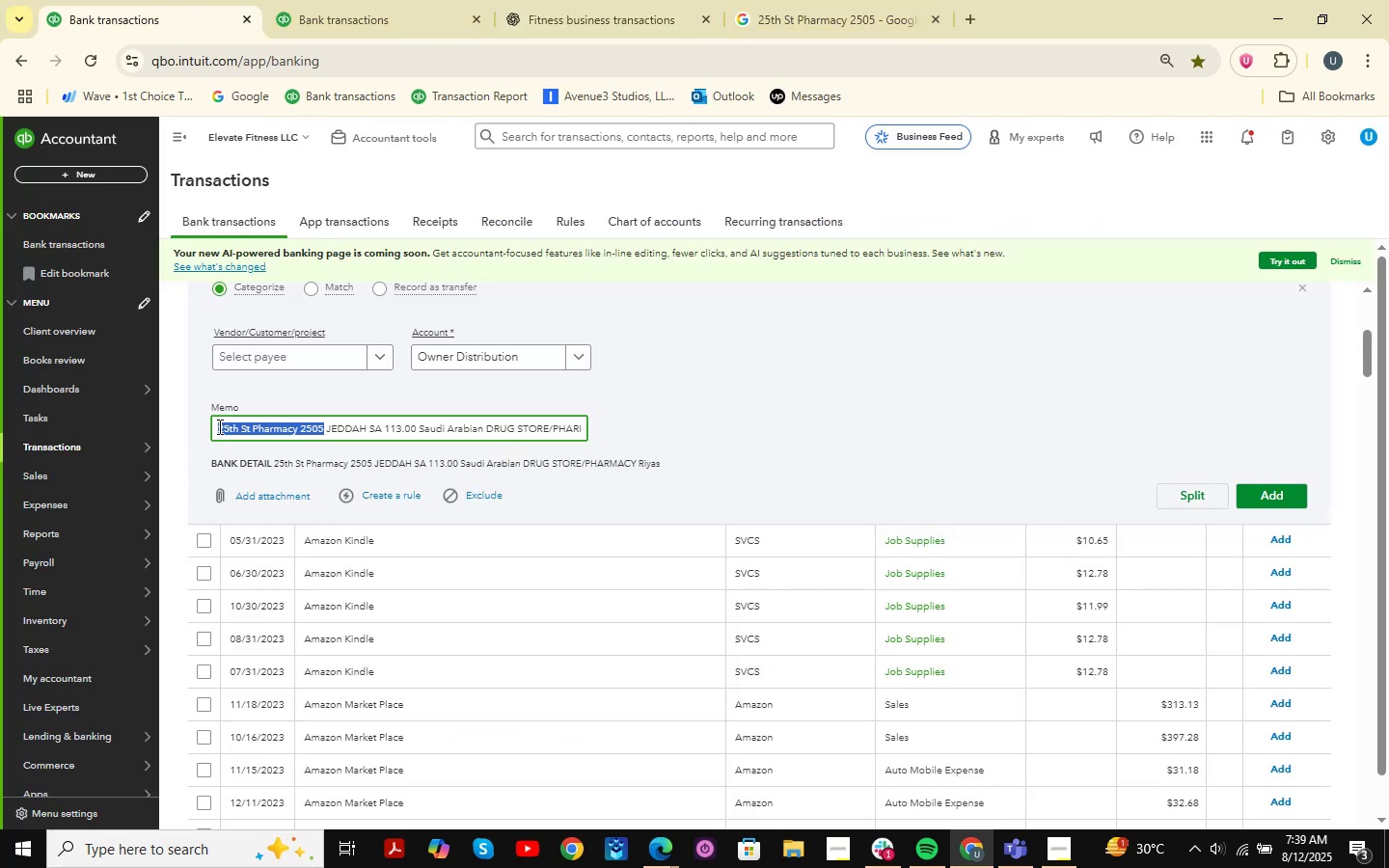 
left_click_drag(start_coordinate=[218, 426], to_coordinate=[910, 508])
 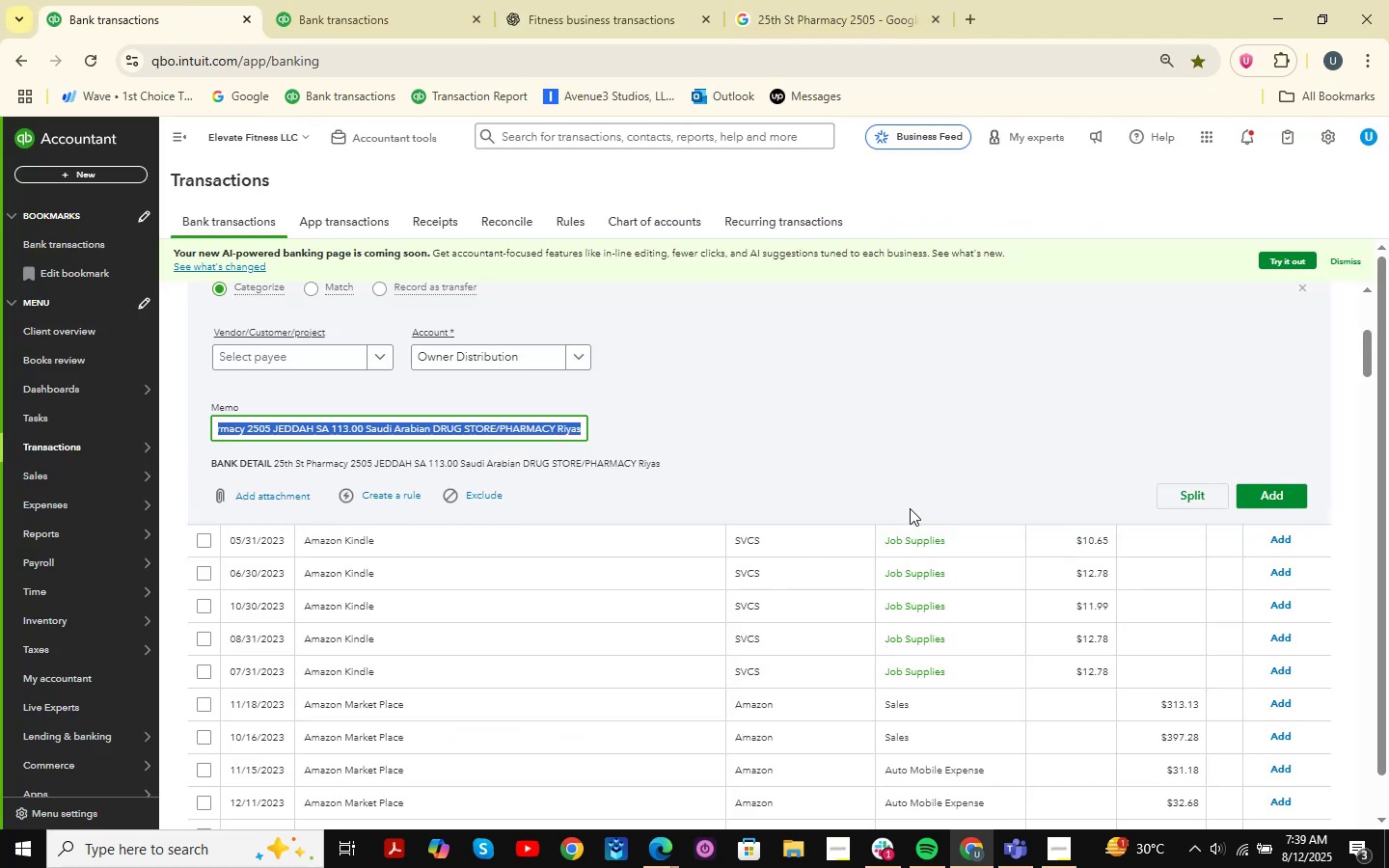 
key(Control+ControlLeft)
 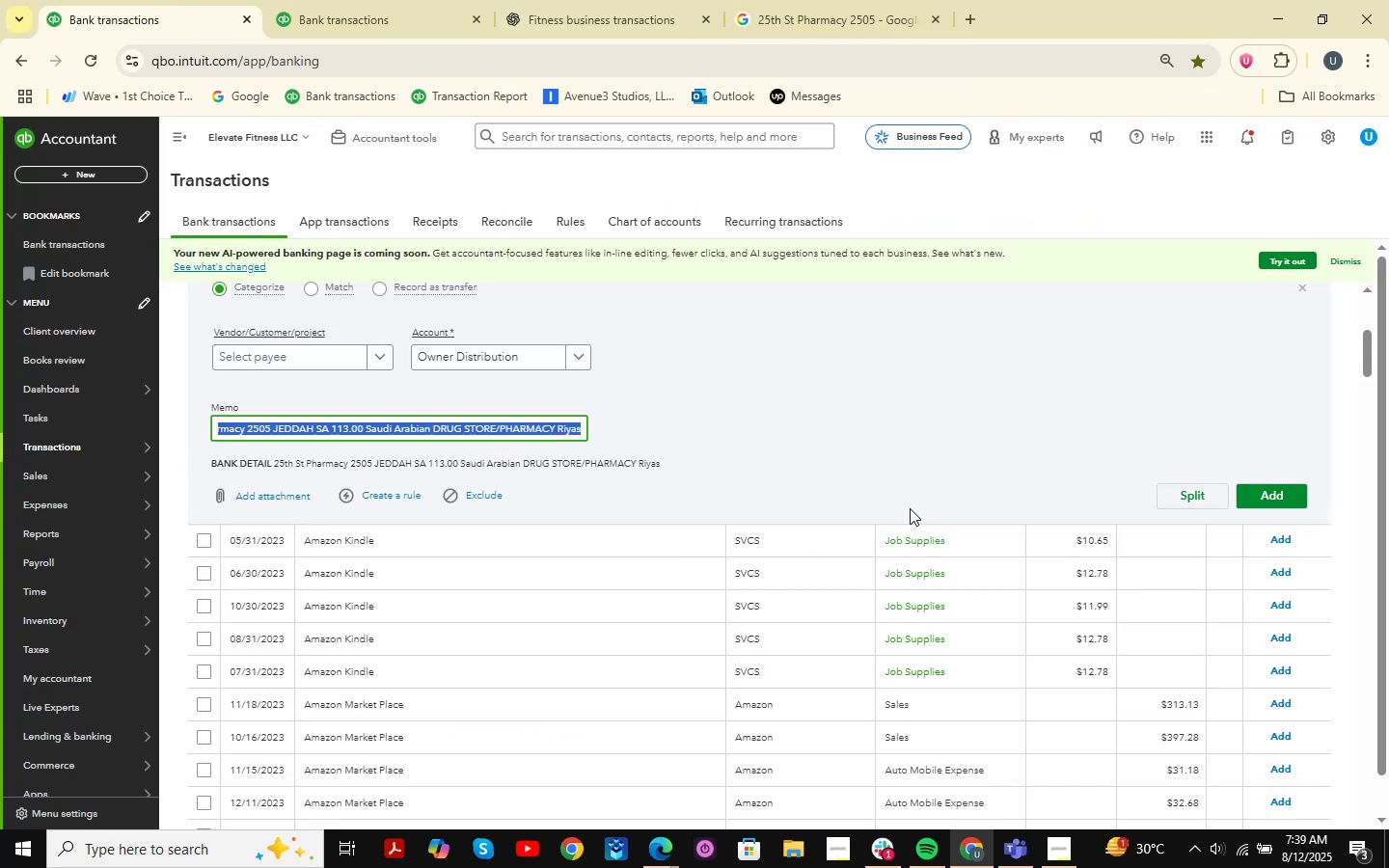 
key(Control+C)
 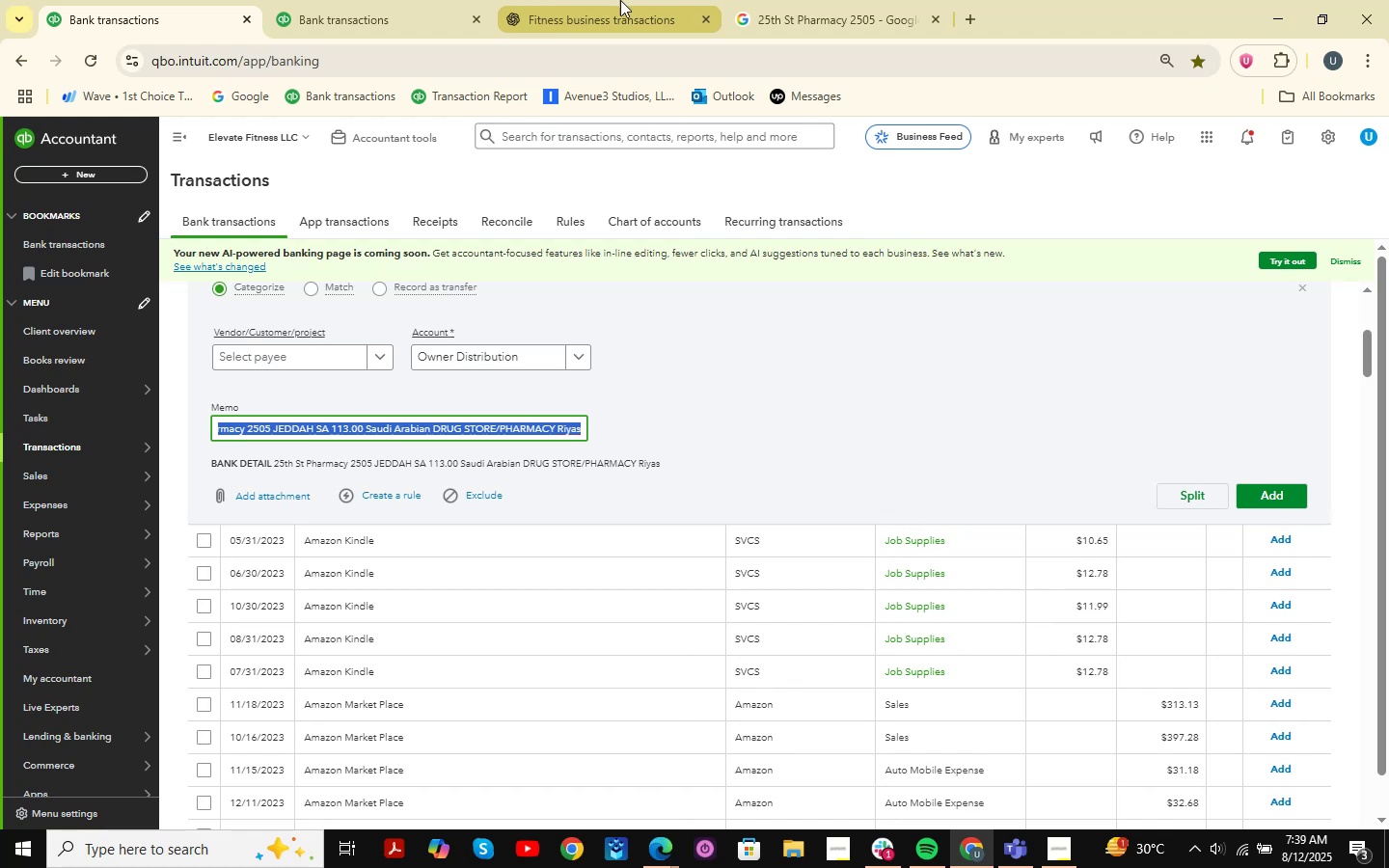 
left_click([619, 0])
 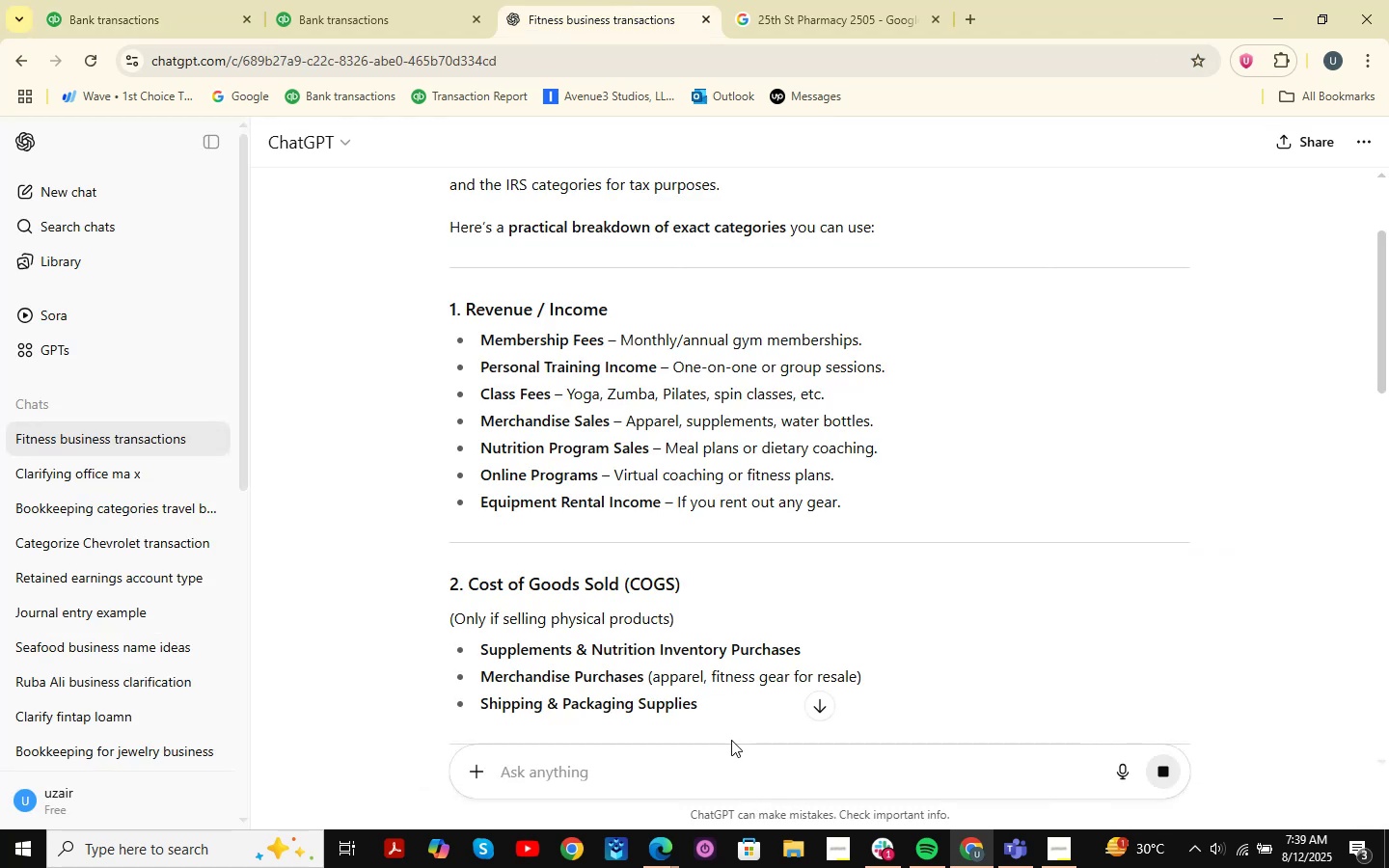 
key(Control+V)
 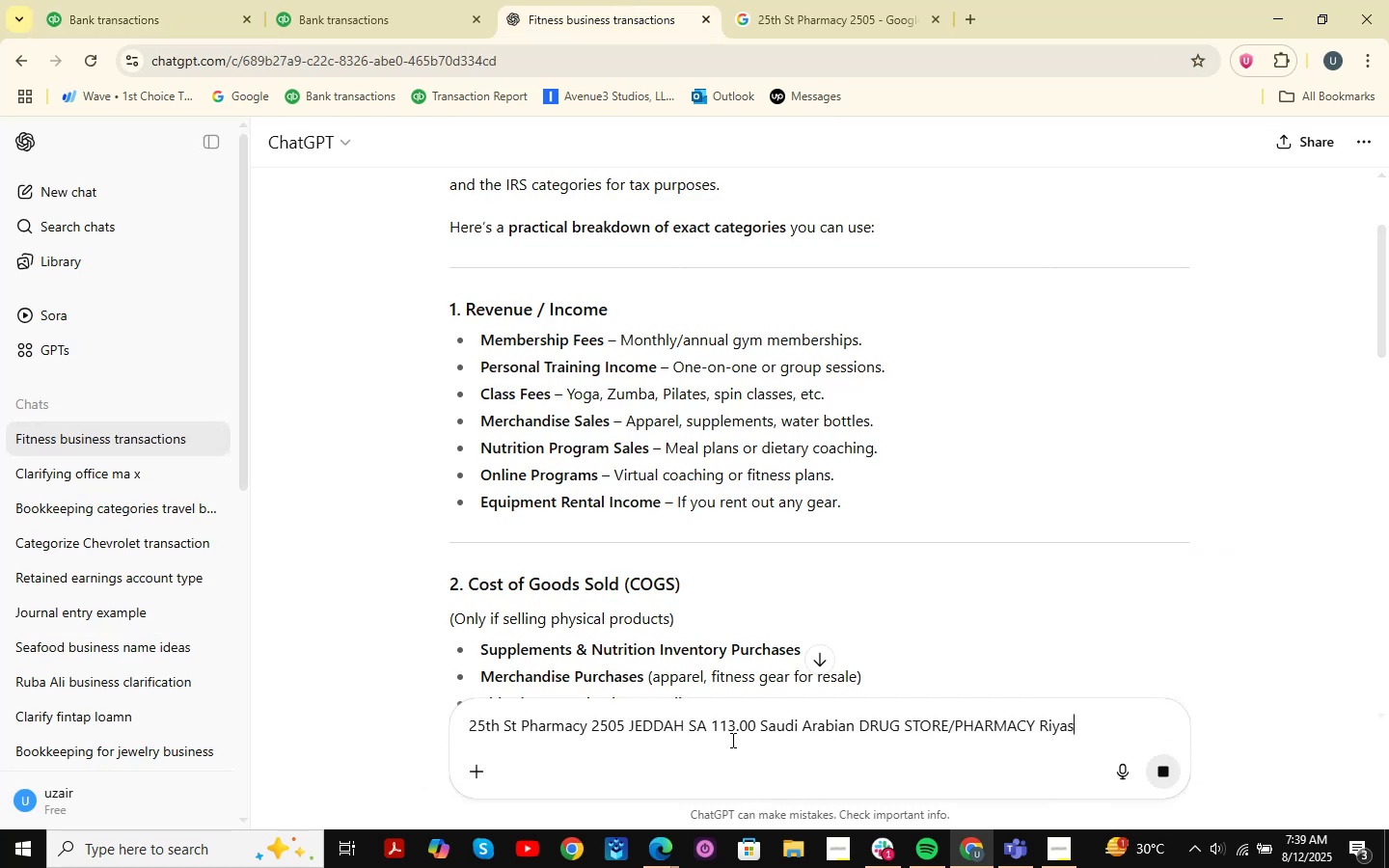 
key(NumpadEnter)
 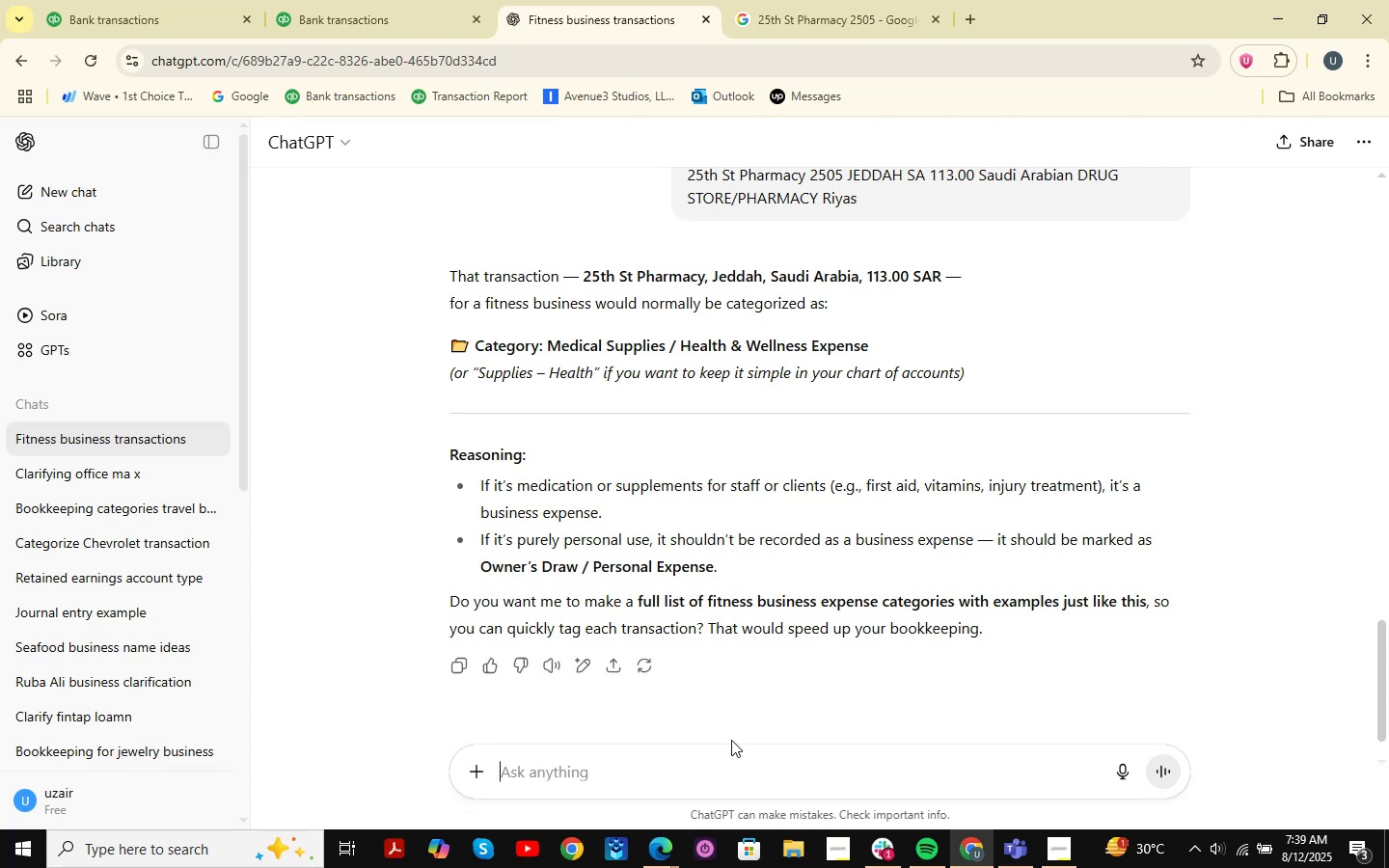 
wait(16.03)
 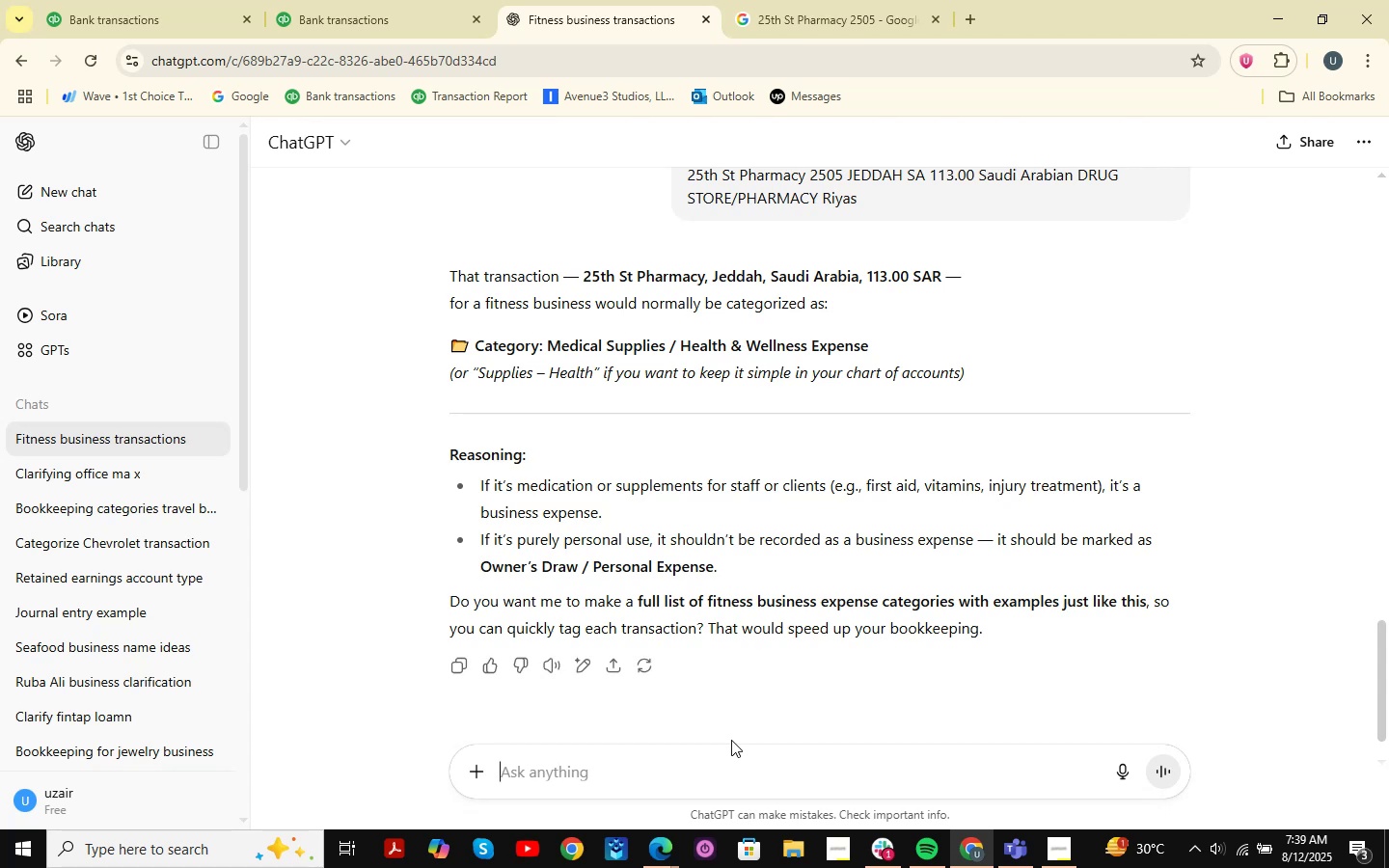 
scroll: coordinate [699, 425], scroll_direction: down, amount: 1.0
 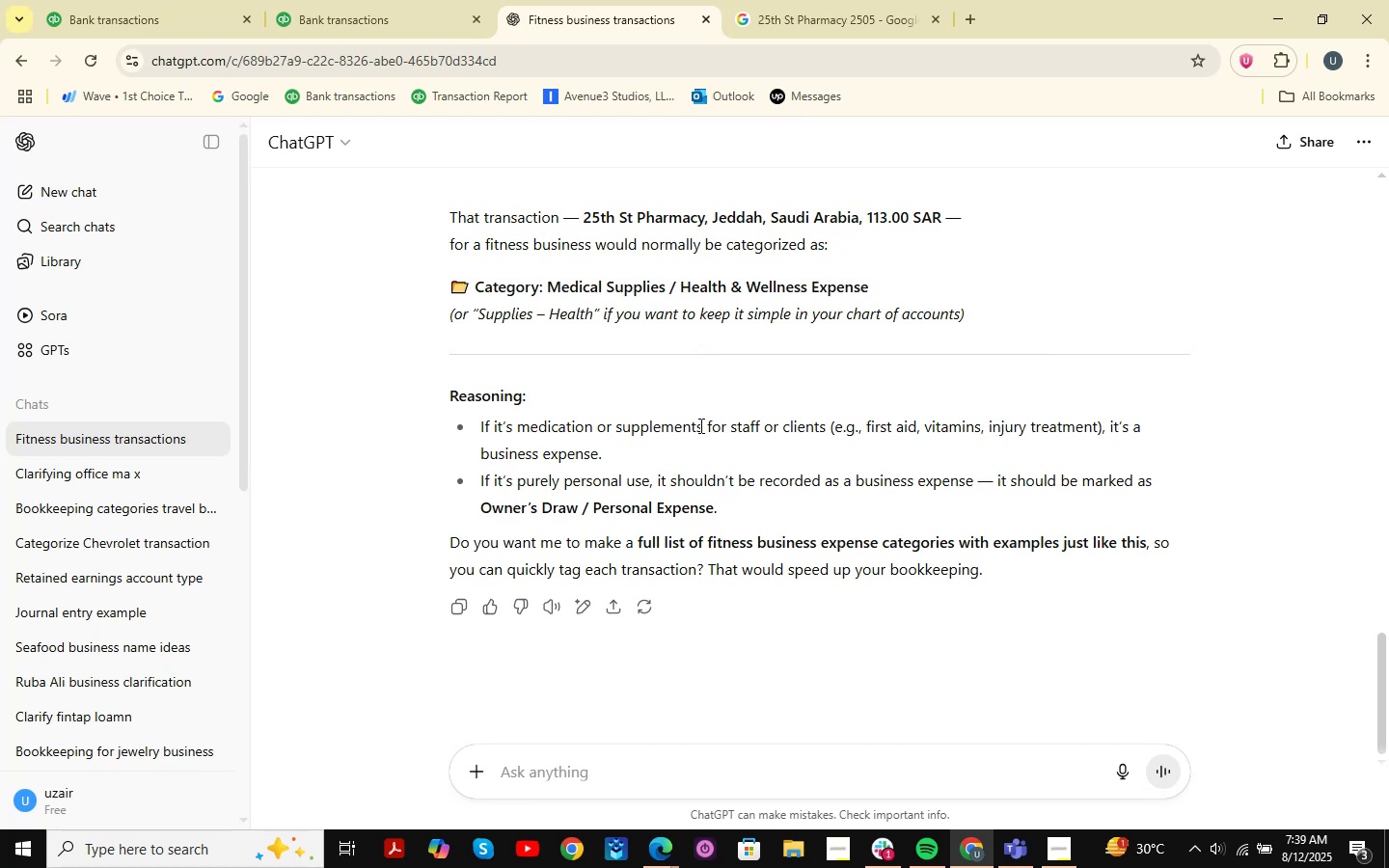 
wait(6.5)
 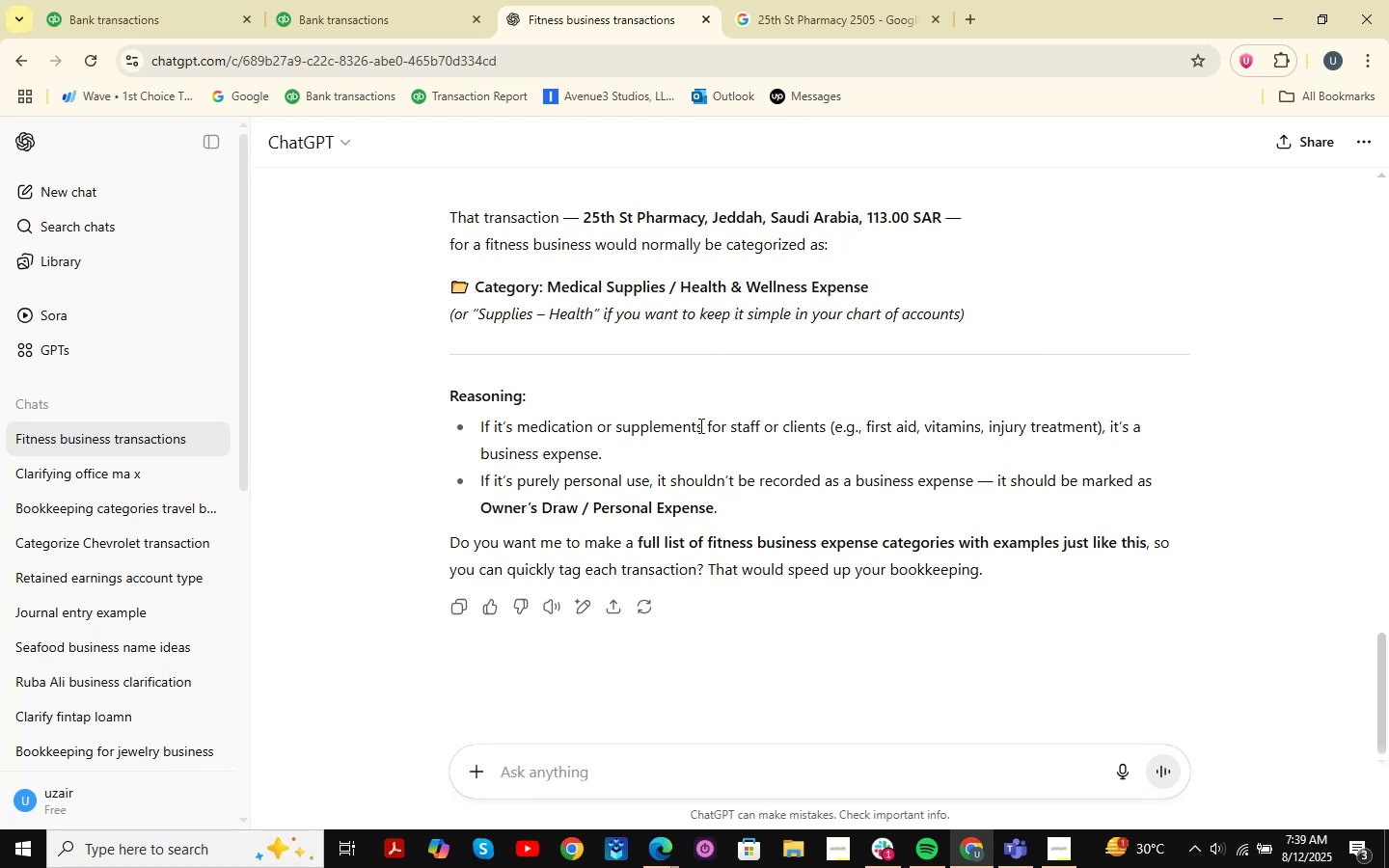 
scroll: coordinate [789, 354], scroll_direction: down, amount: 1.0
 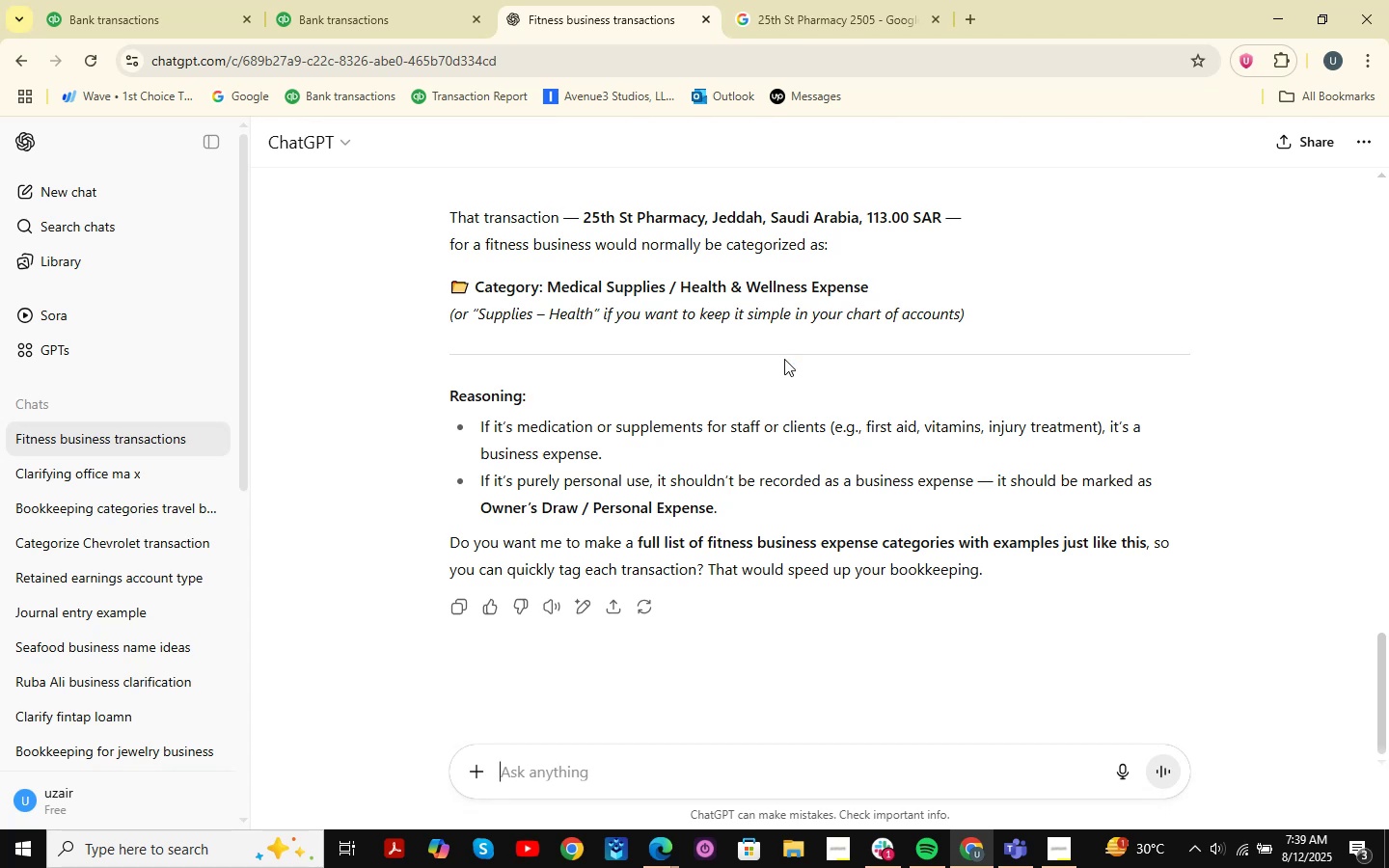 
wait(7.23)
 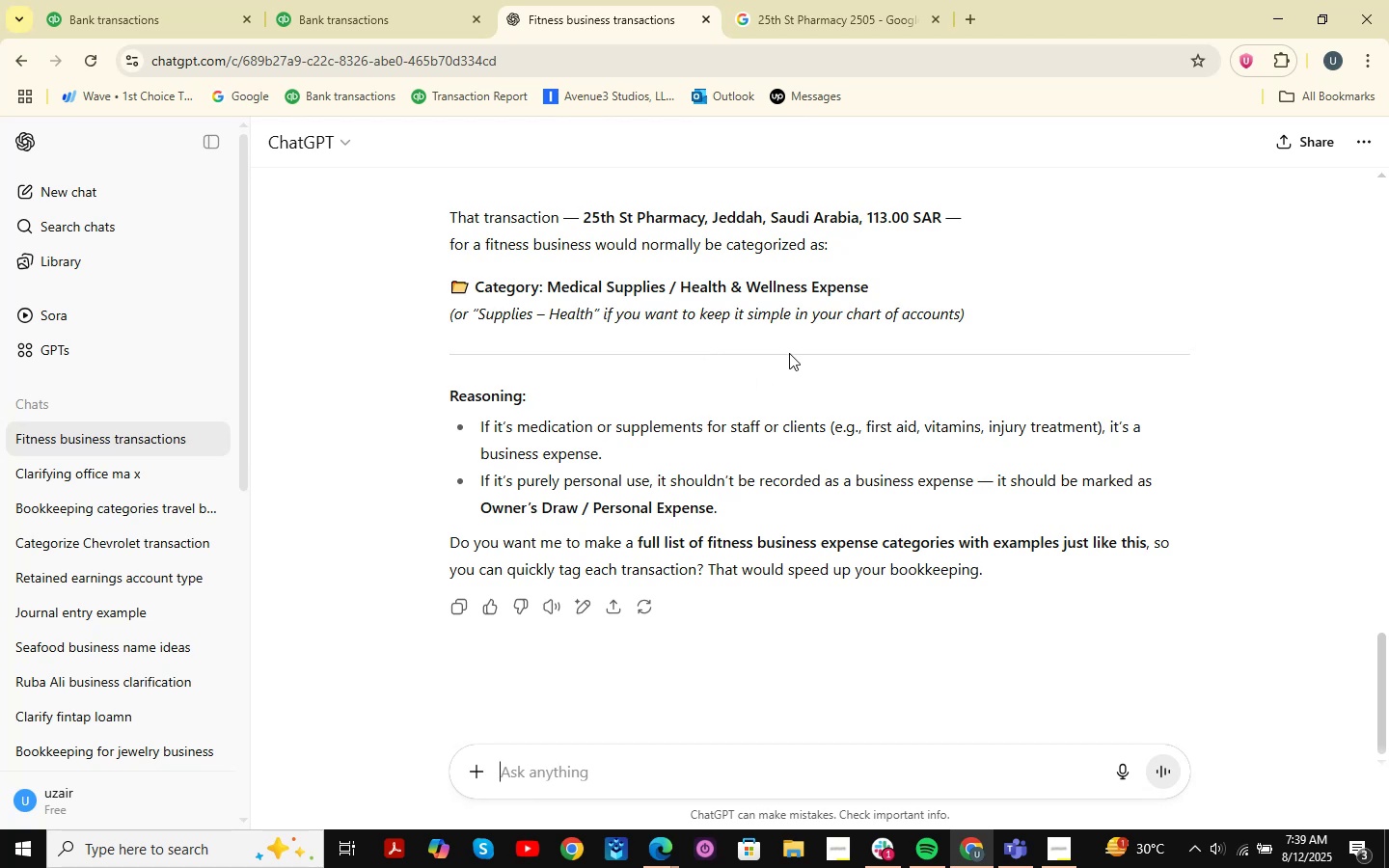 
scroll: coordinate [743, 350], scroll_direction: none, amount: 0.0
 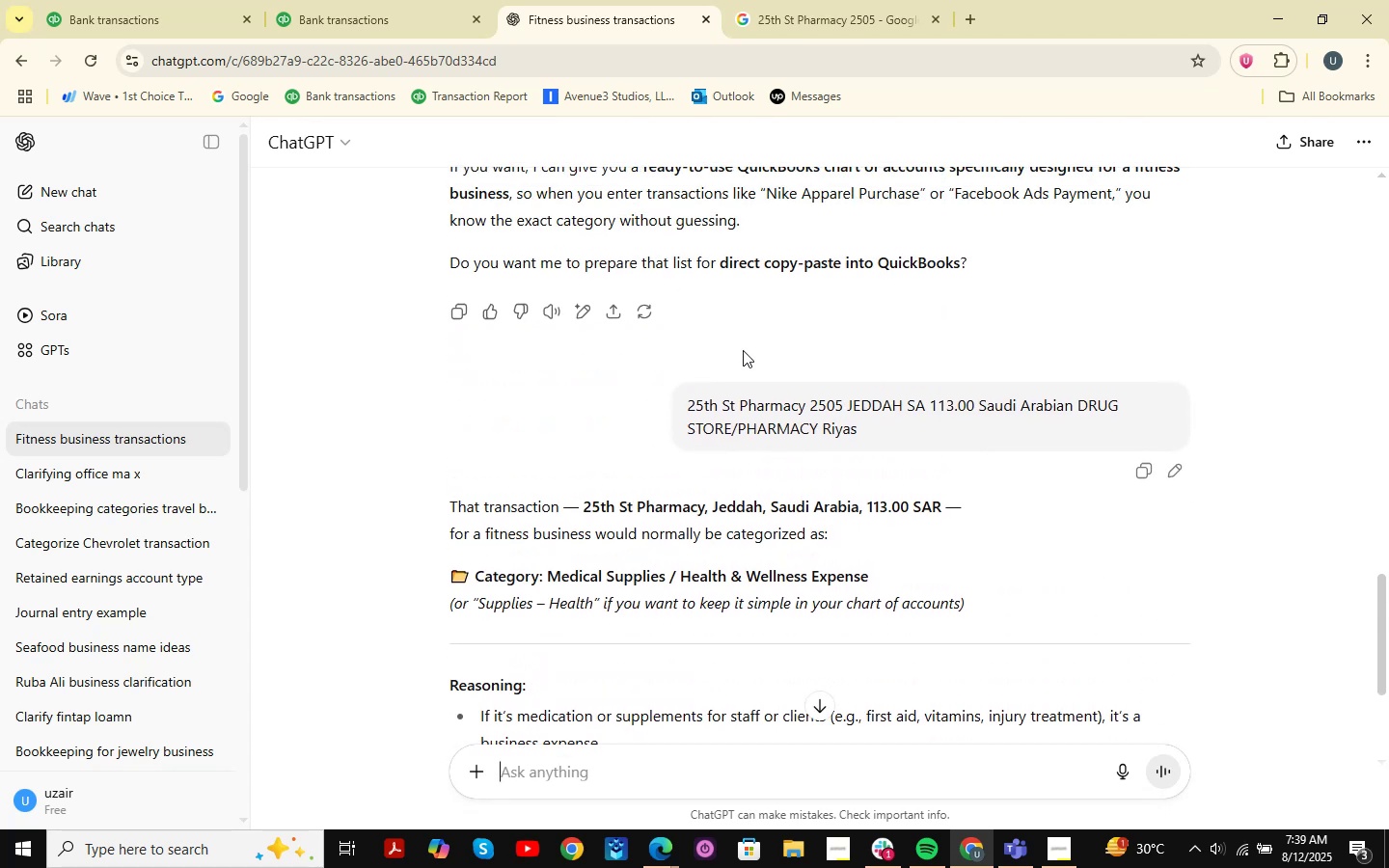 
scroll: coordinate [743, 350], scroll_direction: up, amount: 1.0
 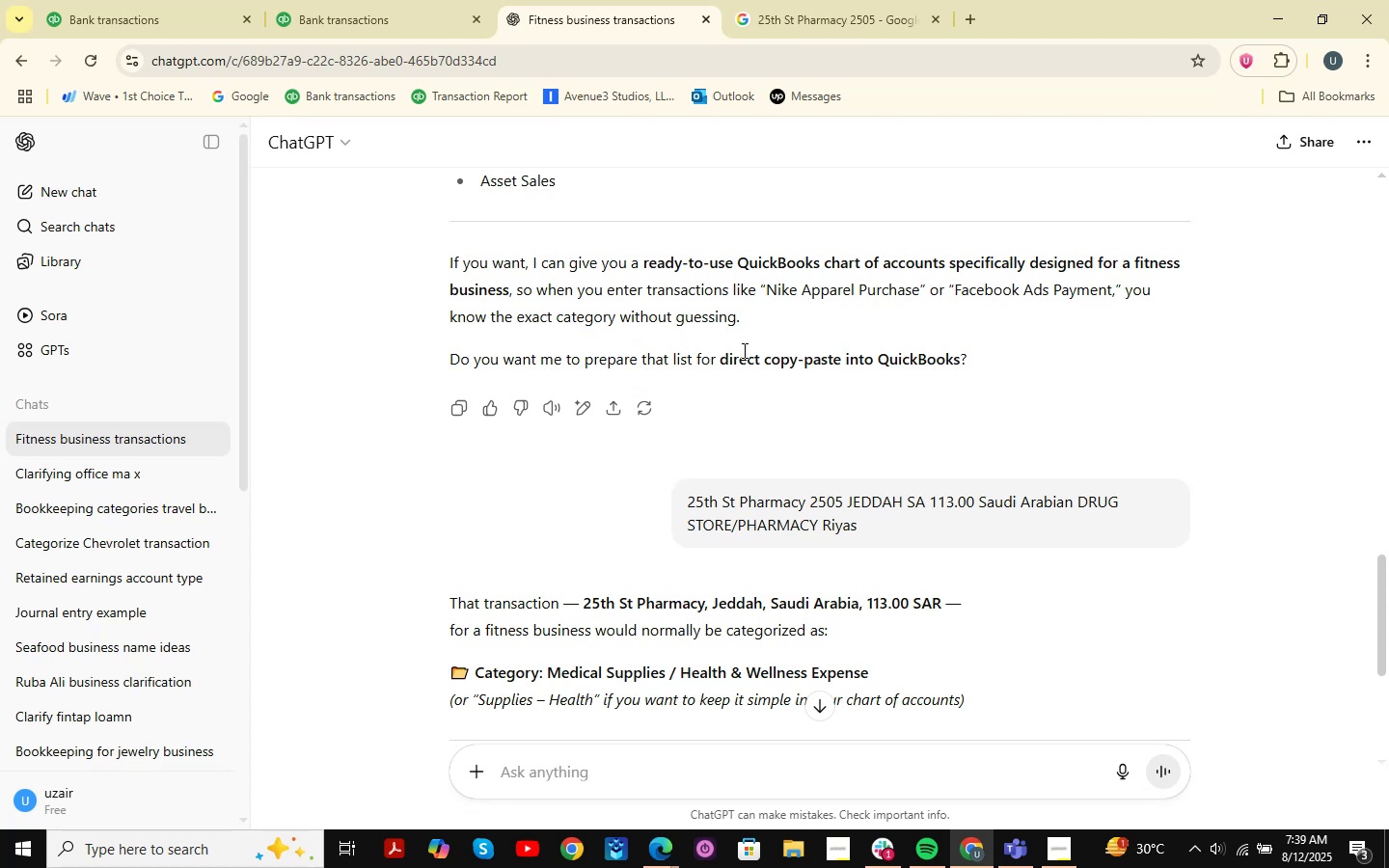 
wait(6.3)
 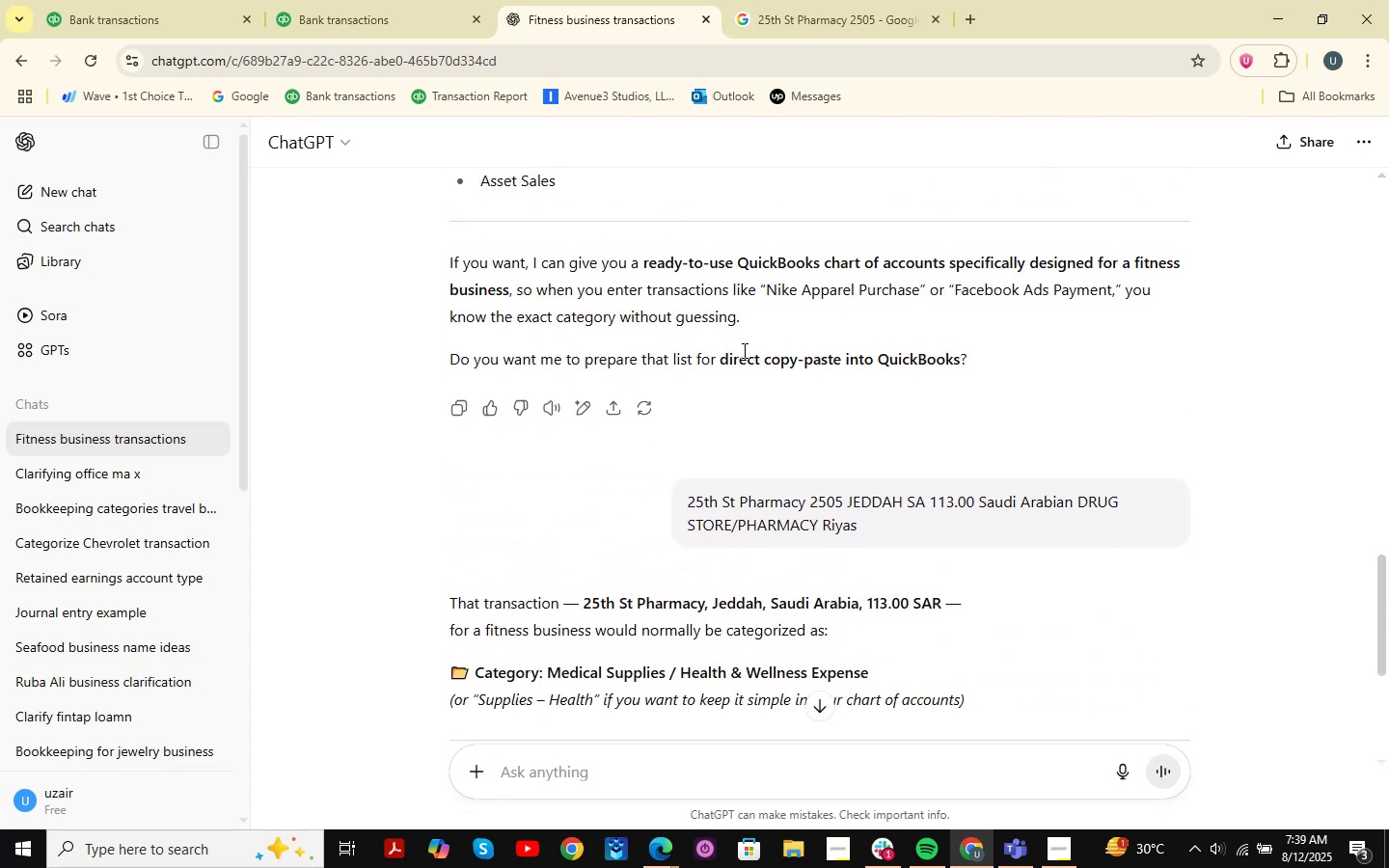 
scroll: coordinate [834, 498], scroll_direction: down, amount: 4.0
 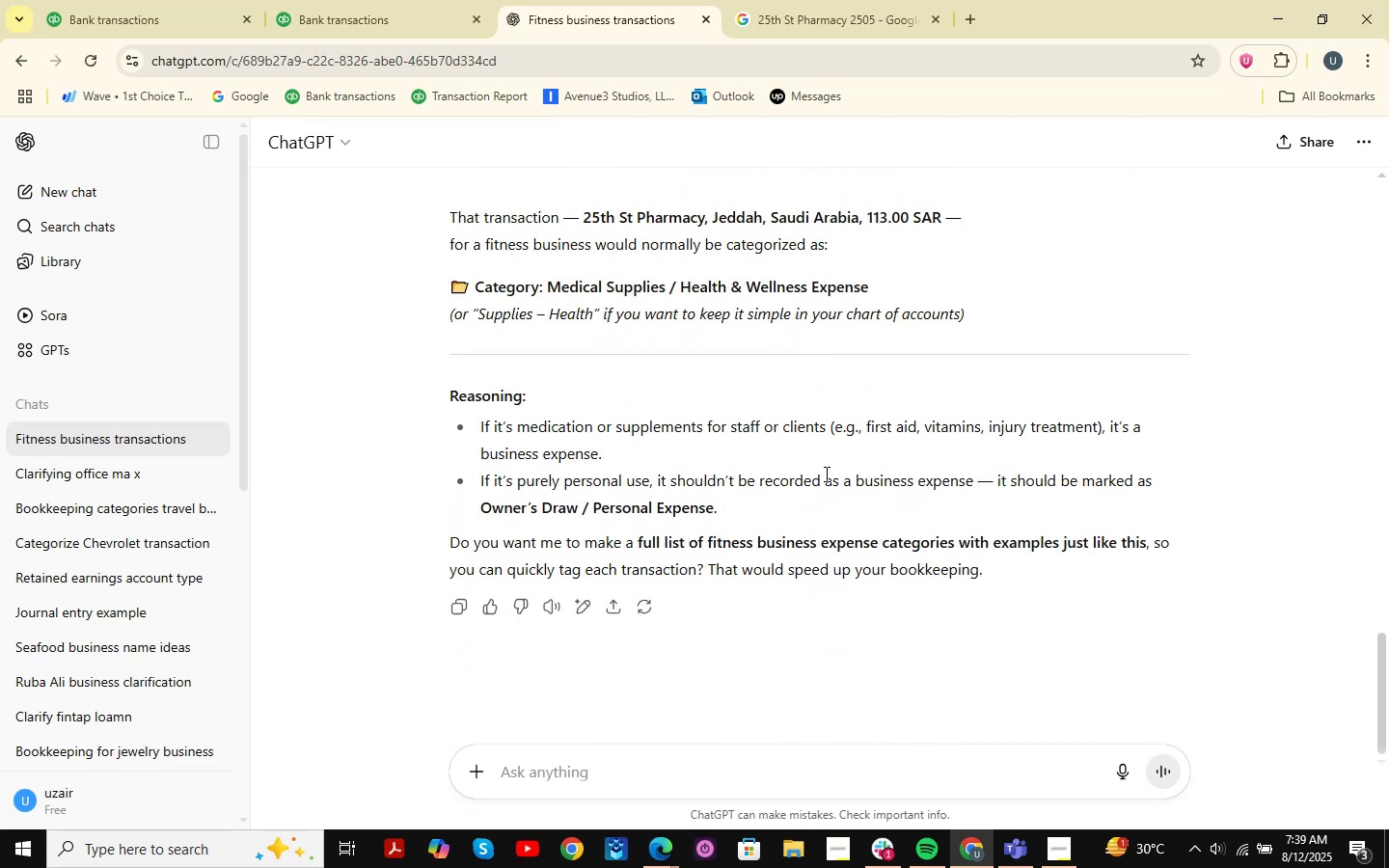 
wait(9.65)
 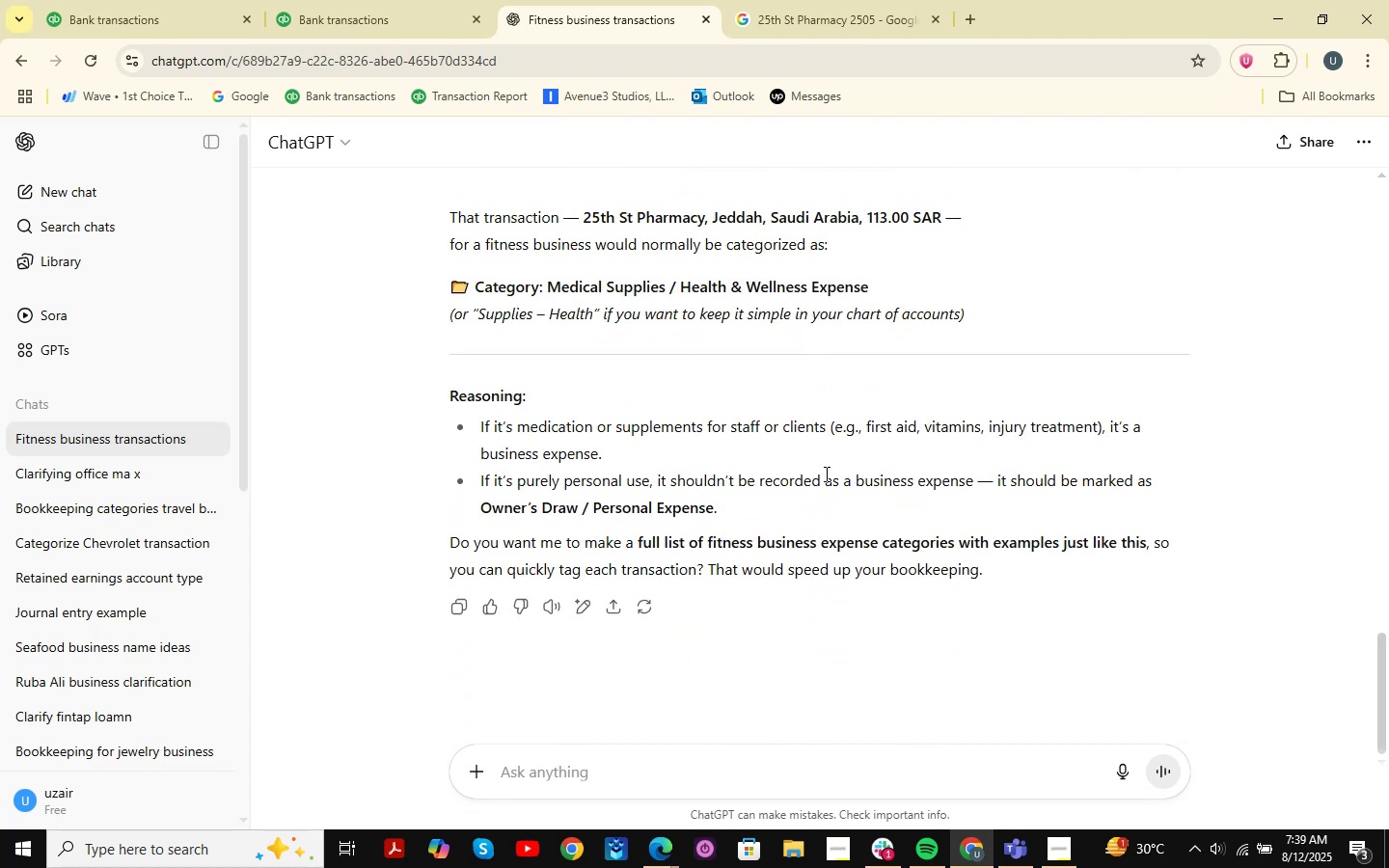 
scroll: coordinate [840, 524], scroll_direction: down, amount: 3.0
 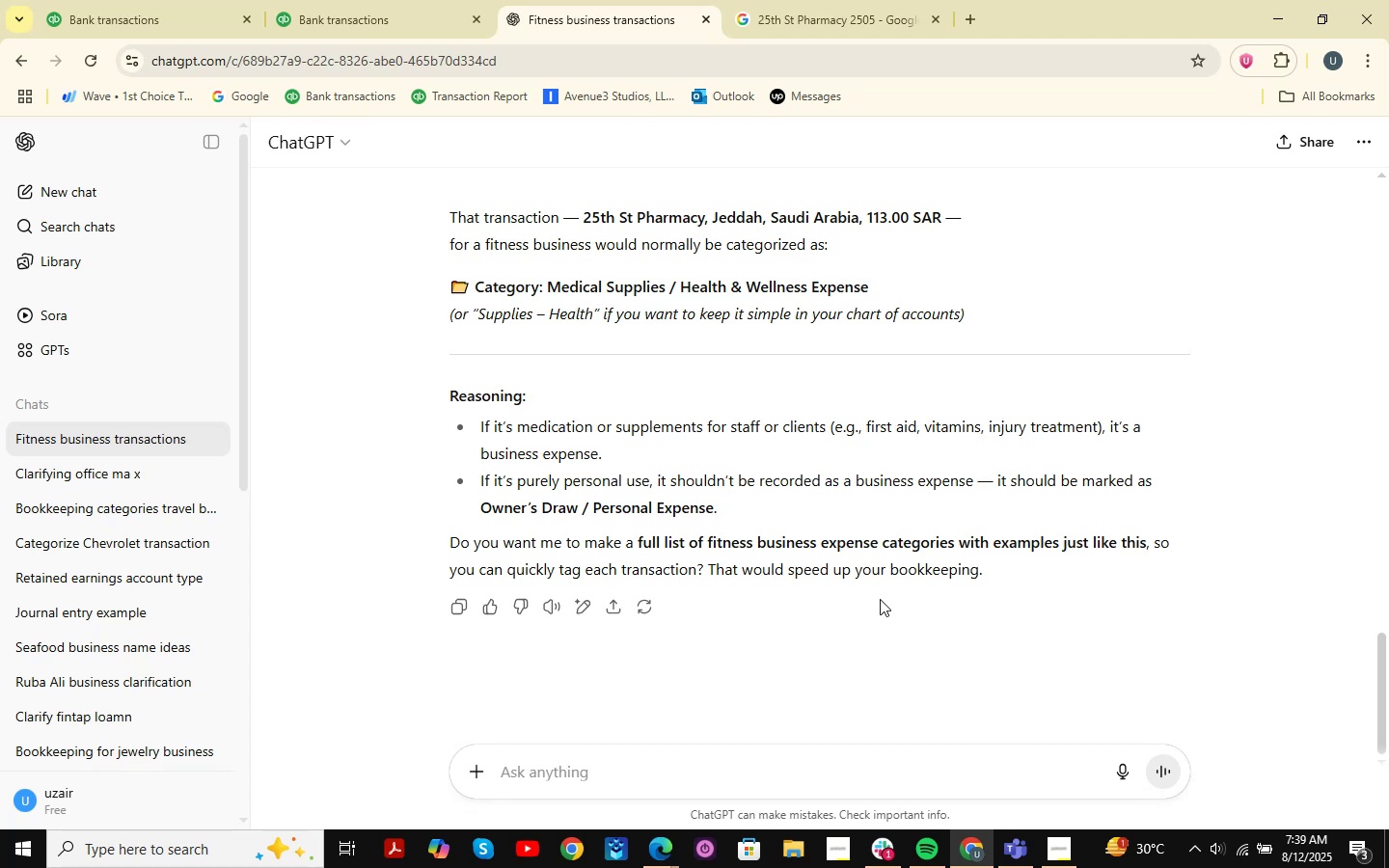 
scroll: coordinate [879, 598], scroll_direction: up, amount: 2.0
 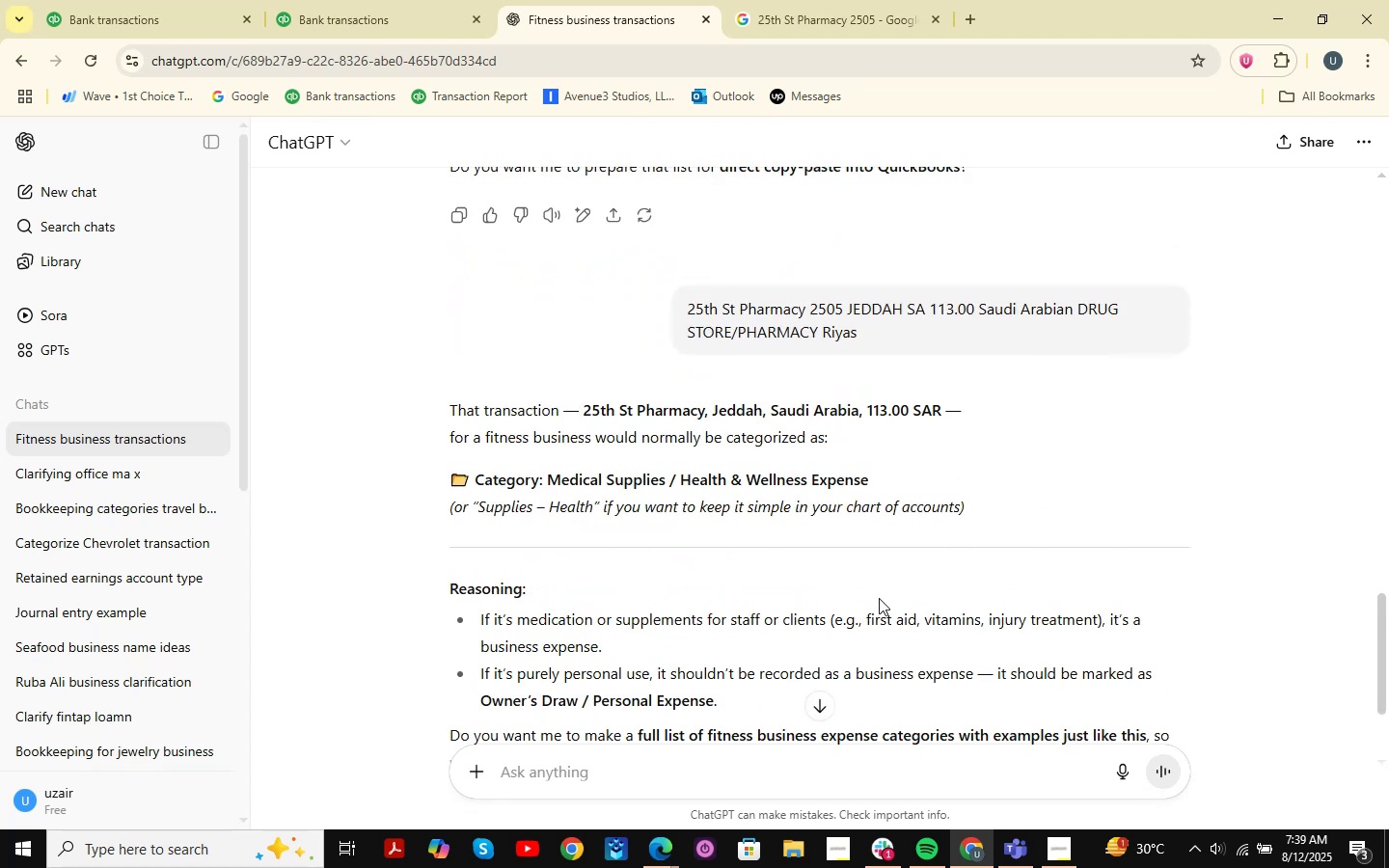 
scroll: coordinate [878, 552], scroll_direction: down, amount: 2.0
 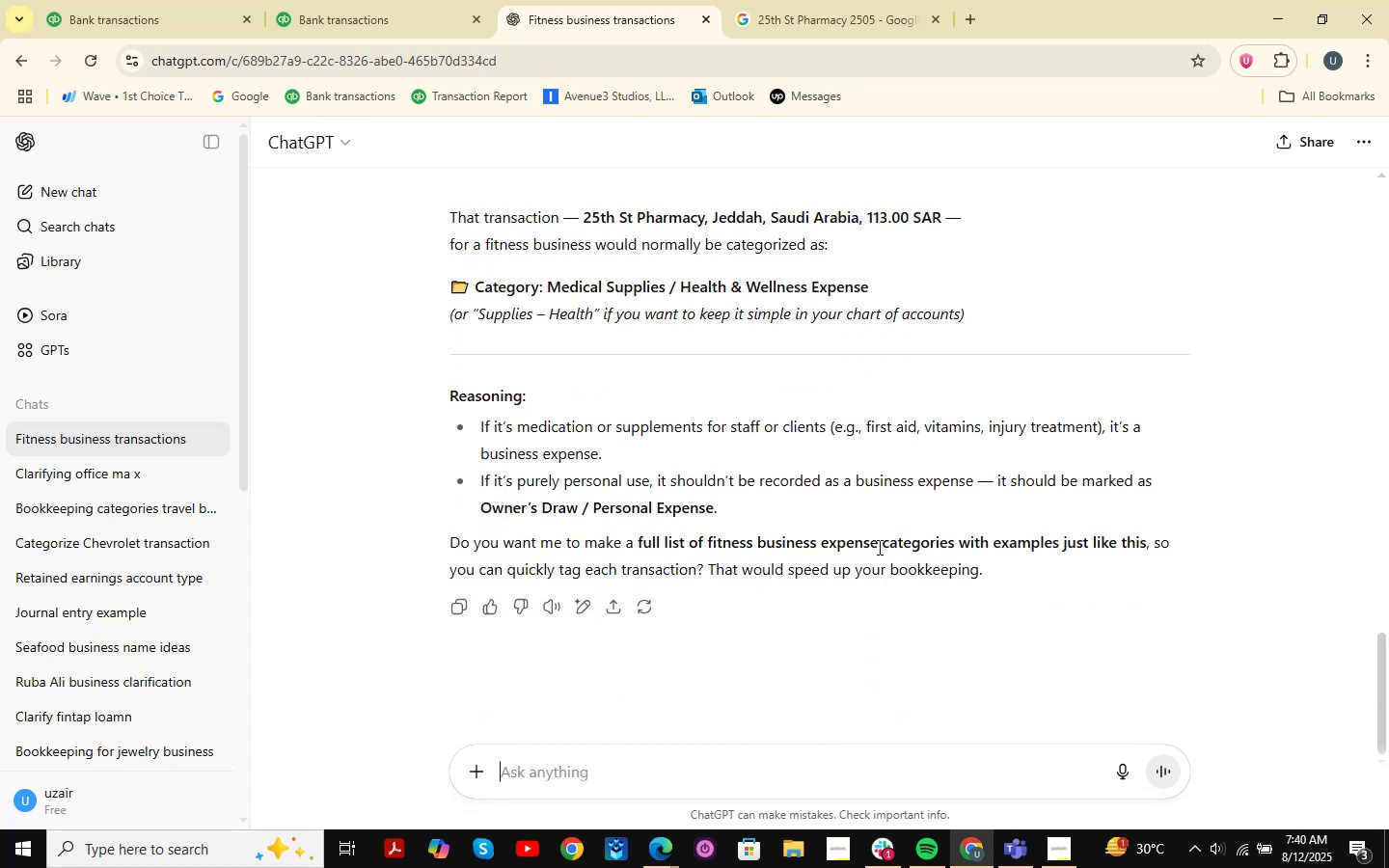 
wait(8.72)
 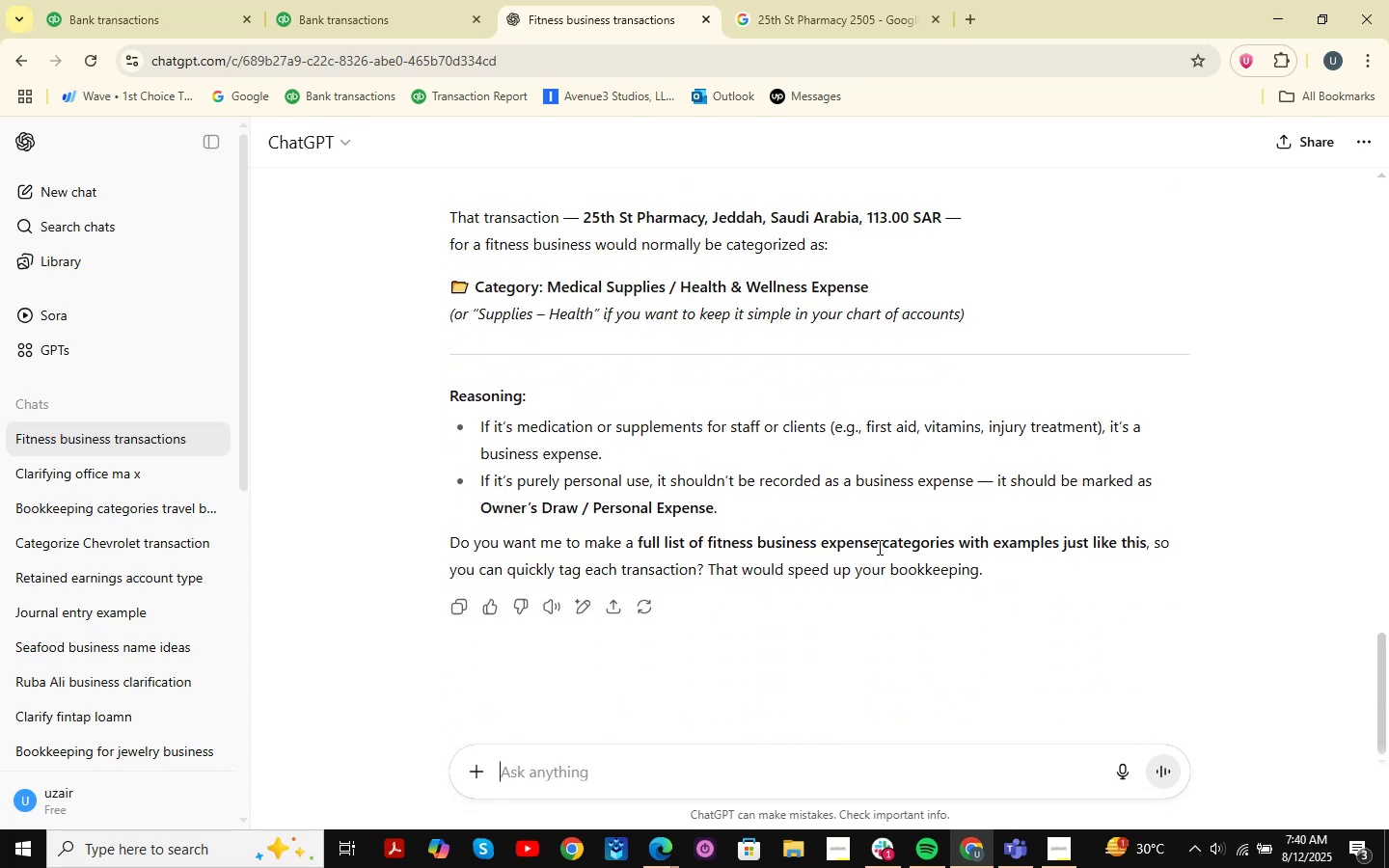 
left_click([98, 0])
 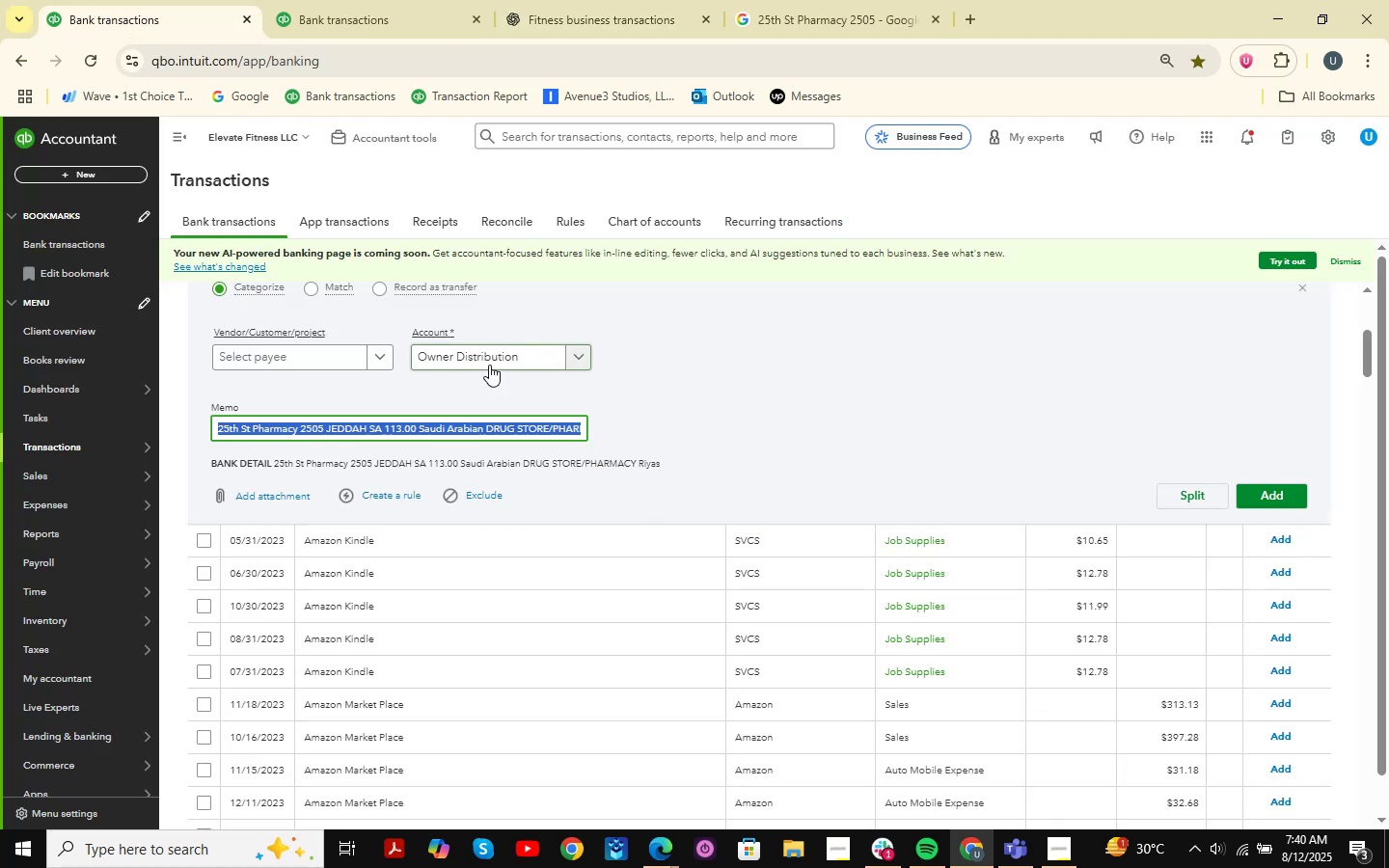 
scroll: coordinate [1374, 448], scroll_direction: up, amount: 2.0
 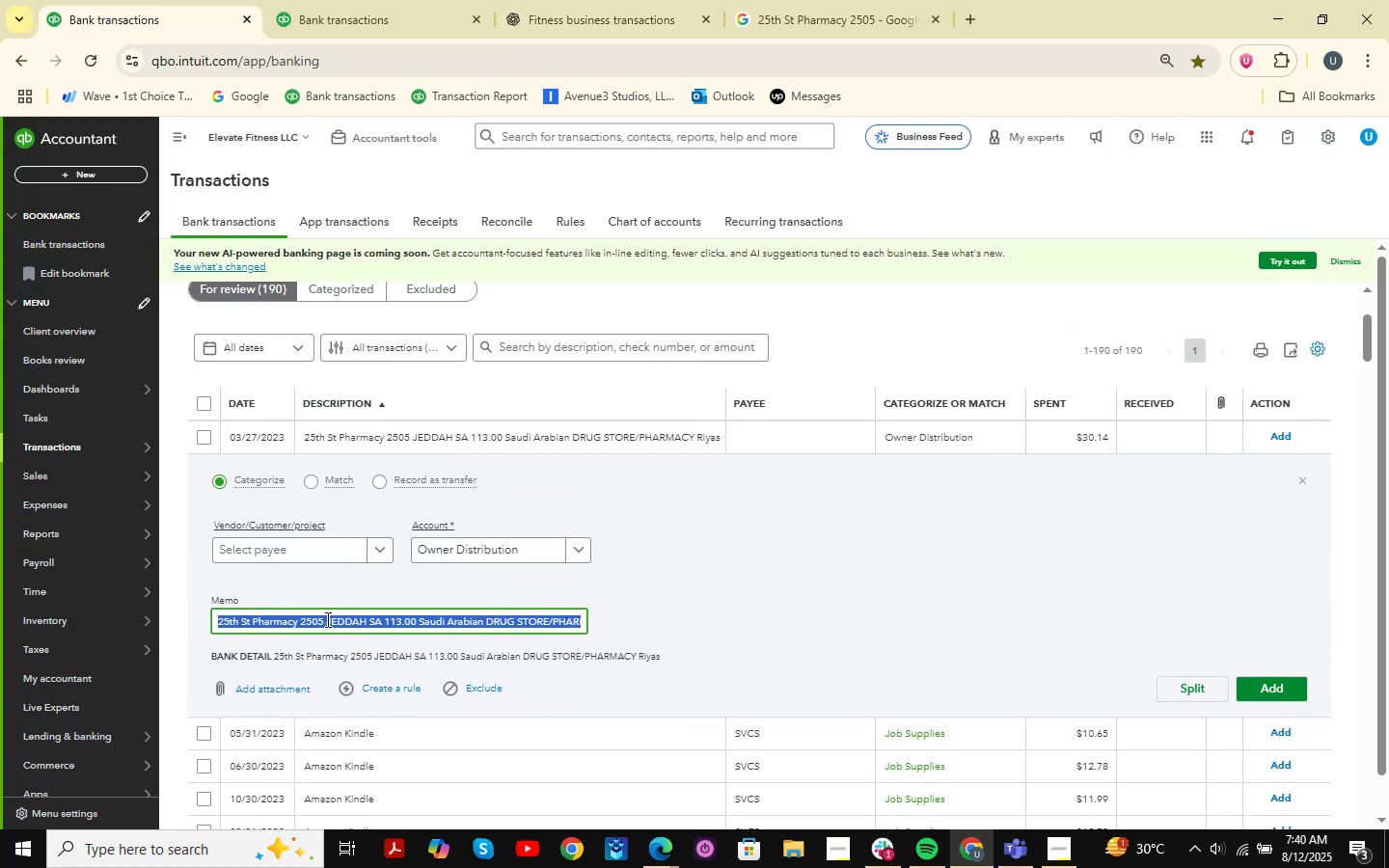 
left_click([290, 633])
 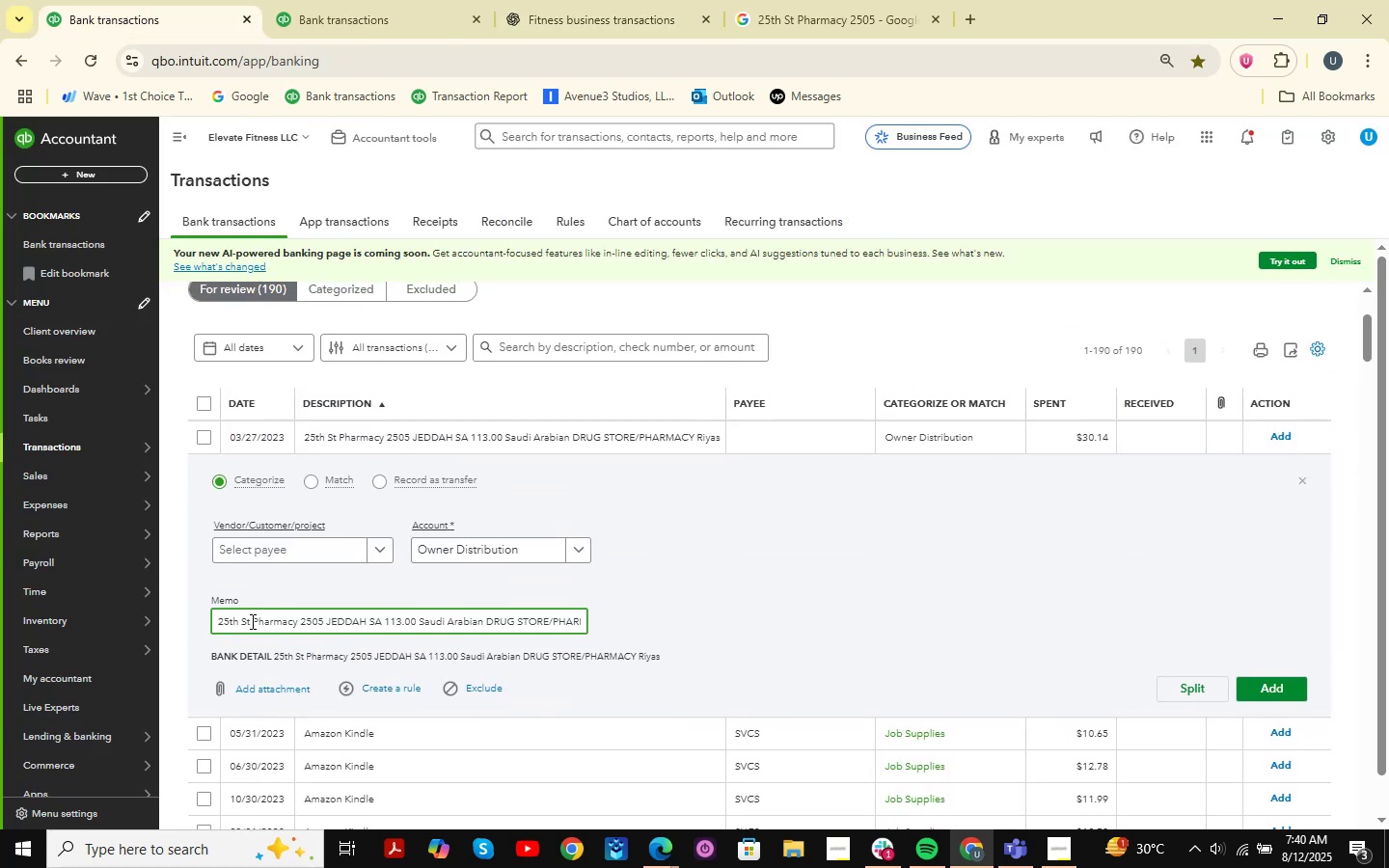 
left_click_drag(start_coordinate=[251, 621], to_coordinate=[299, 630])
 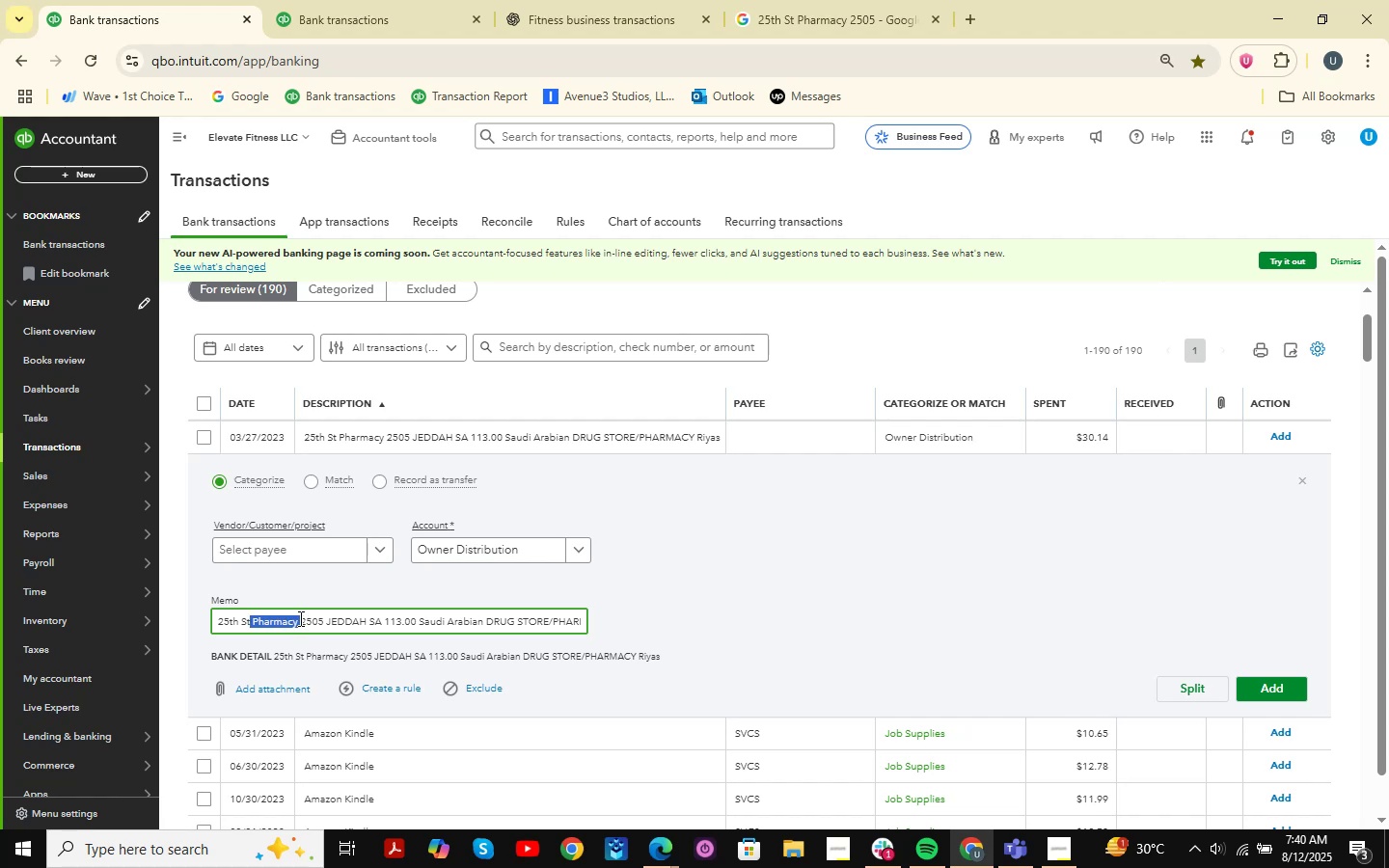 
key(Control+C)
 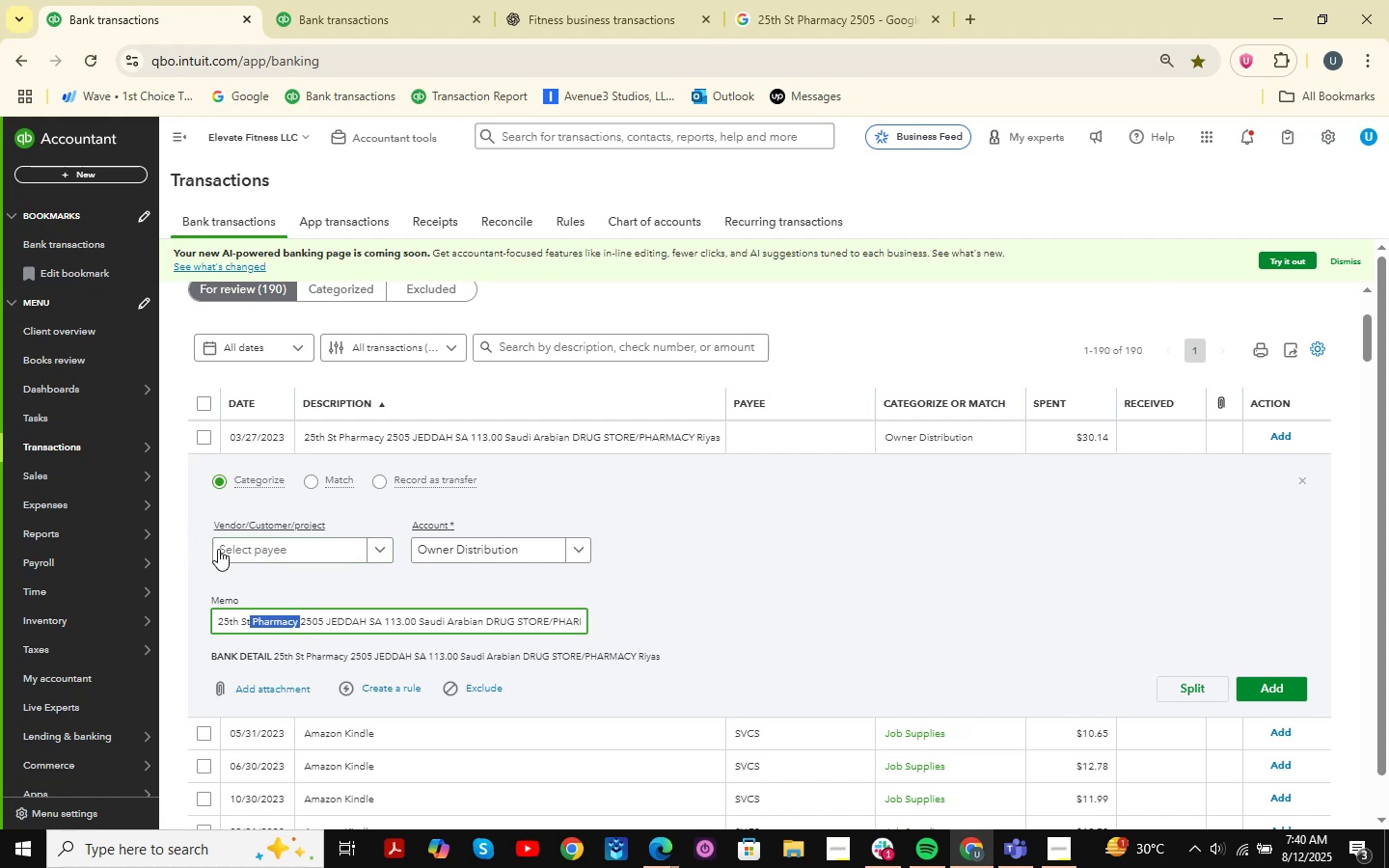 
left_click([241, 555])
 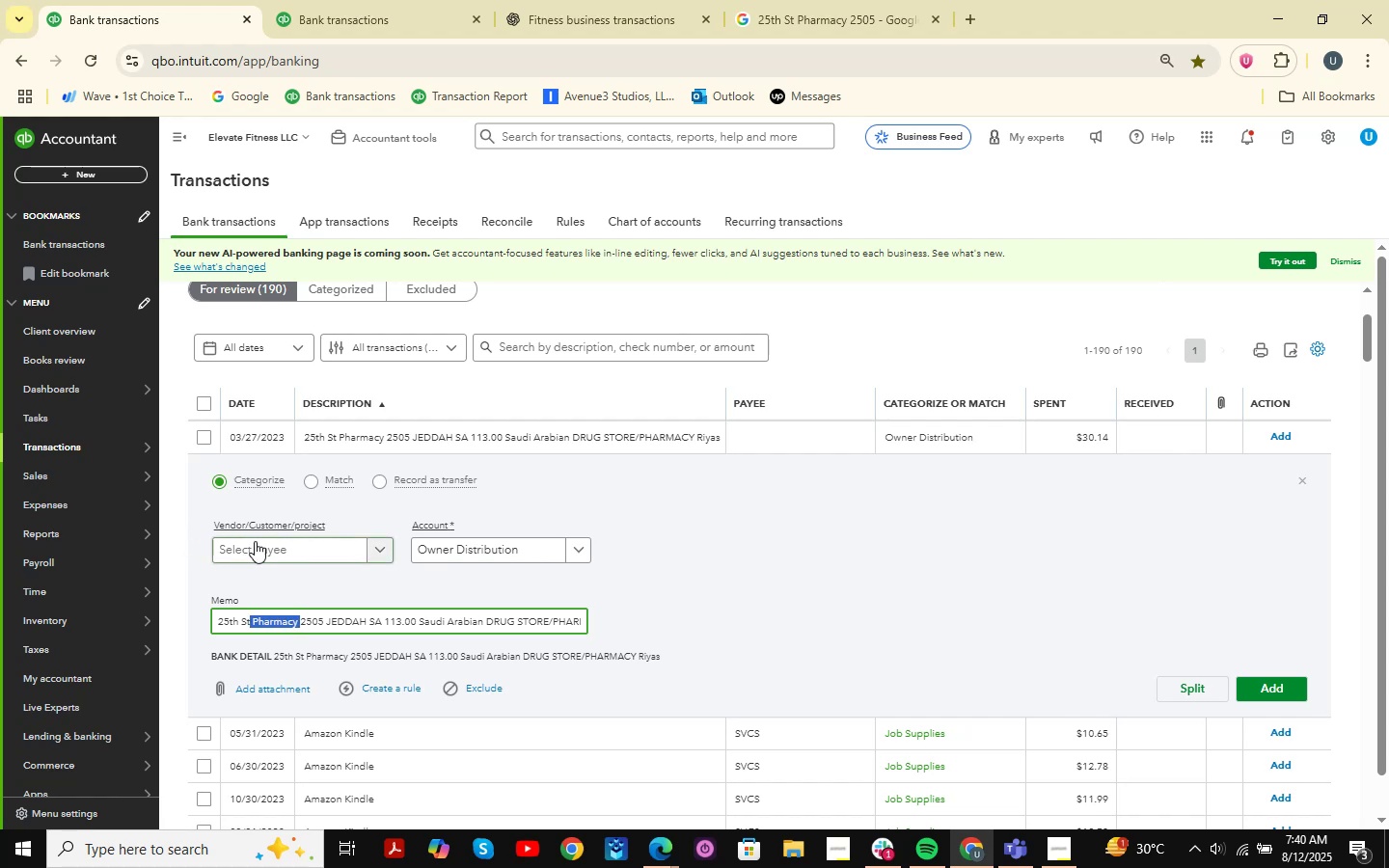 
key(Control+V)
 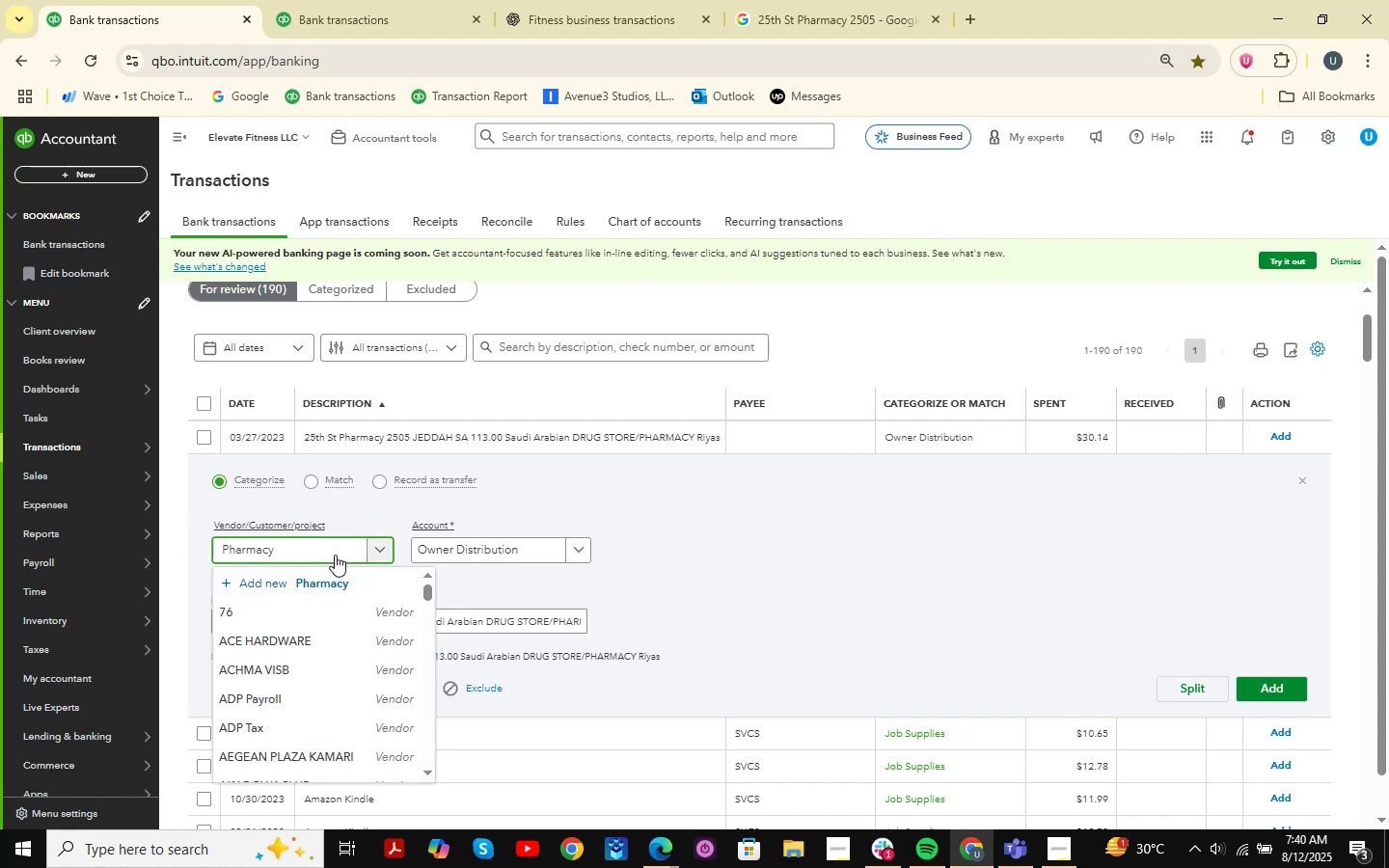 
left_click([309, 582])
 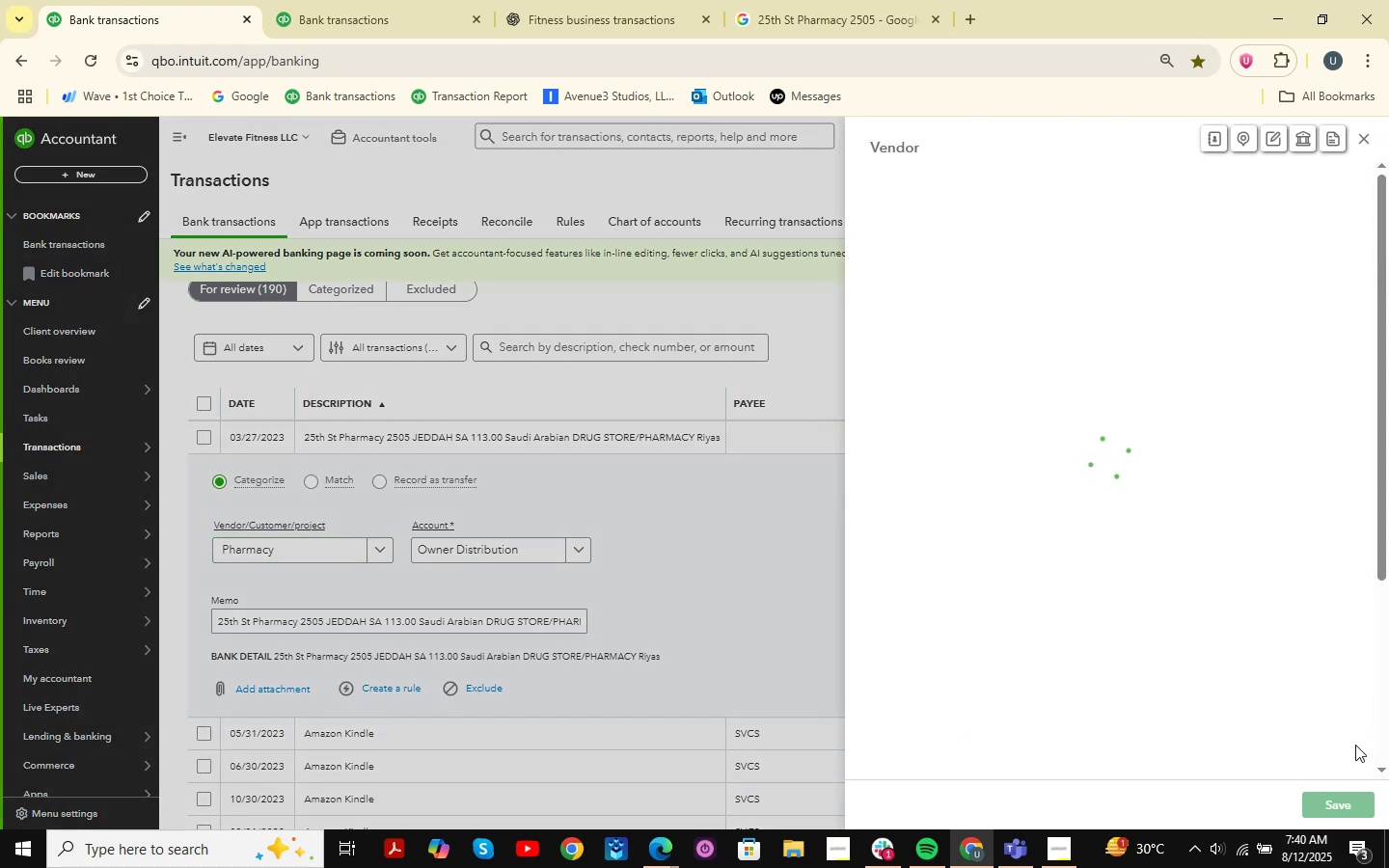 
left_click([1336, 799])
 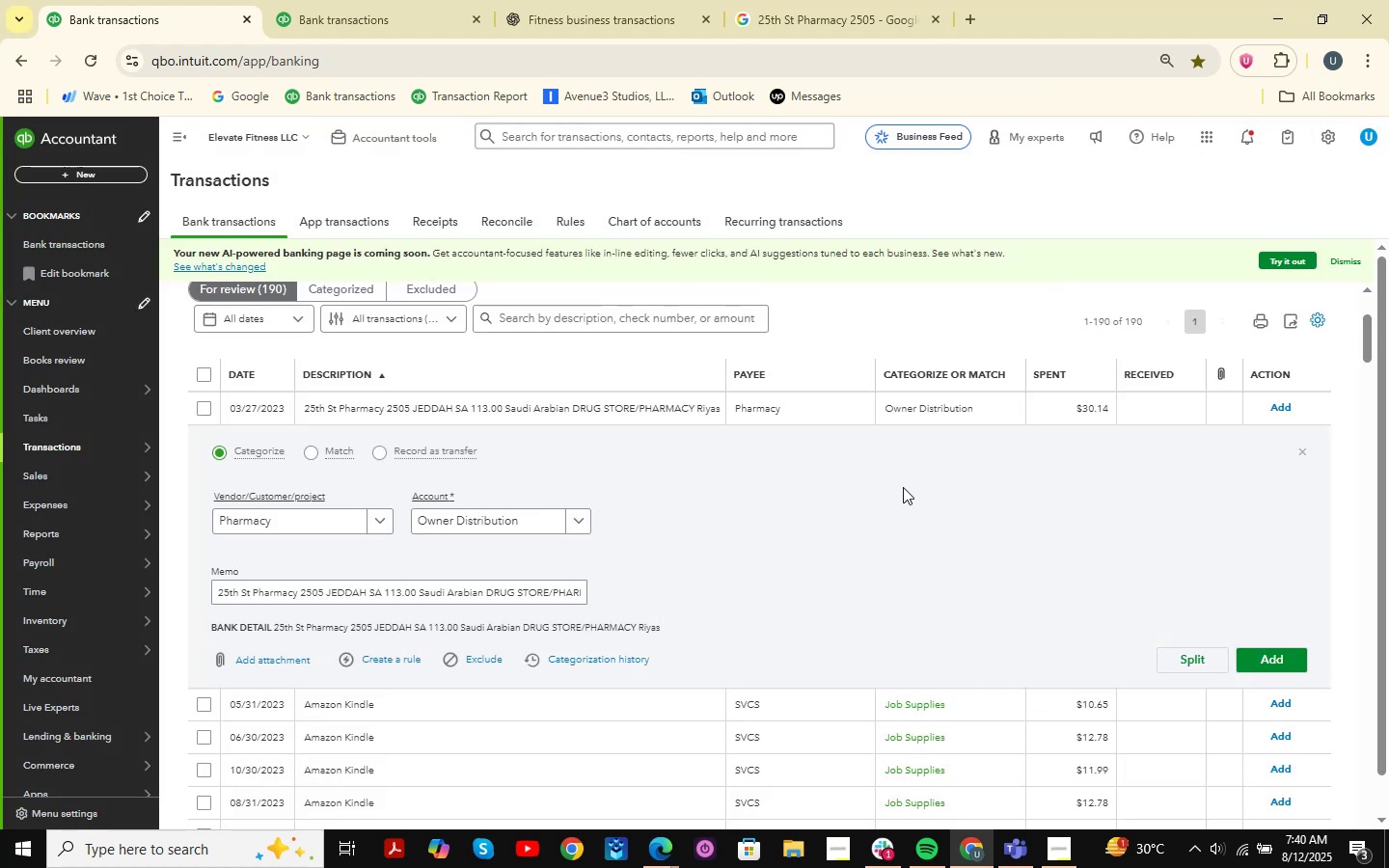 
left_click([1308, 664])
 